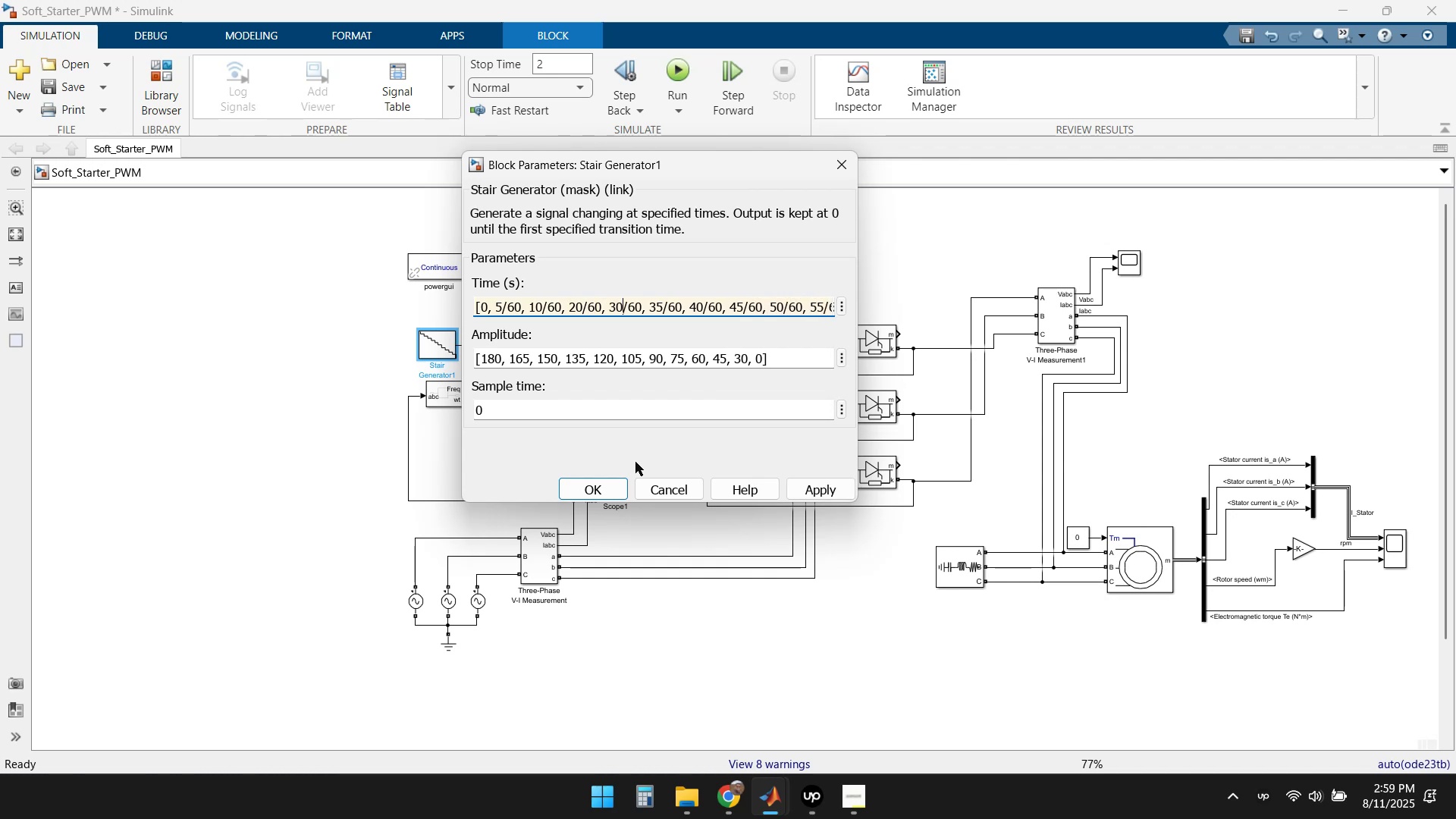 
key(ArrowRight)
 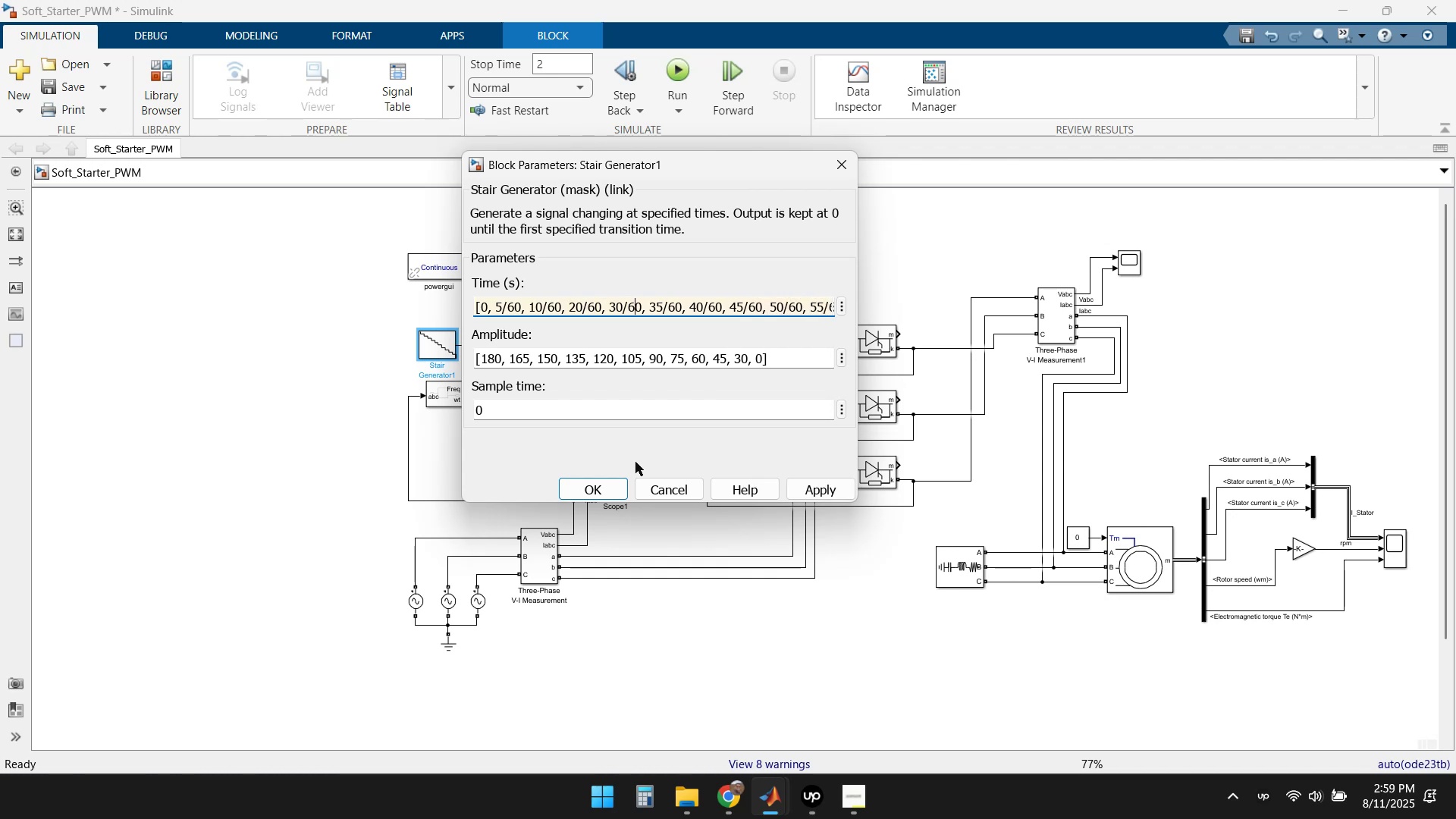 
key(ArrowRight)
 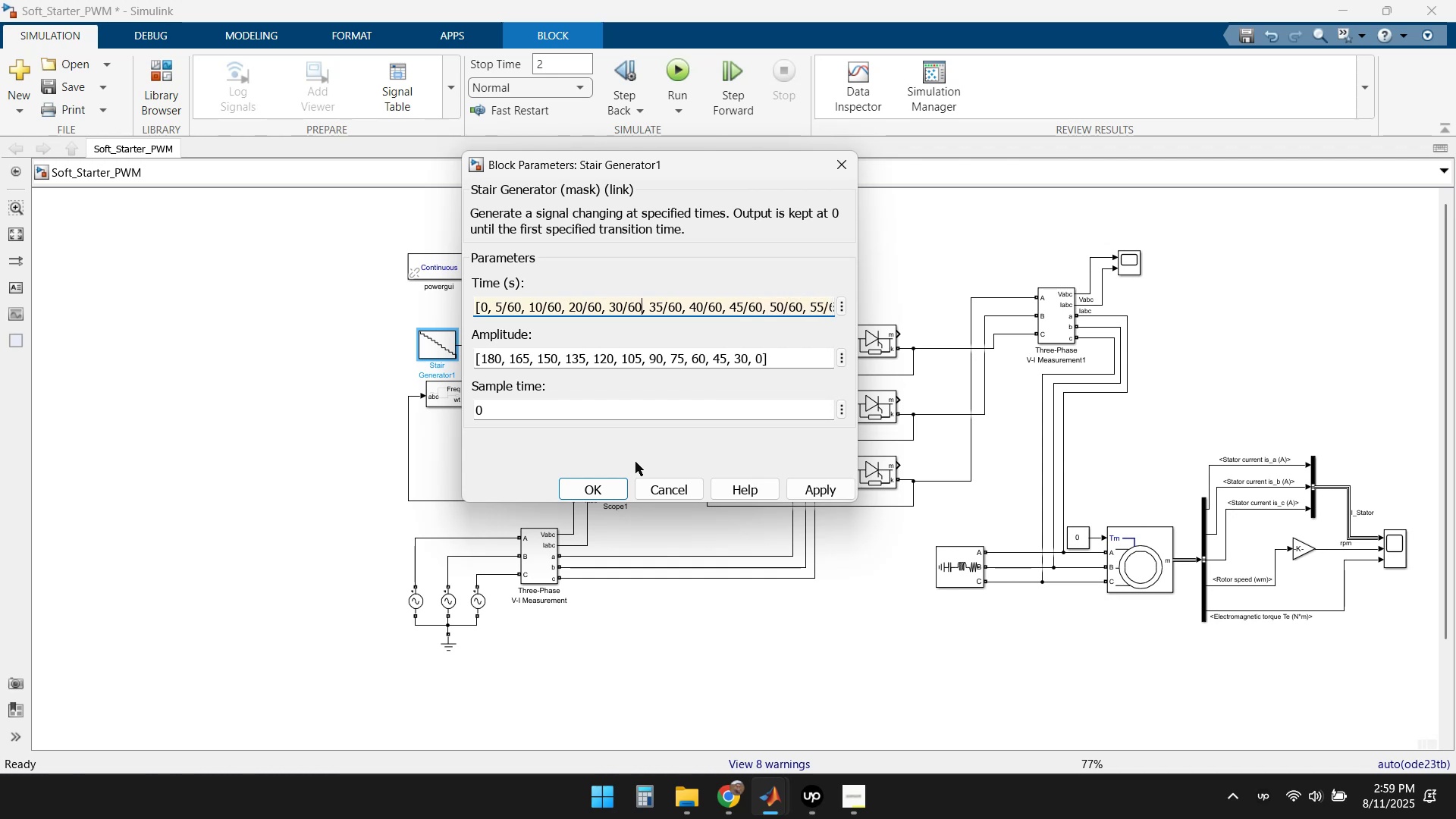 
key(ArrowRight)
 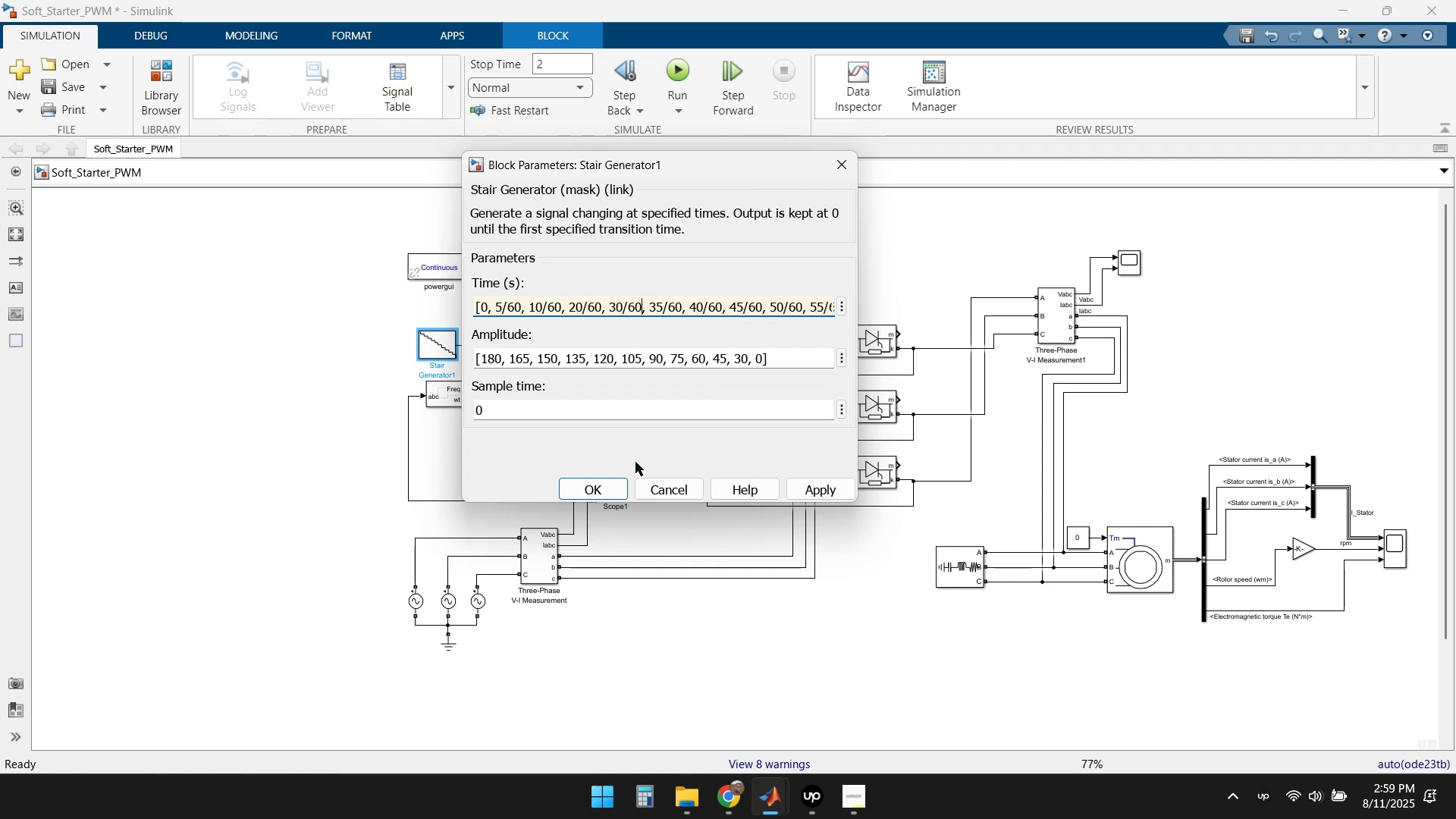 
key(ArrowRight)
 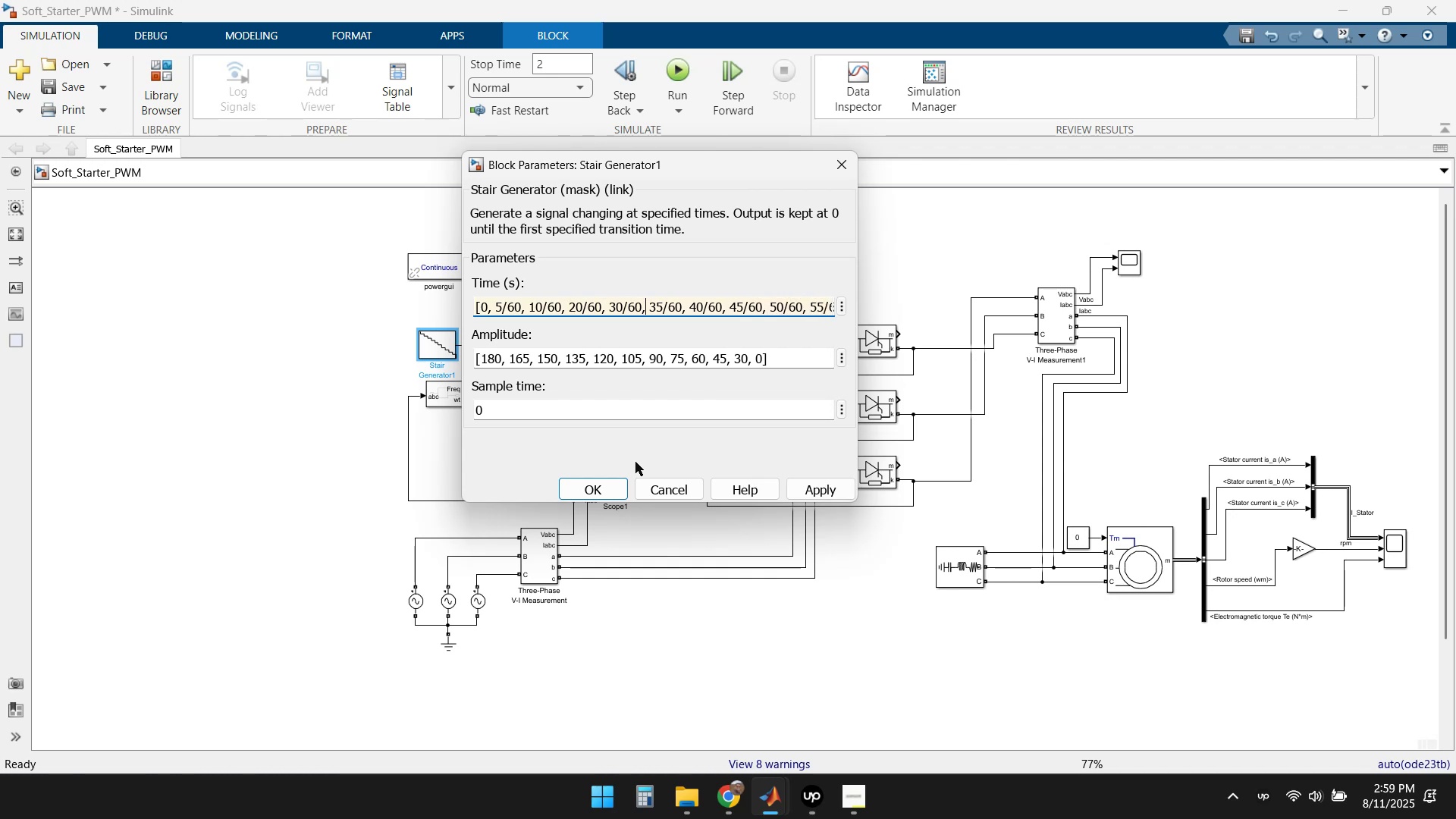 
key(Delete)
 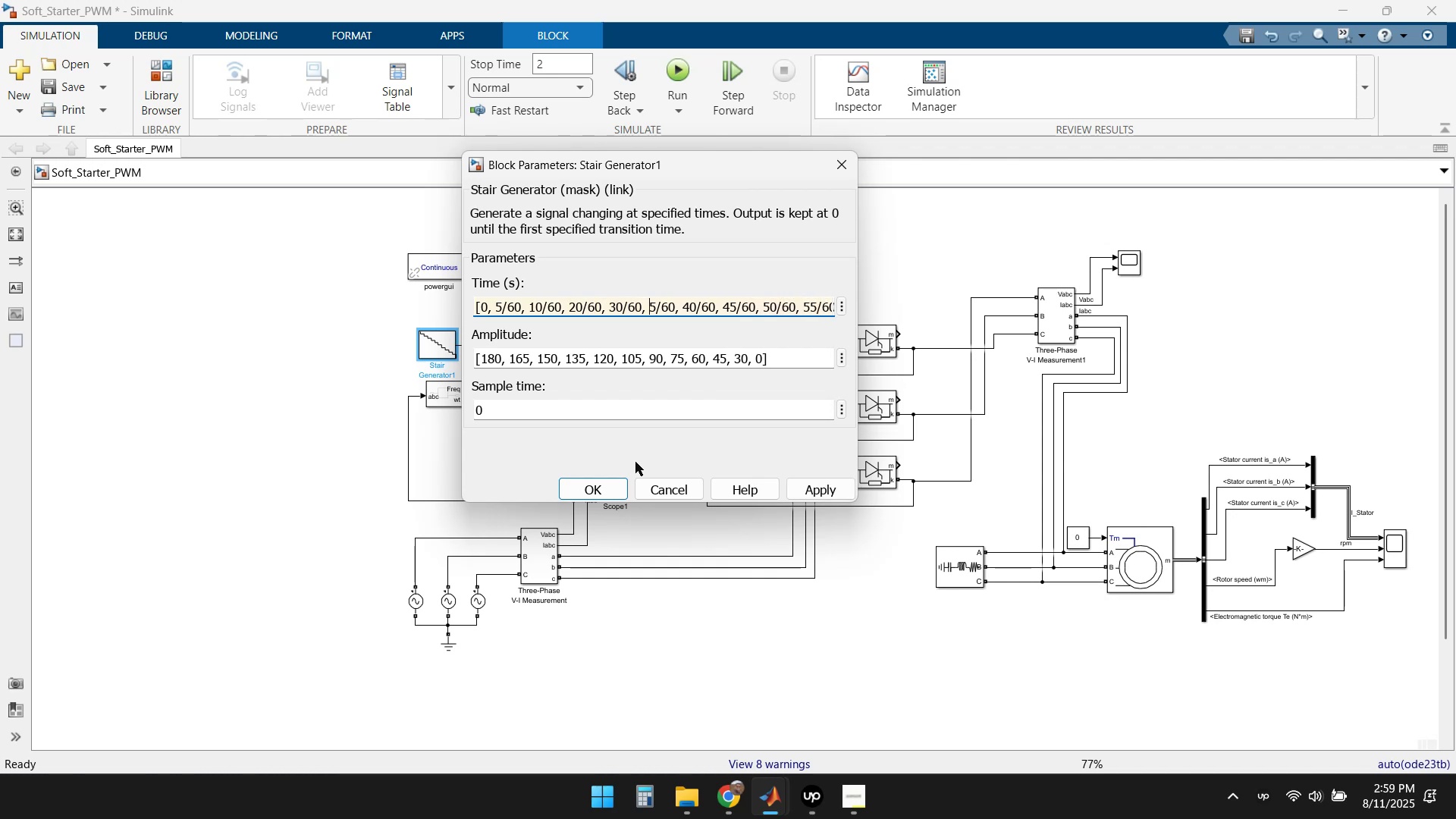 
key(Delete)
 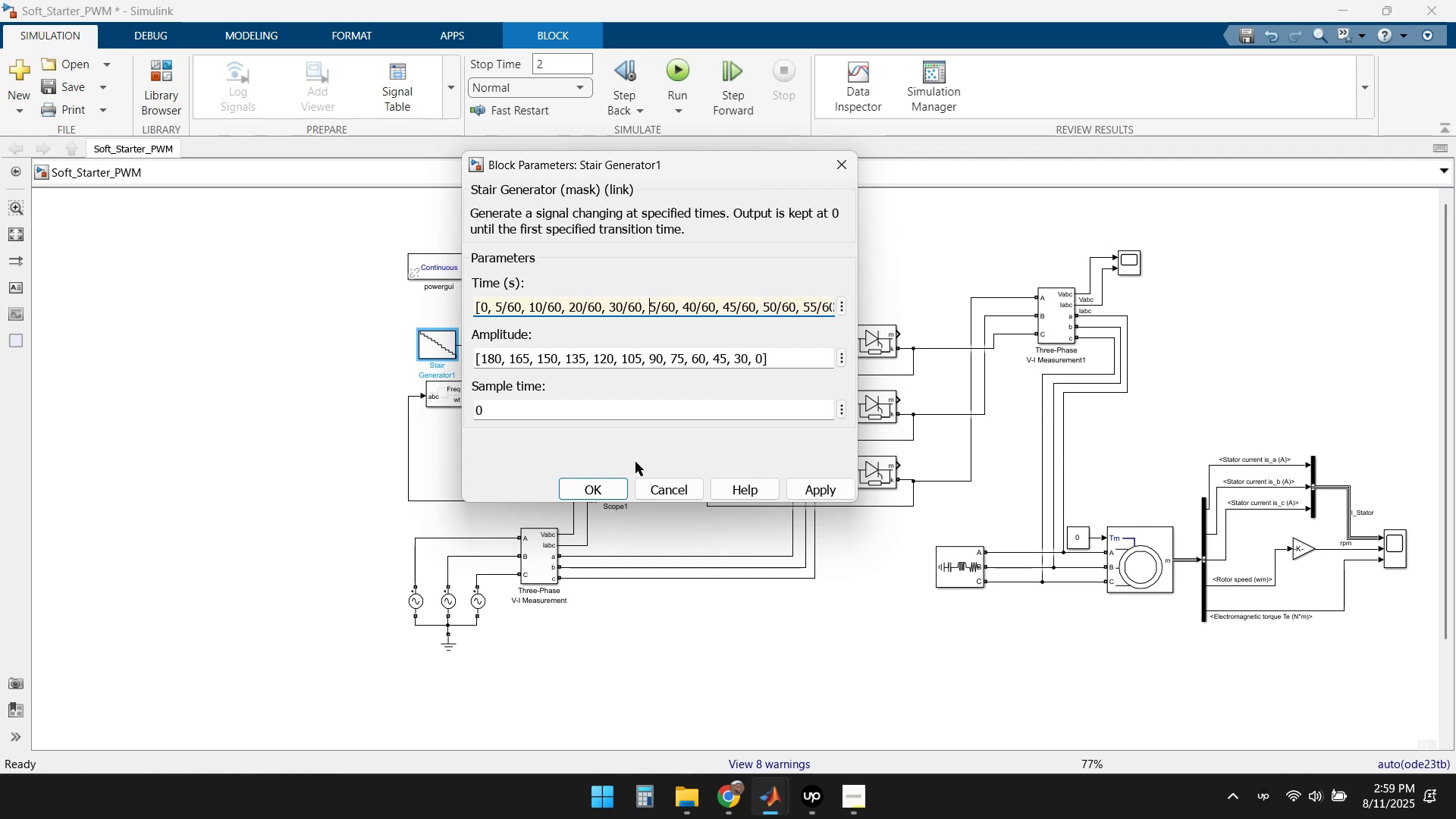 
key(Delete)
 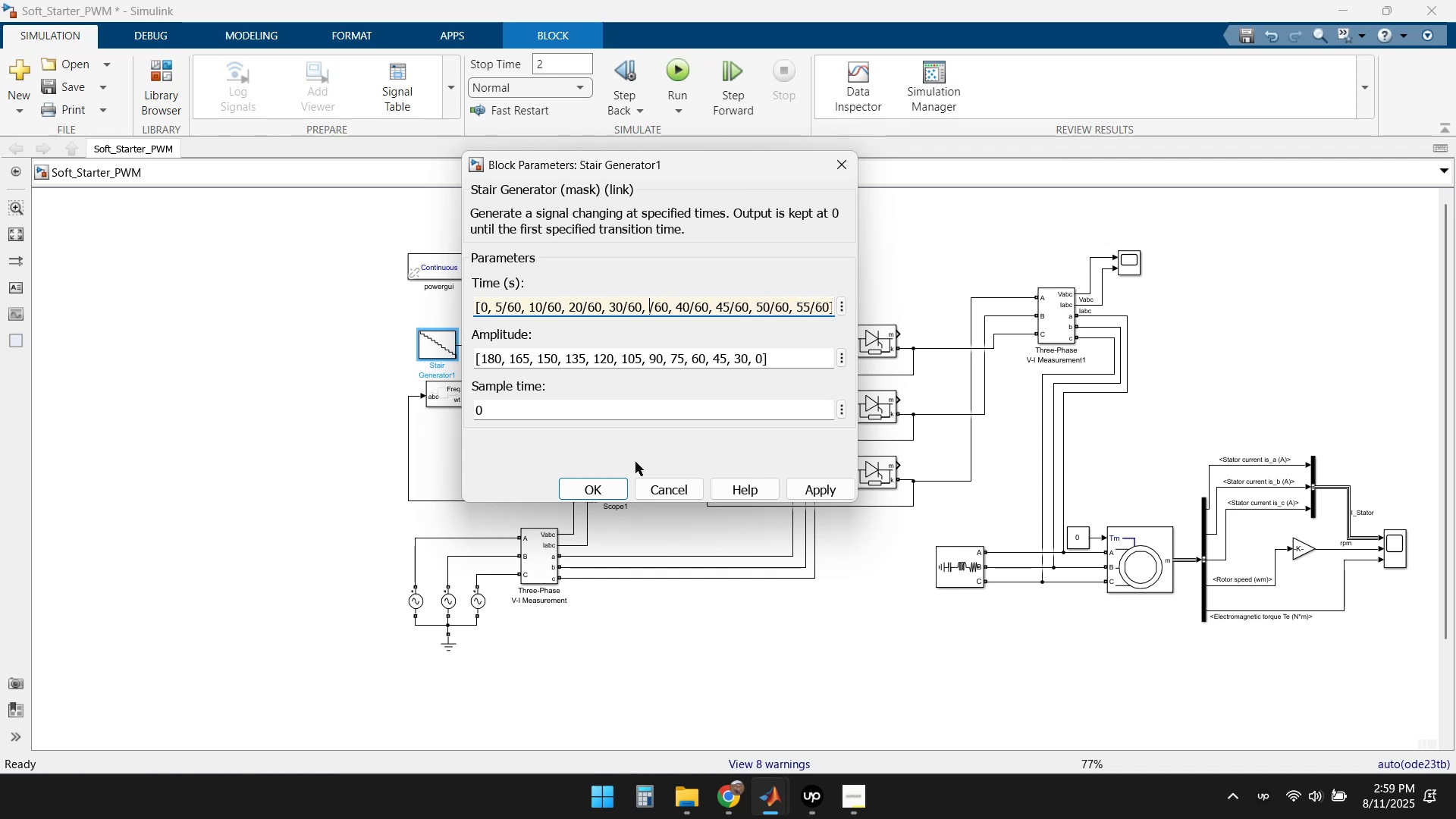 
key(Delete)
 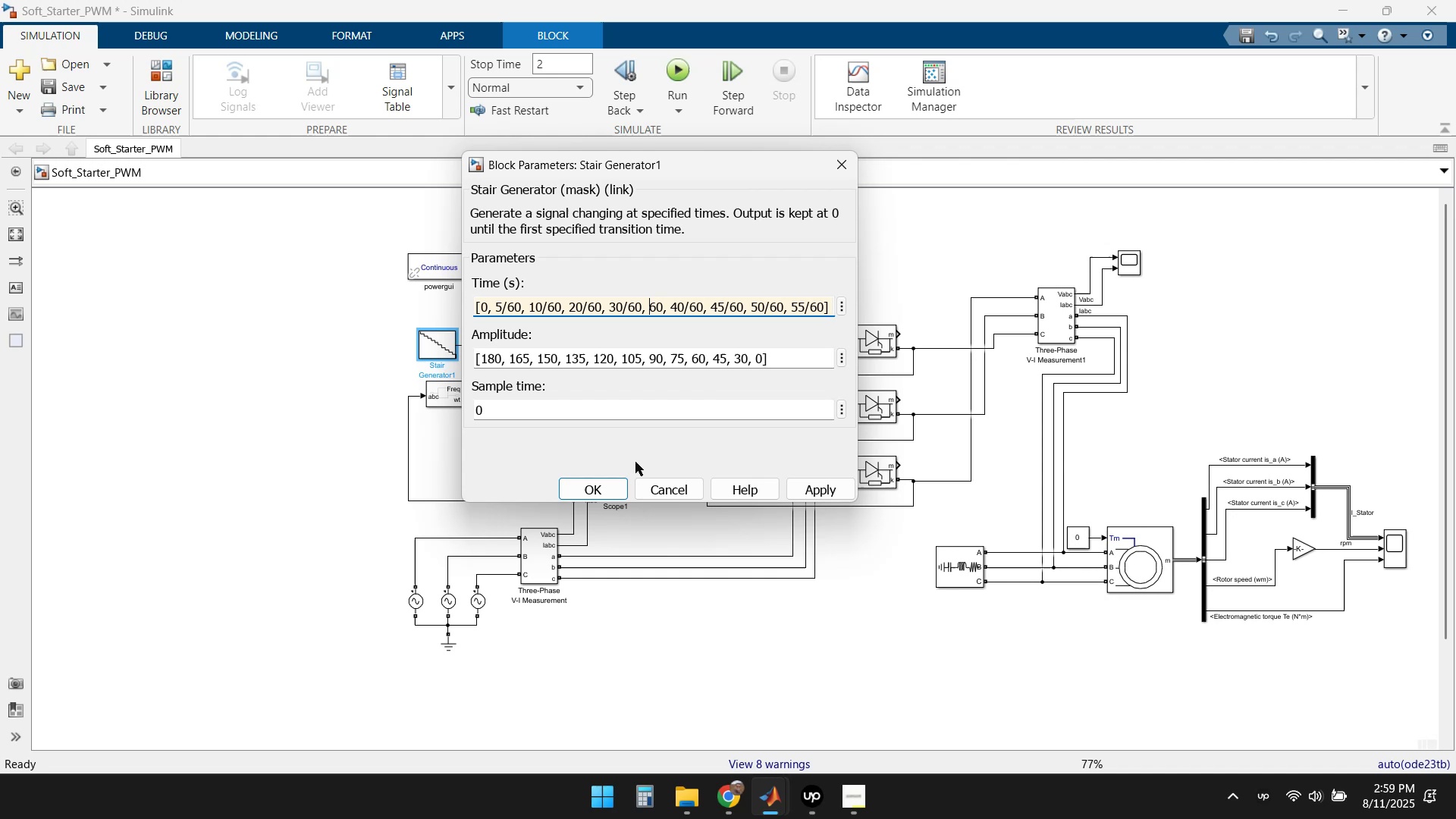 
key(Delete)
 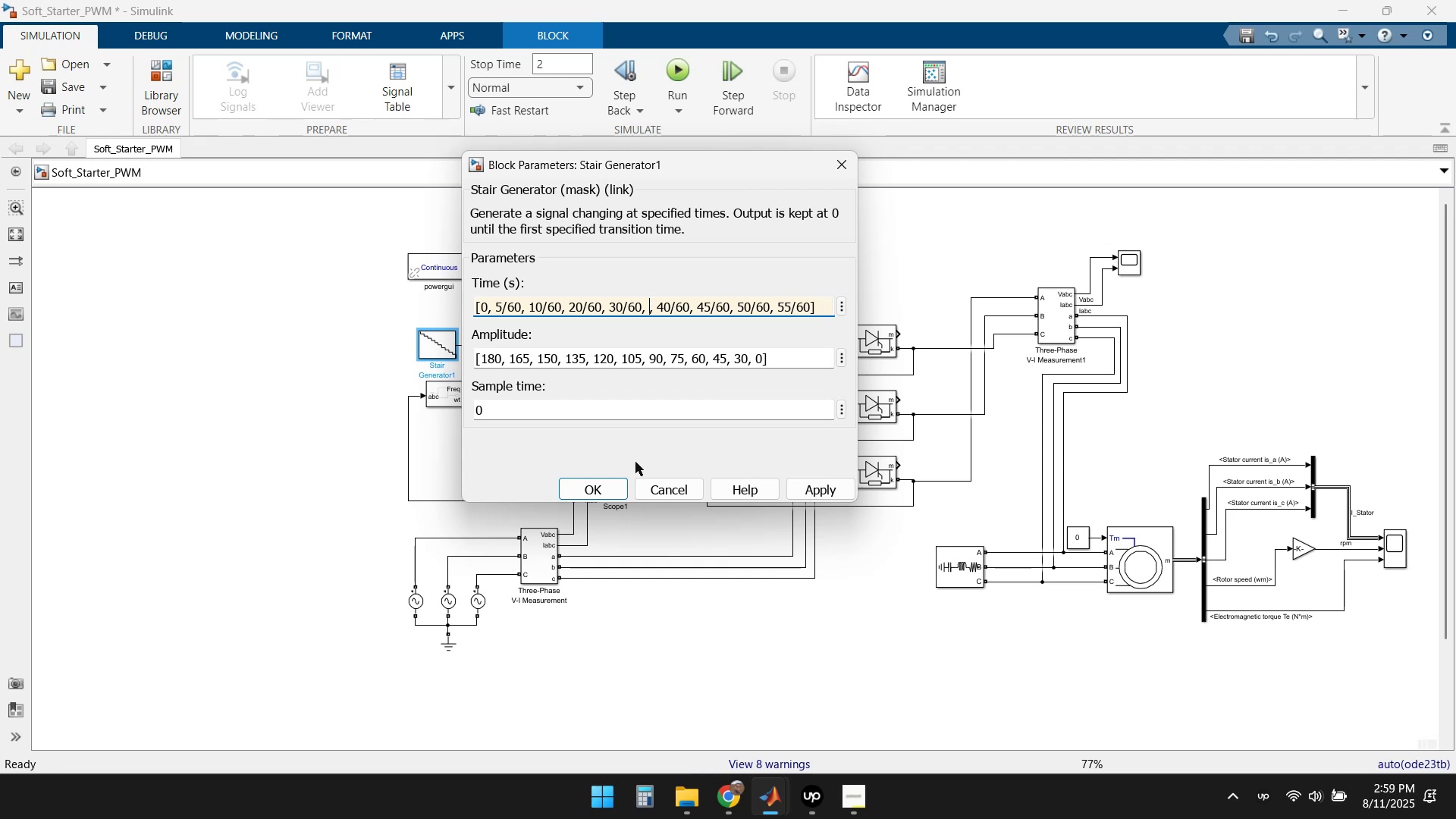 
key(Delete)
 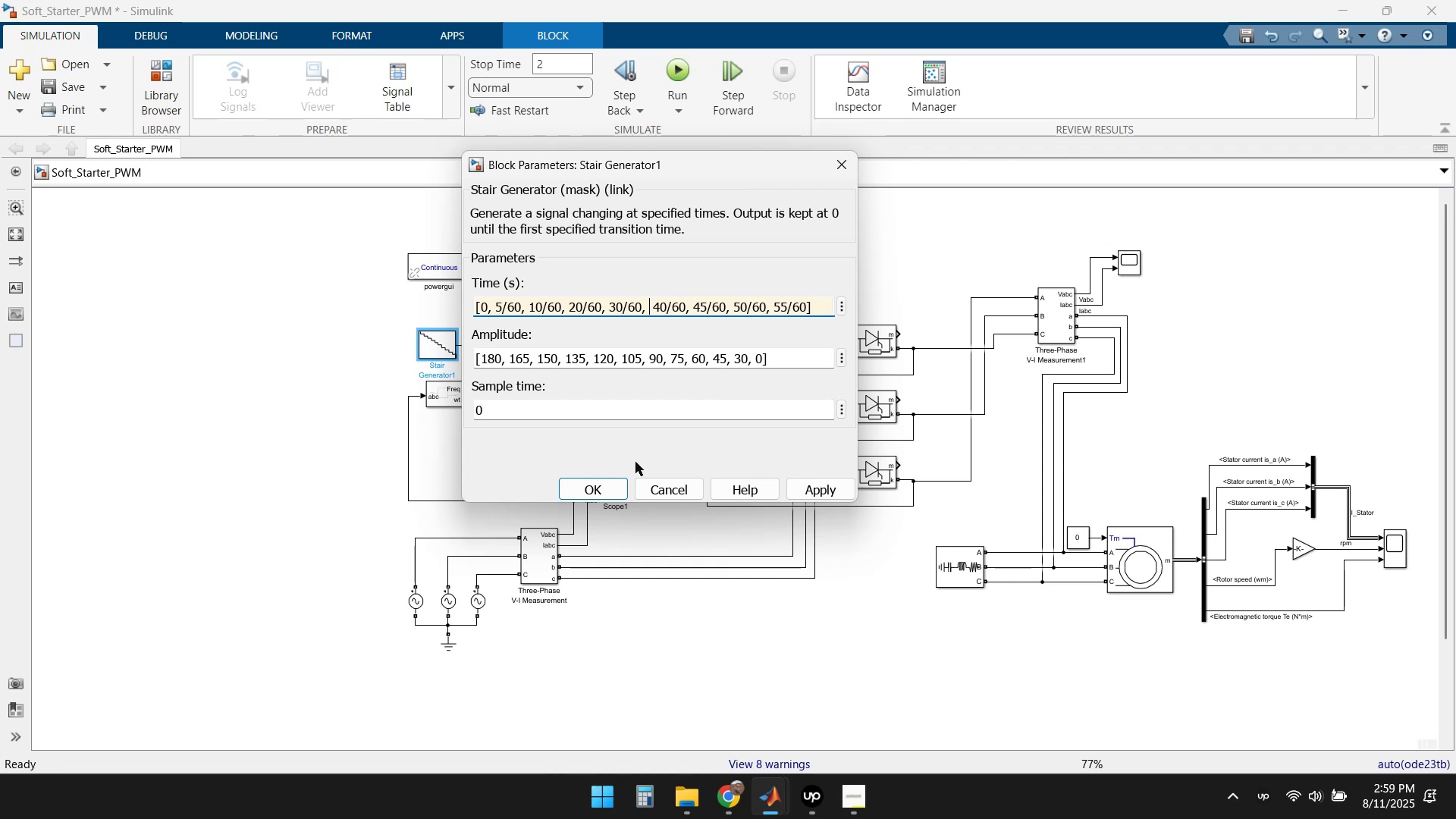 
key(ArrowRight)
 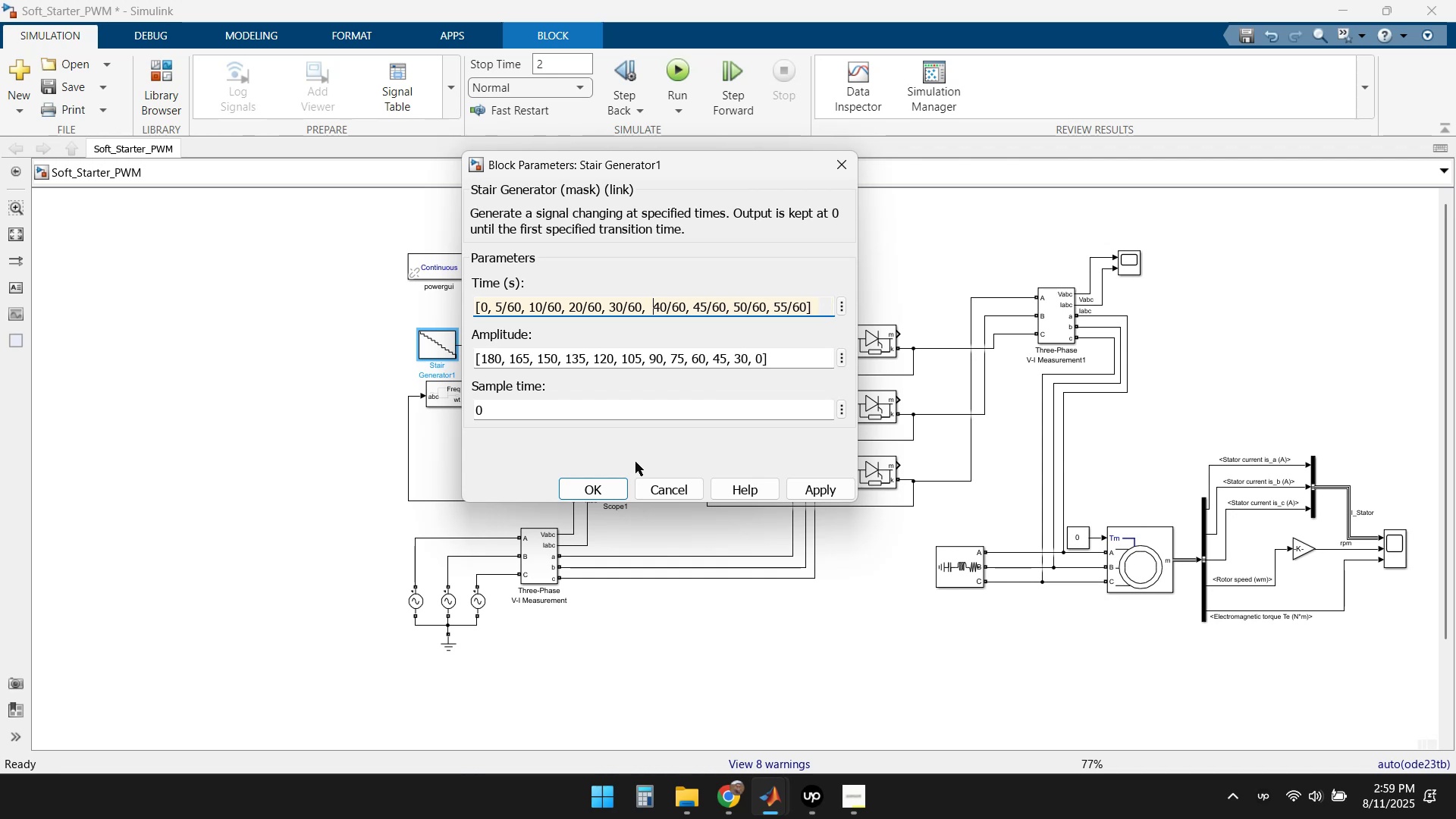 
key(ArrowRight)
 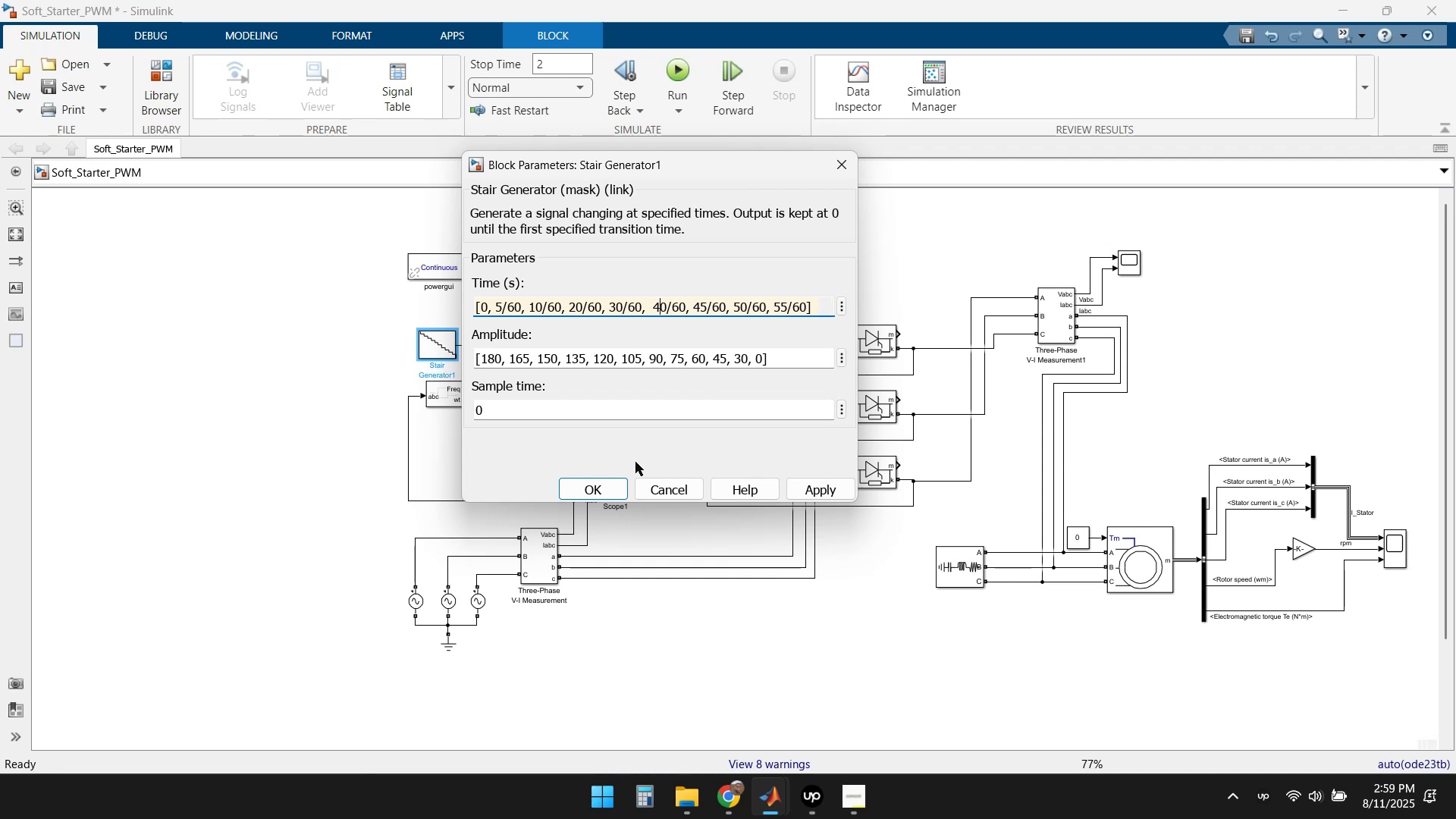 
key(ArrowLeft)
 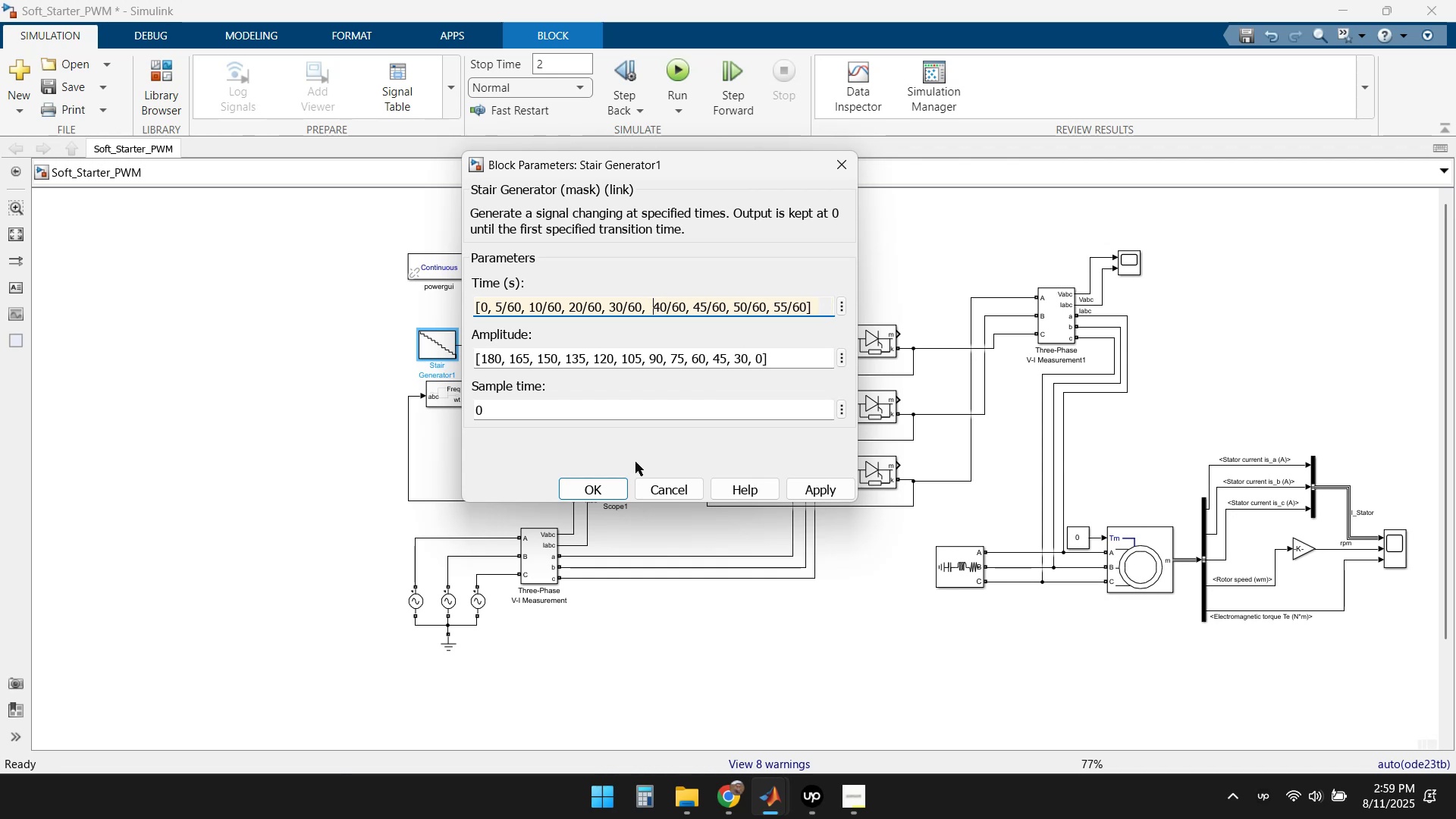 
key(Delete)
 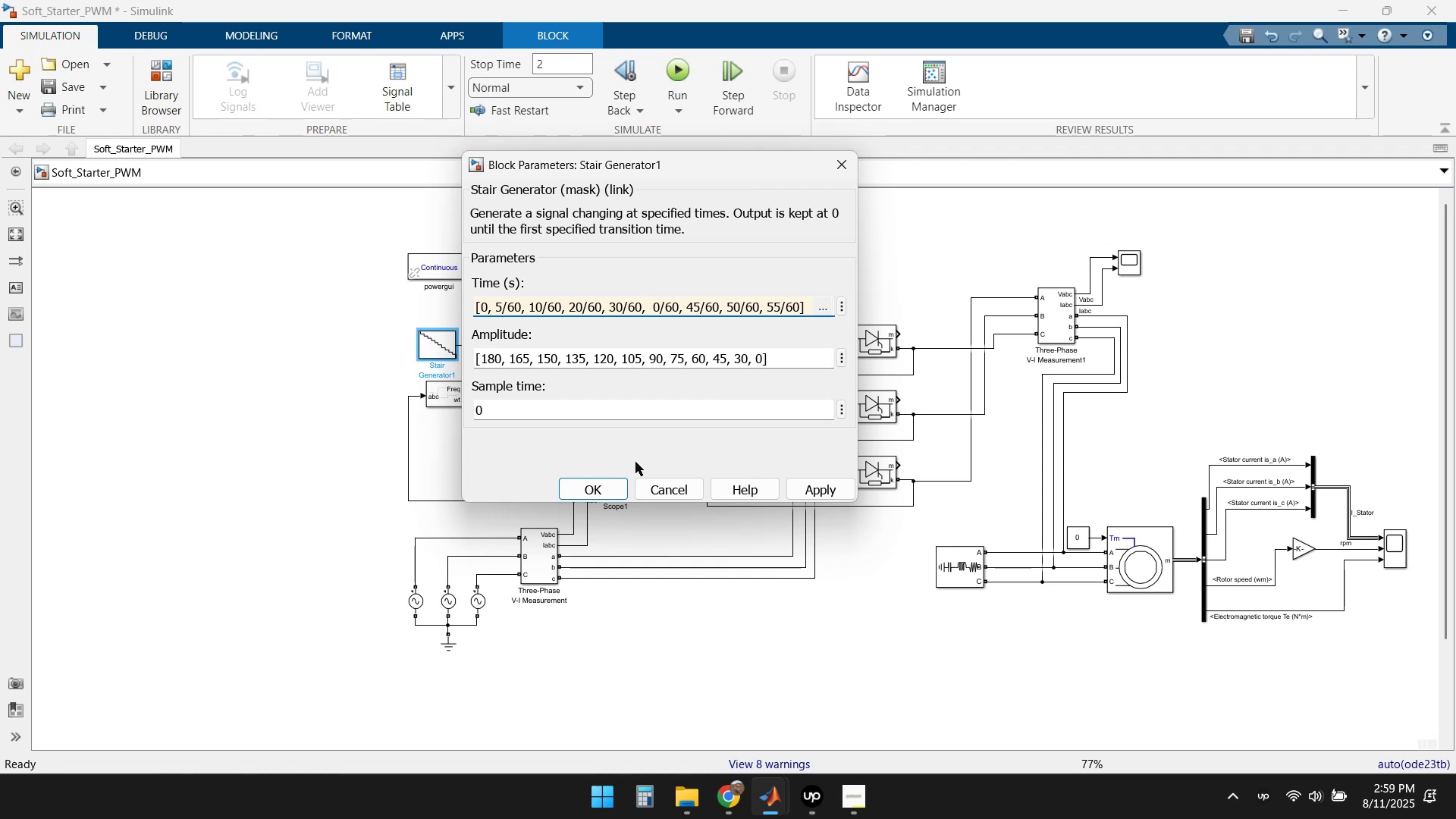 
key(ArrowLeft)
 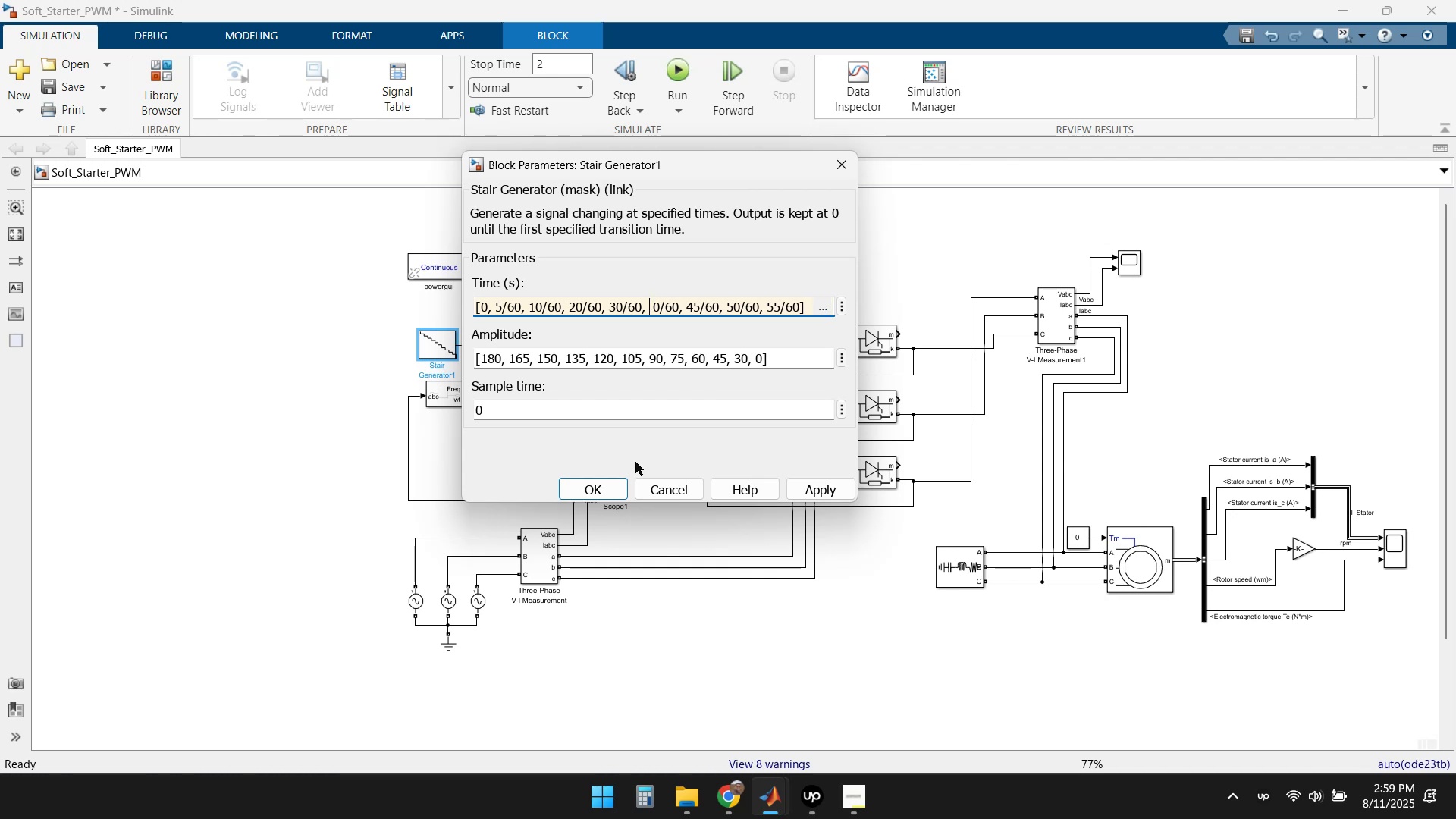 
key(ArrowRight)
 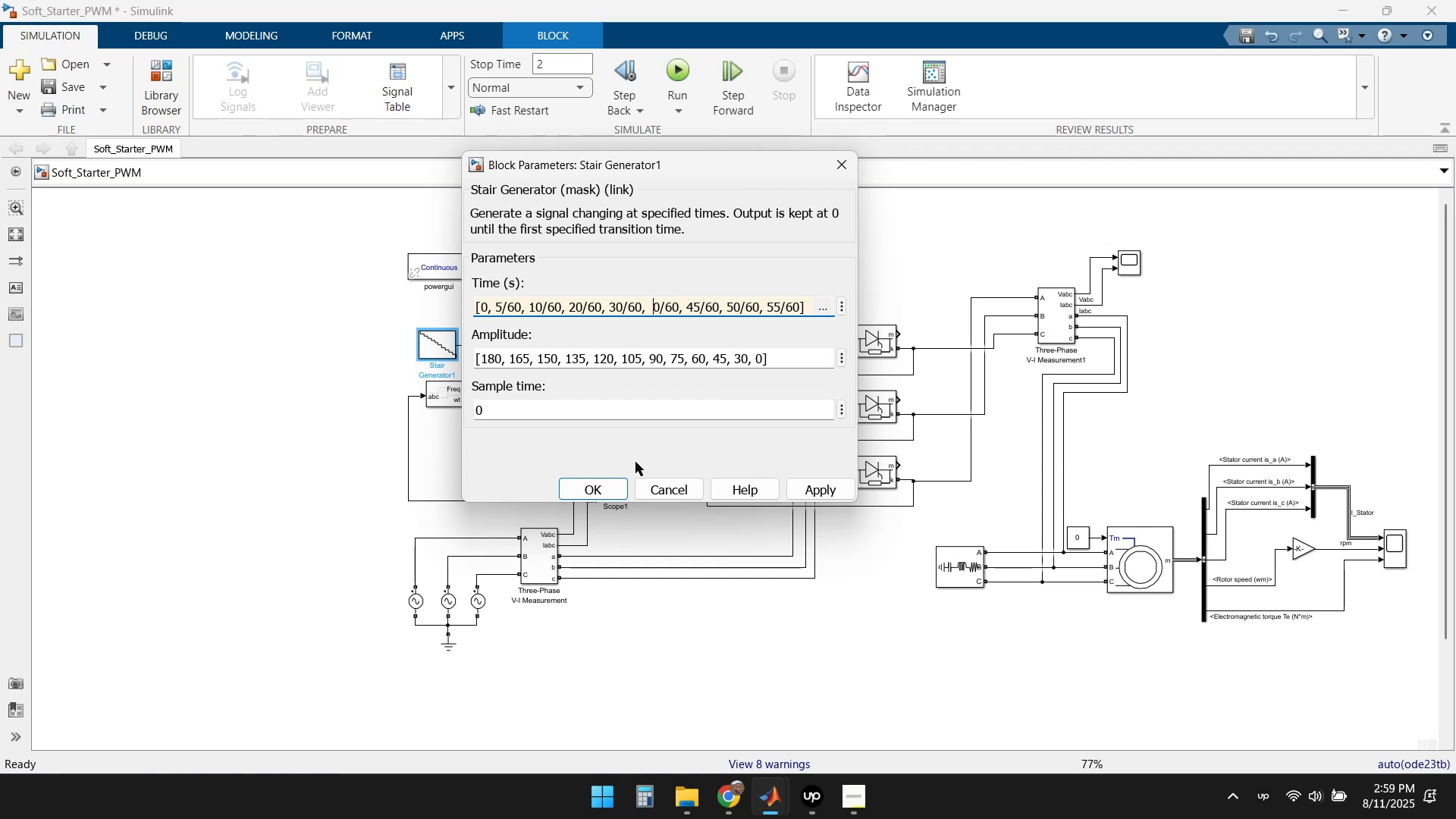 
key(Numpad4)
 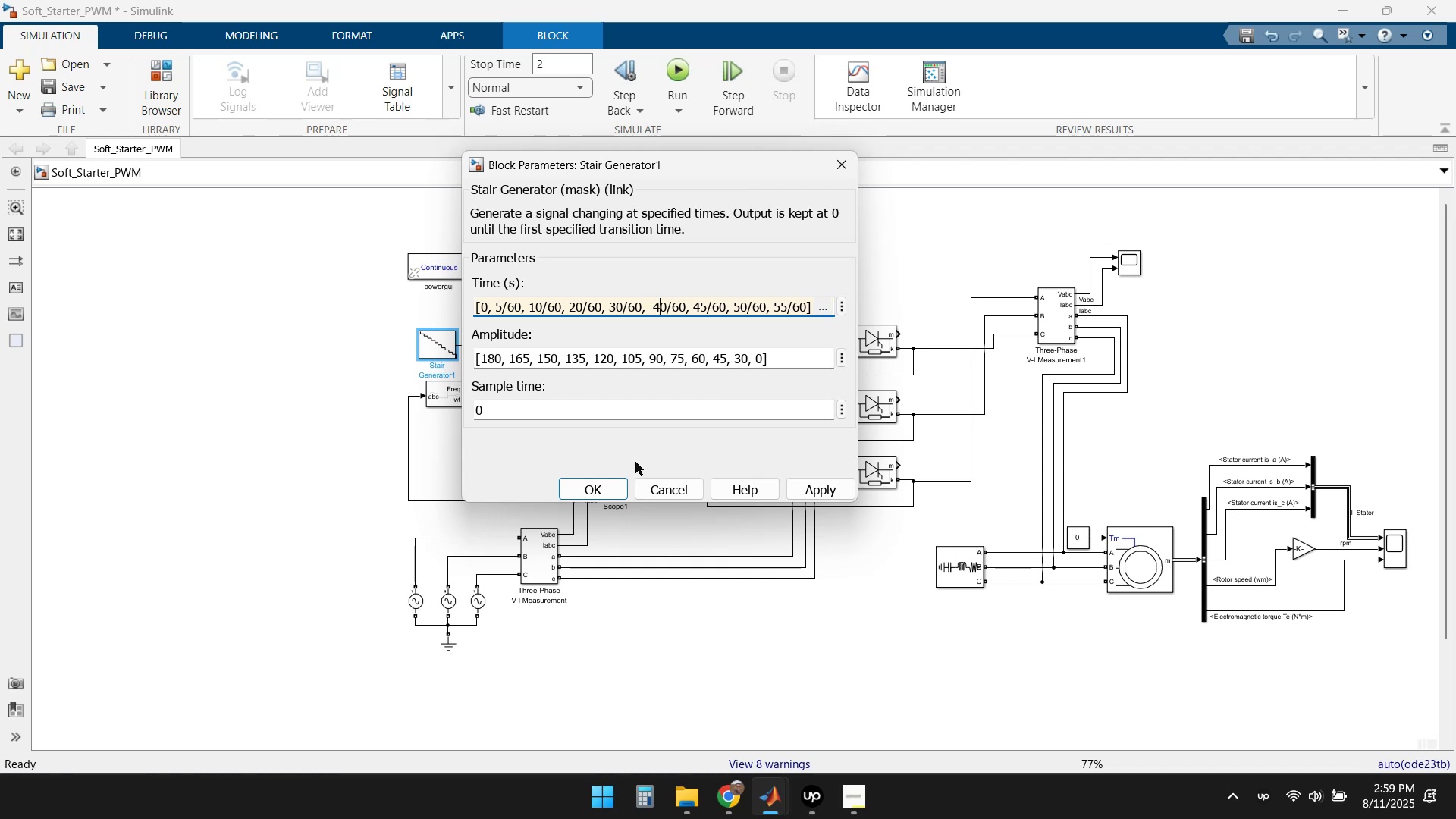 
key(ArrowLeft)
 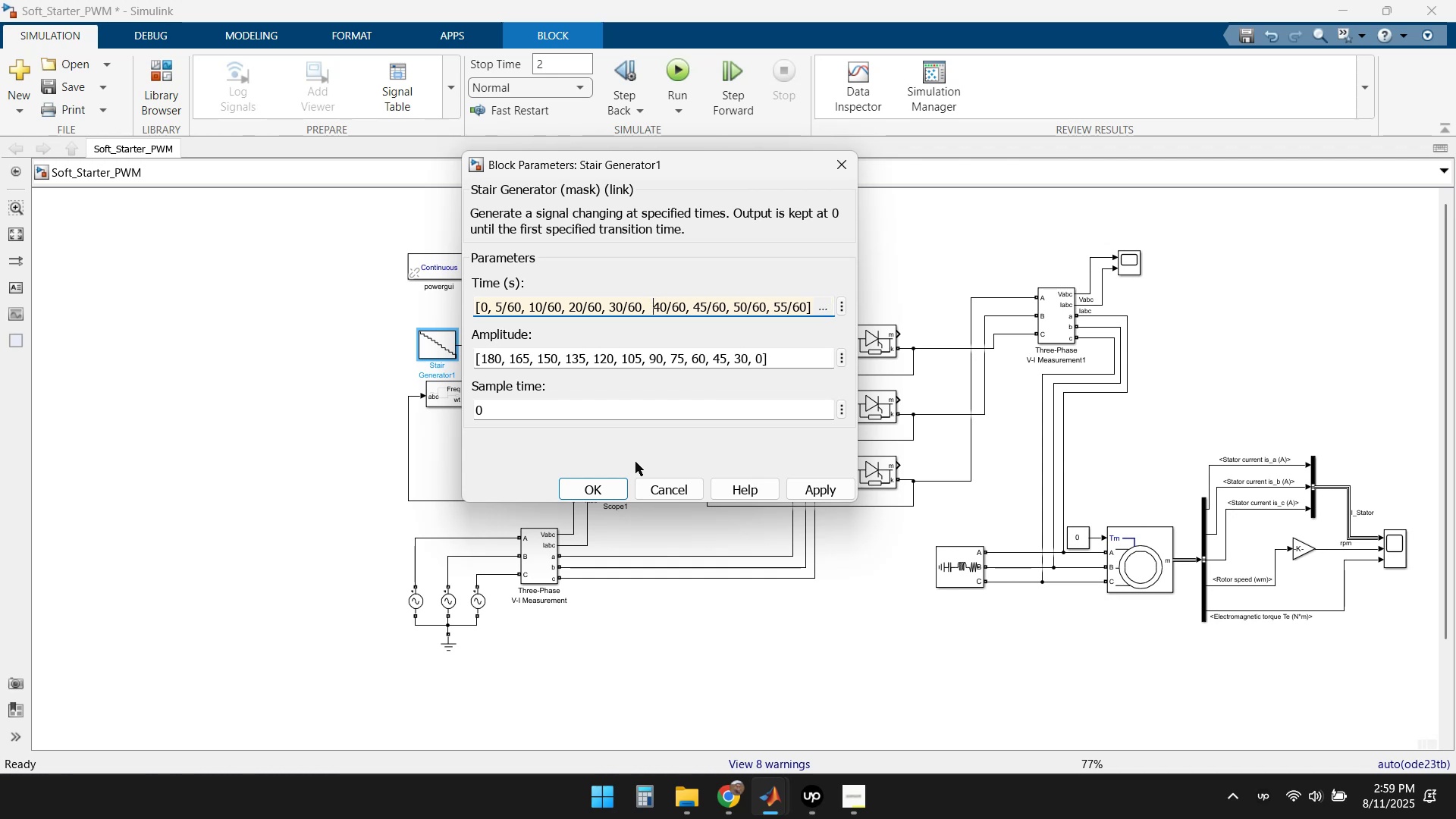 
key(ArrowLeft)
 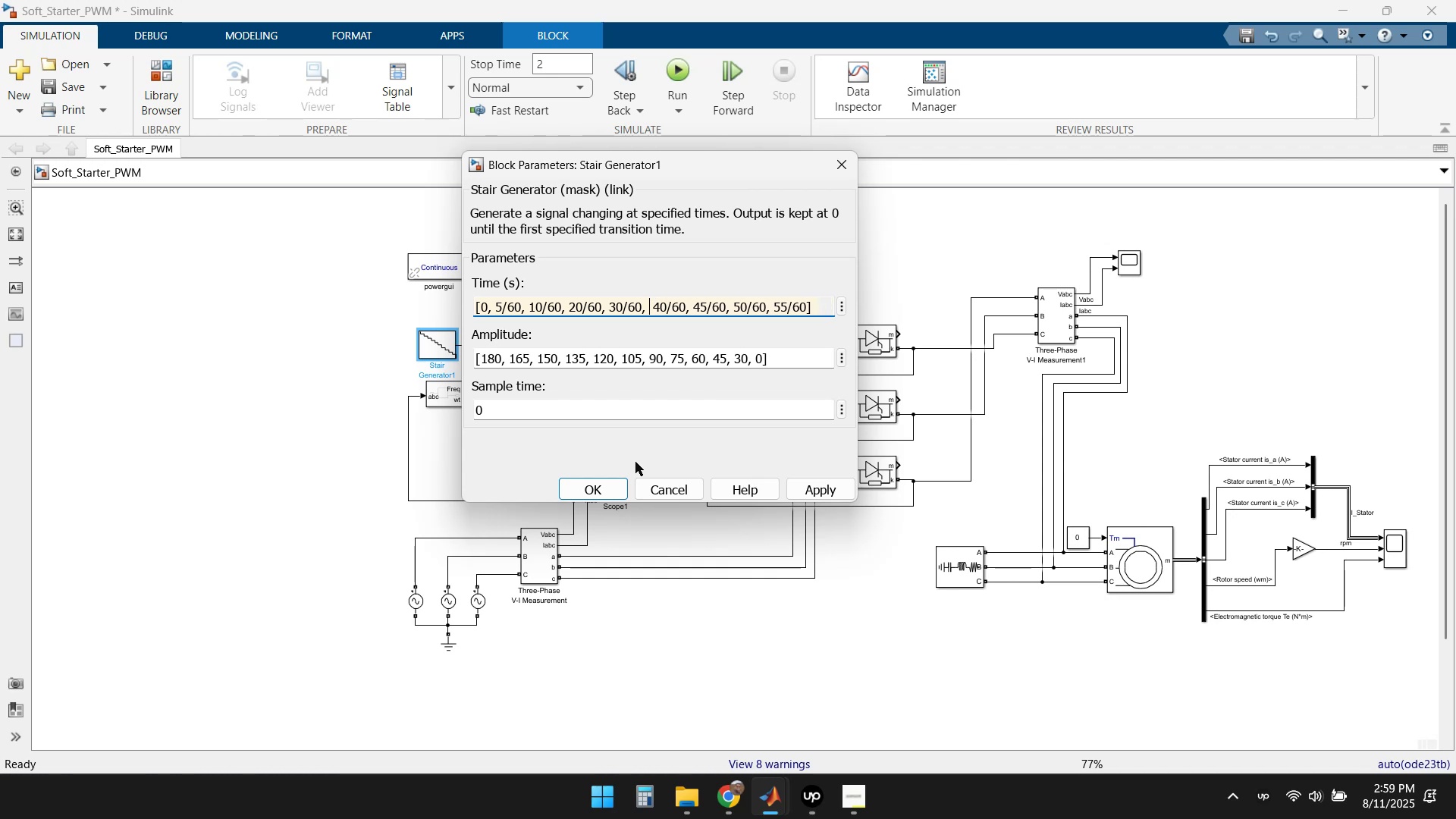 
key(Delete)
 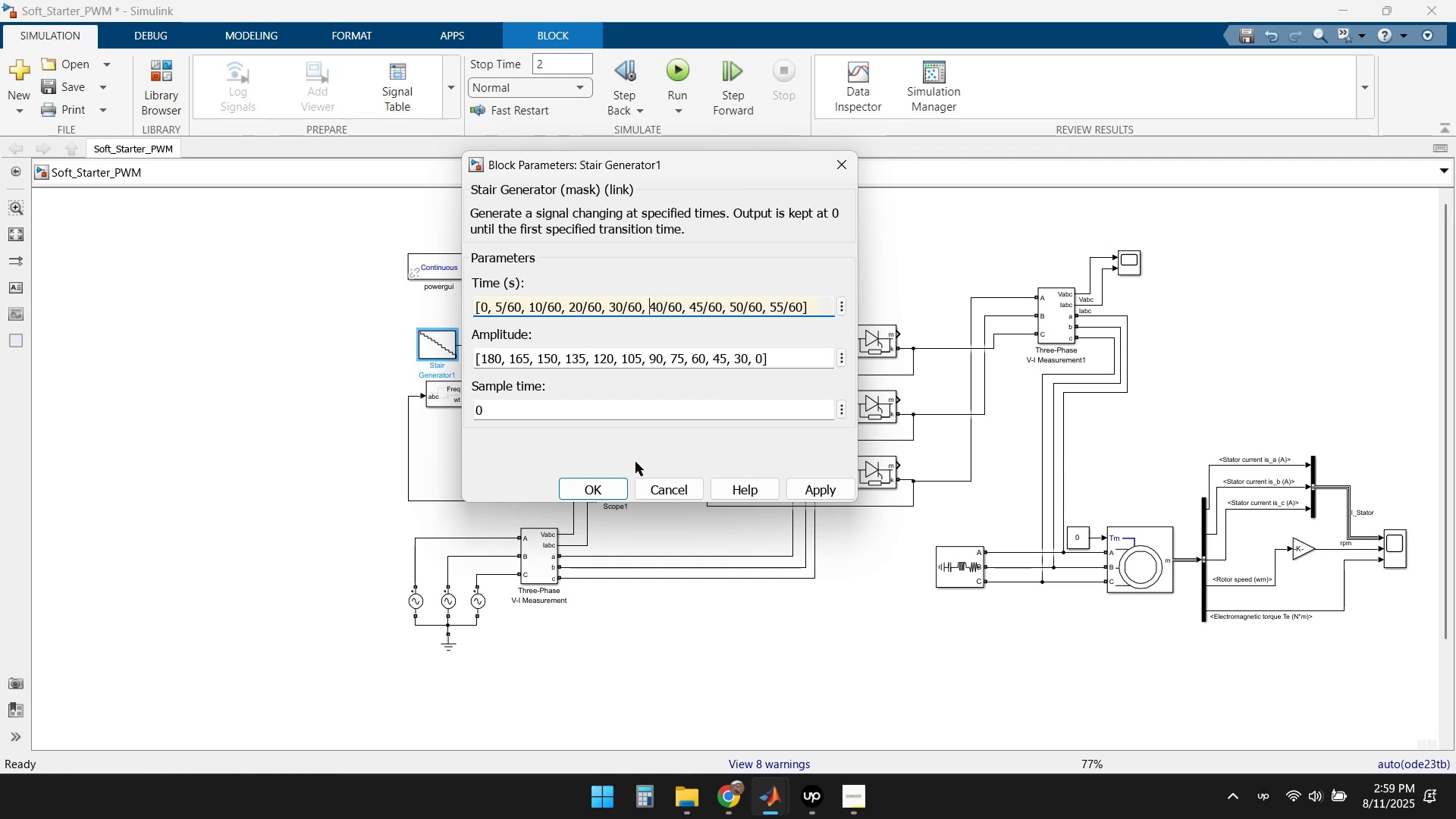 
key(ArrowRight)
 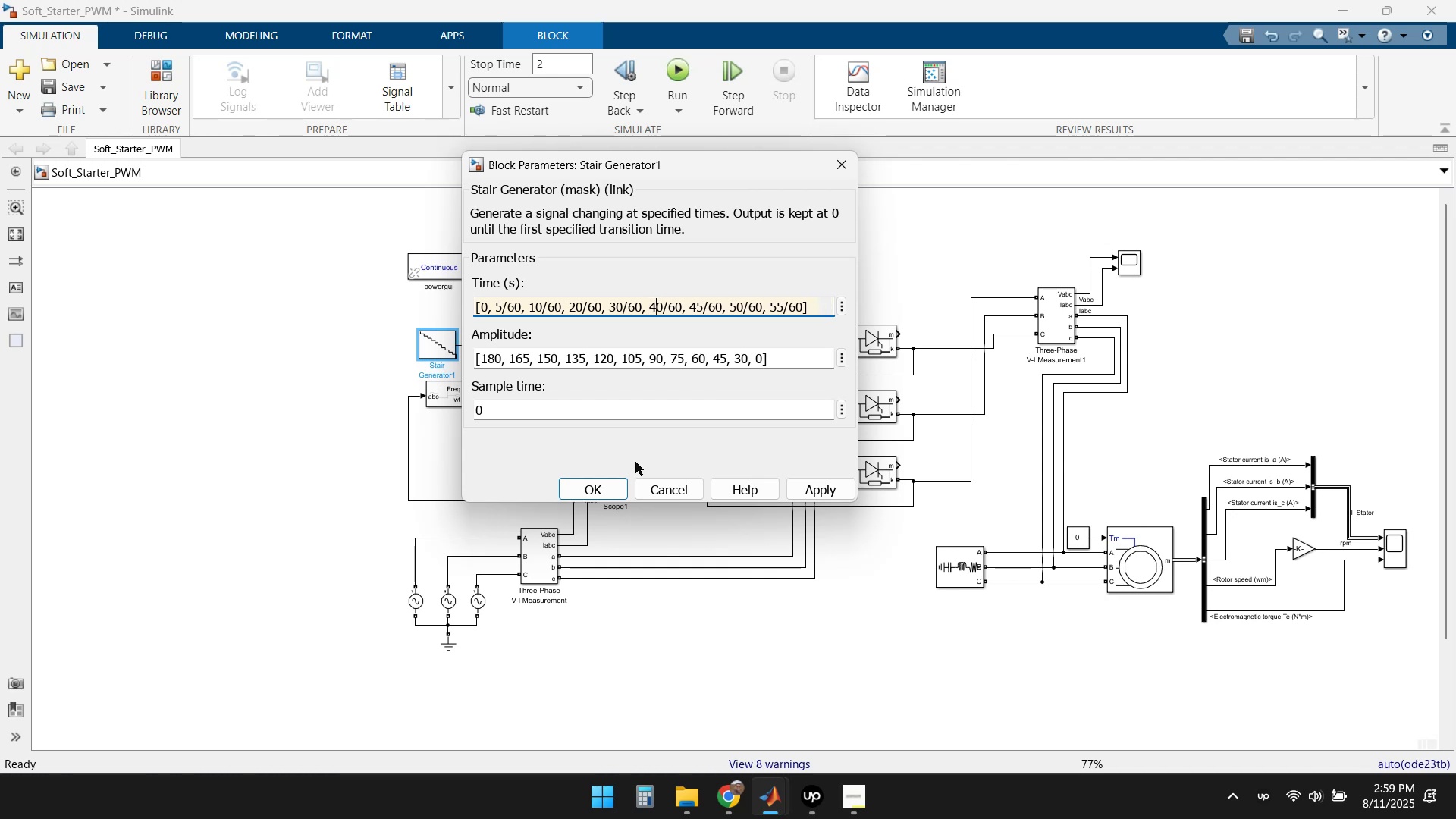 
key(ArrowRight)
 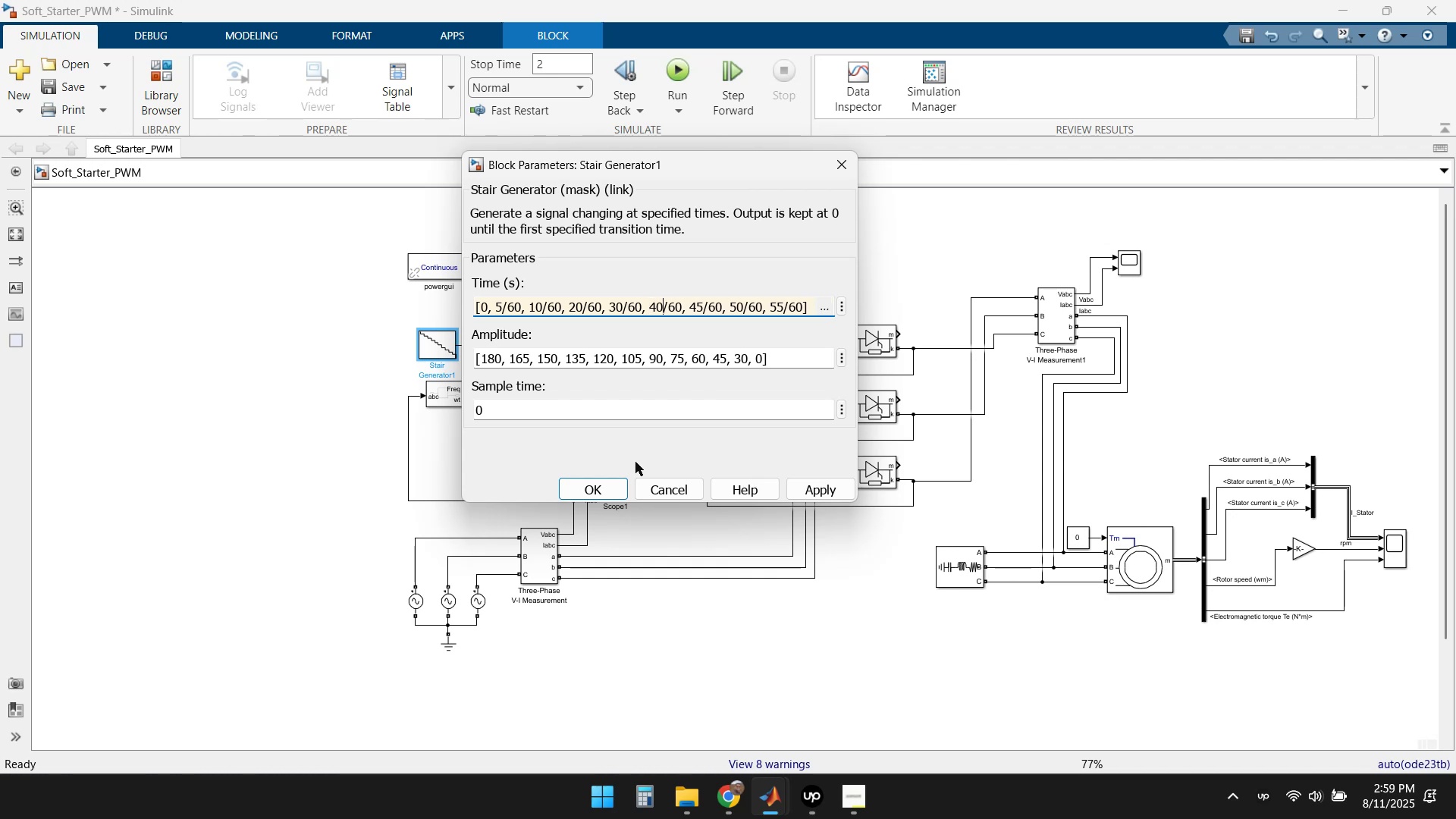 
key(ArrowRight)
 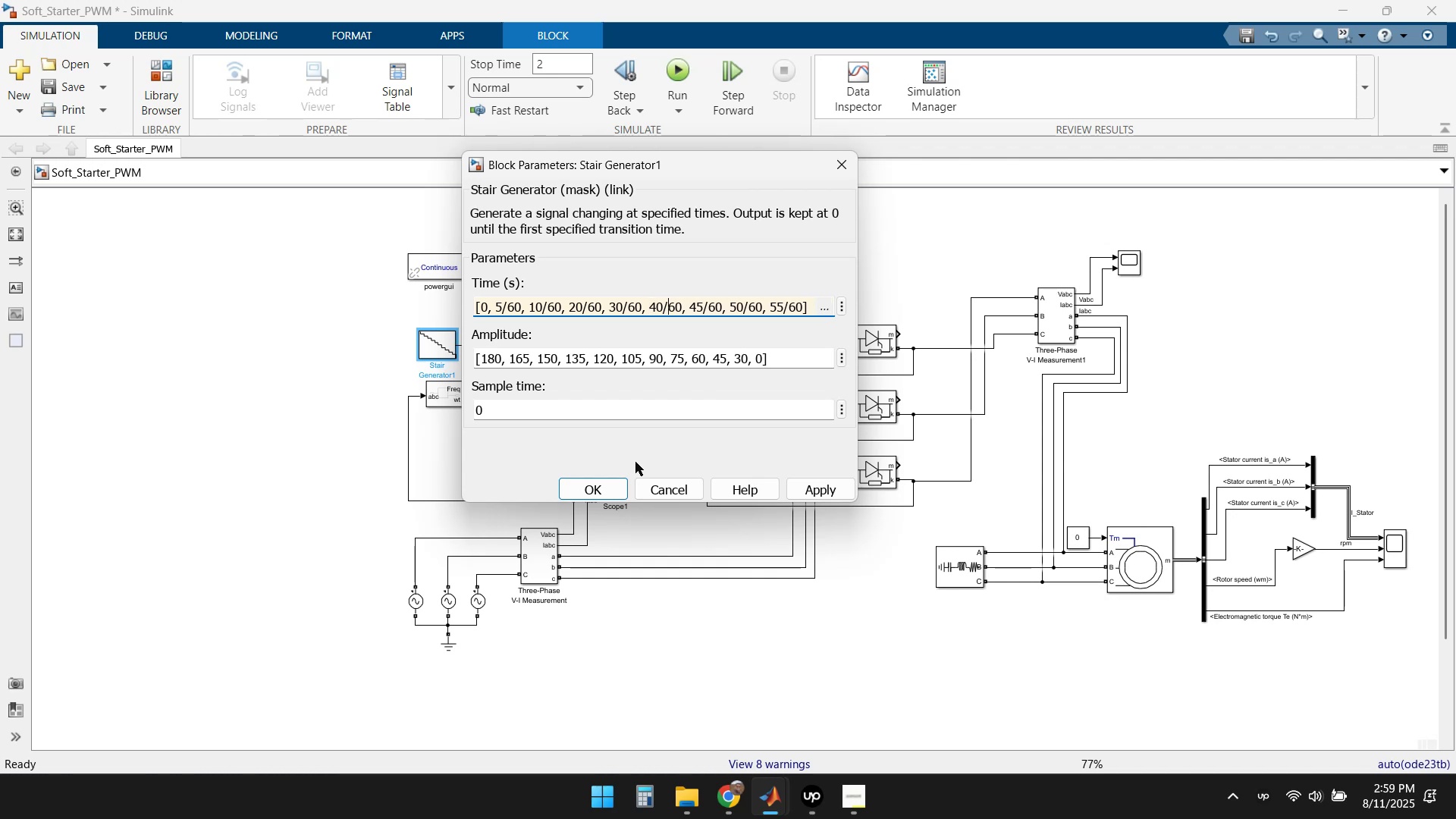 
key(ArrowRight)
 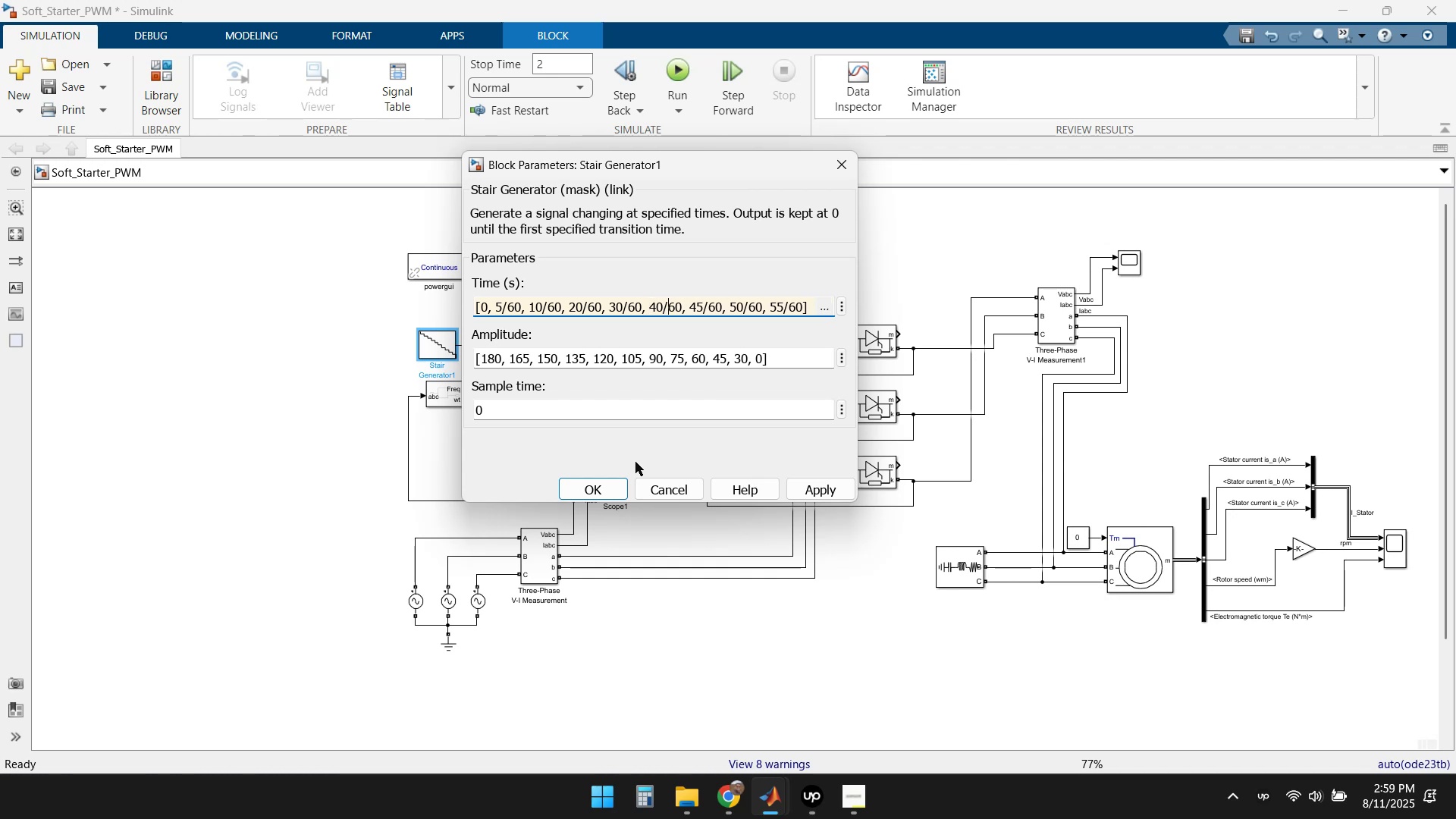 
key(ArrowRight)
 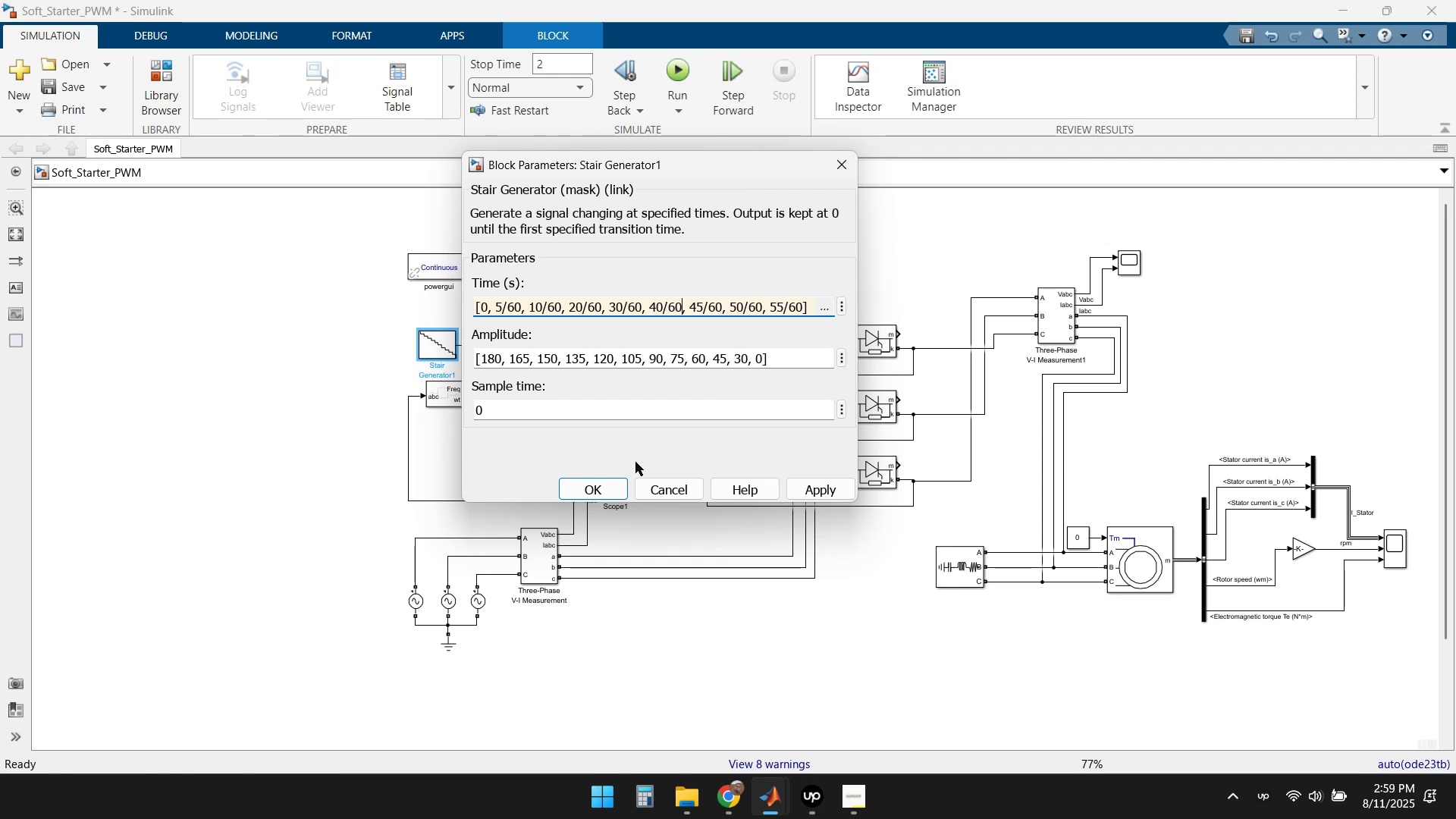 
key(ArrowRight)
 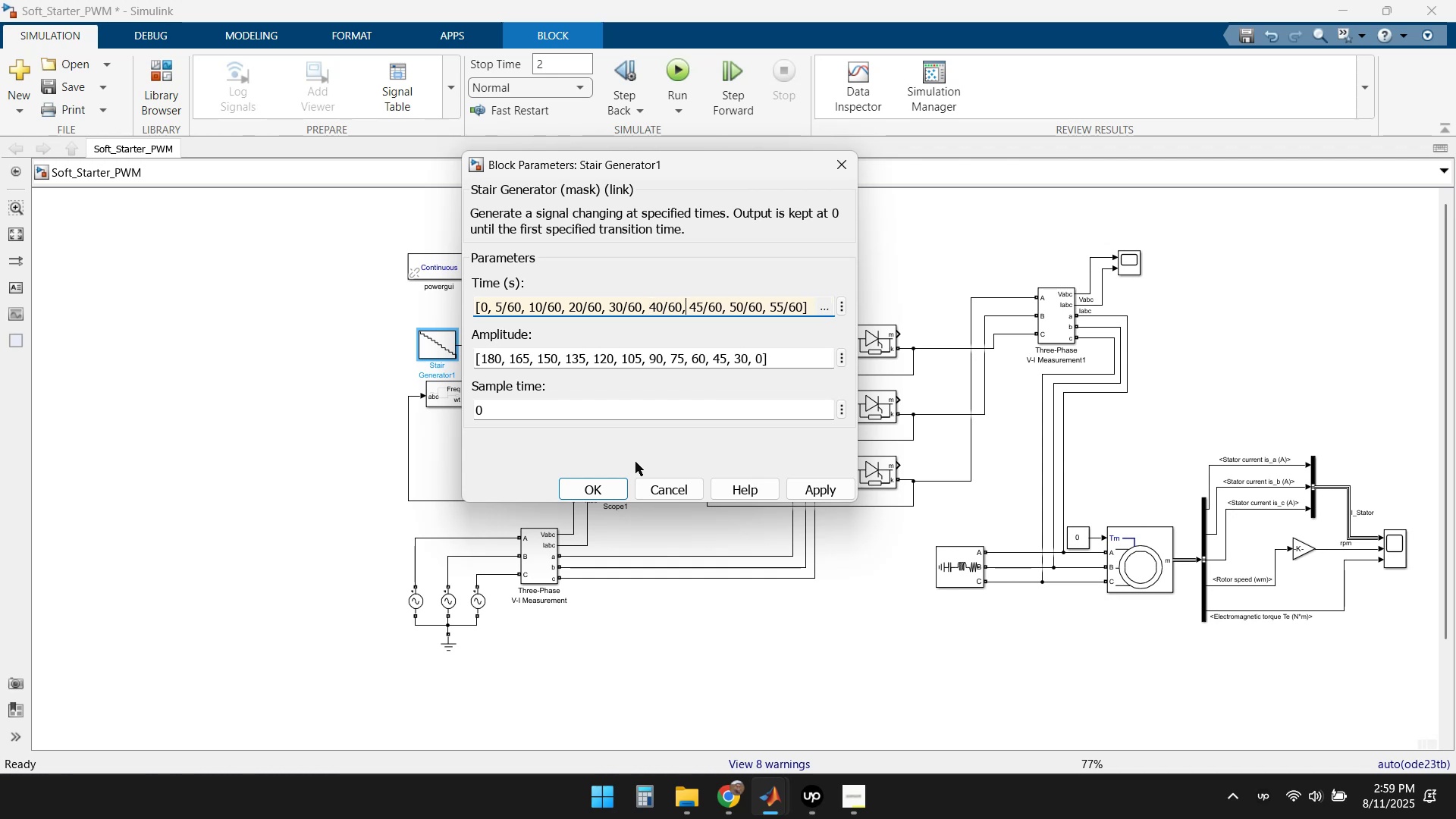 
key(Delete)
 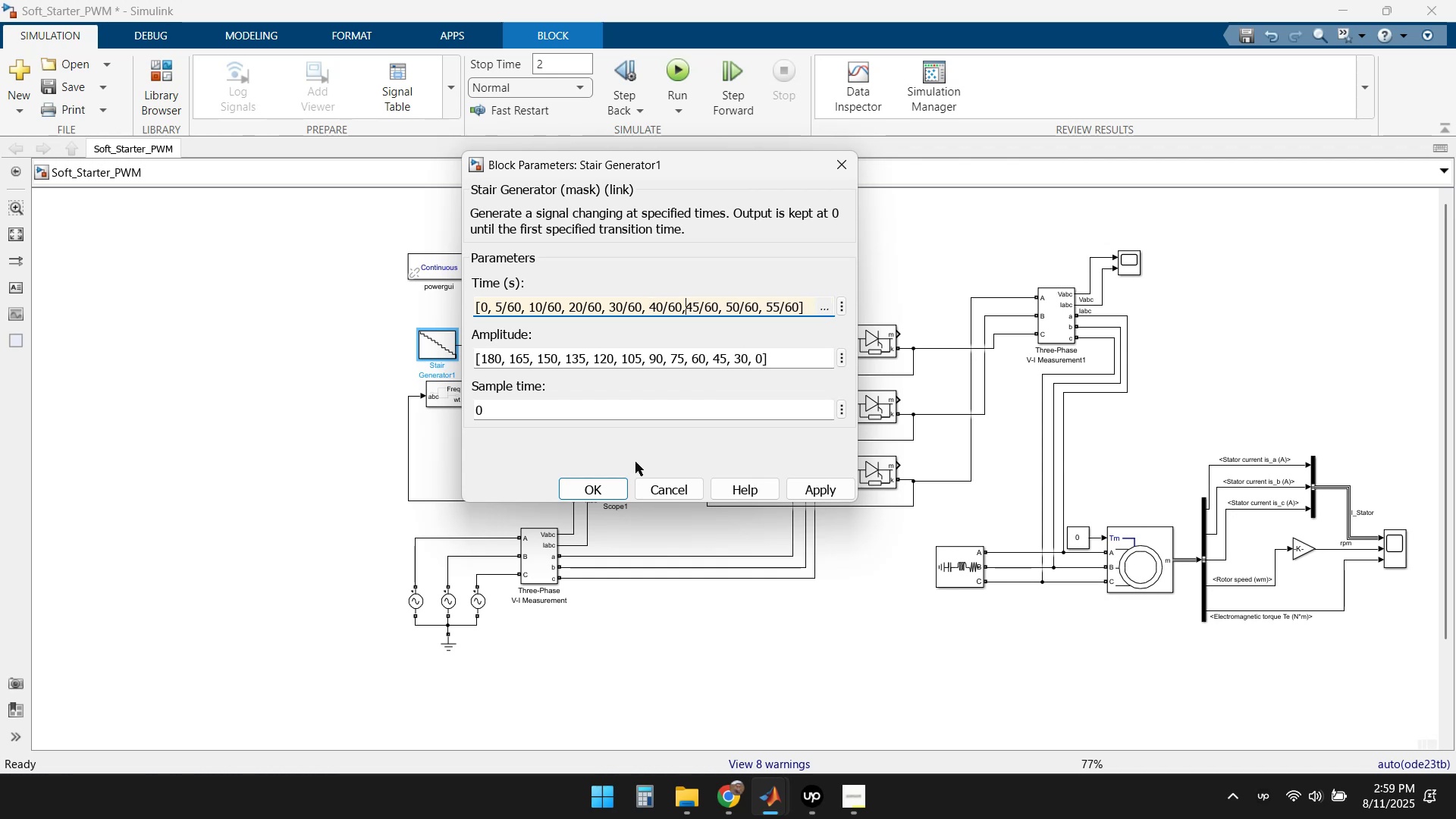 
key(Delete)
 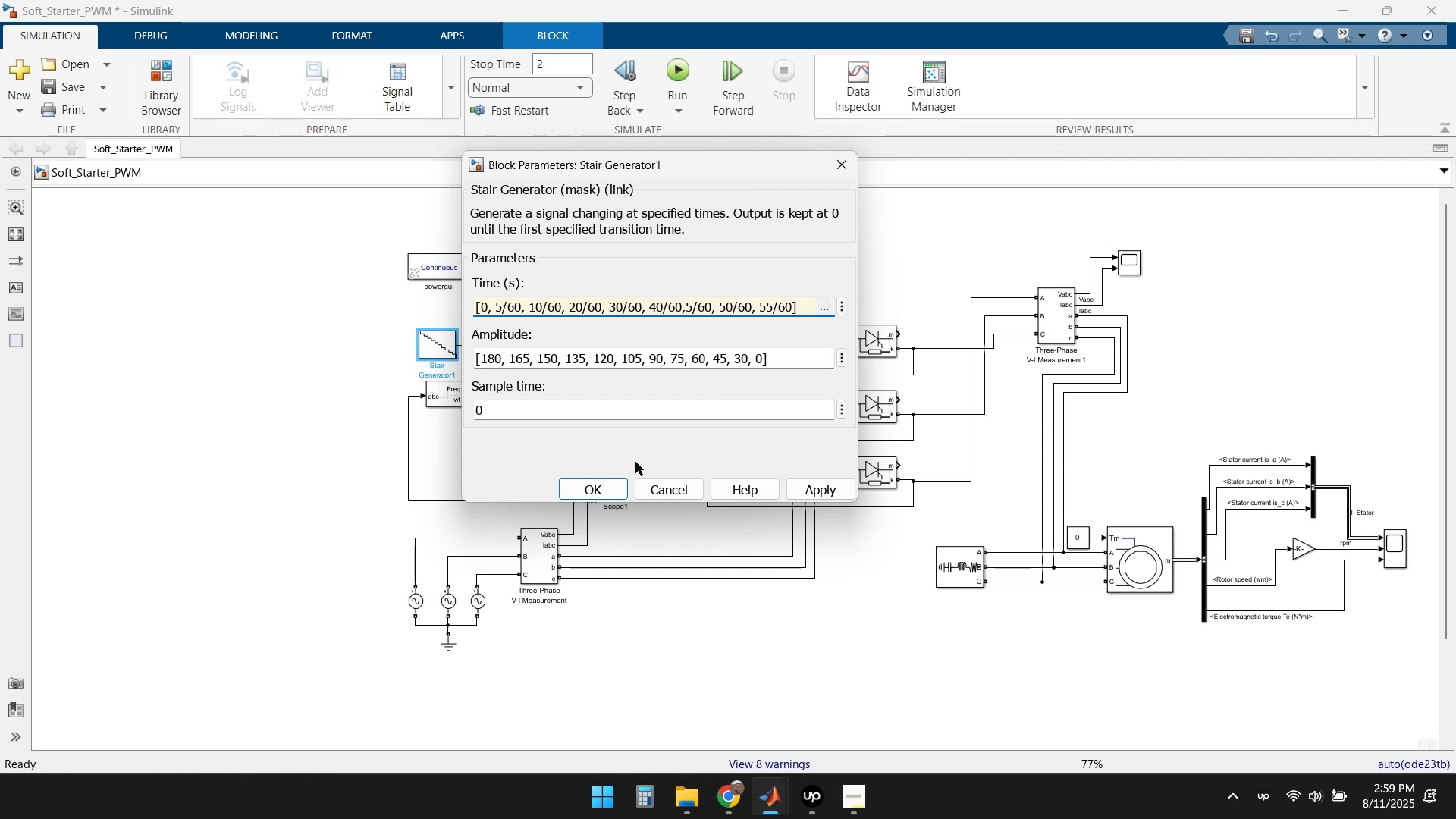 
key(Delete)
 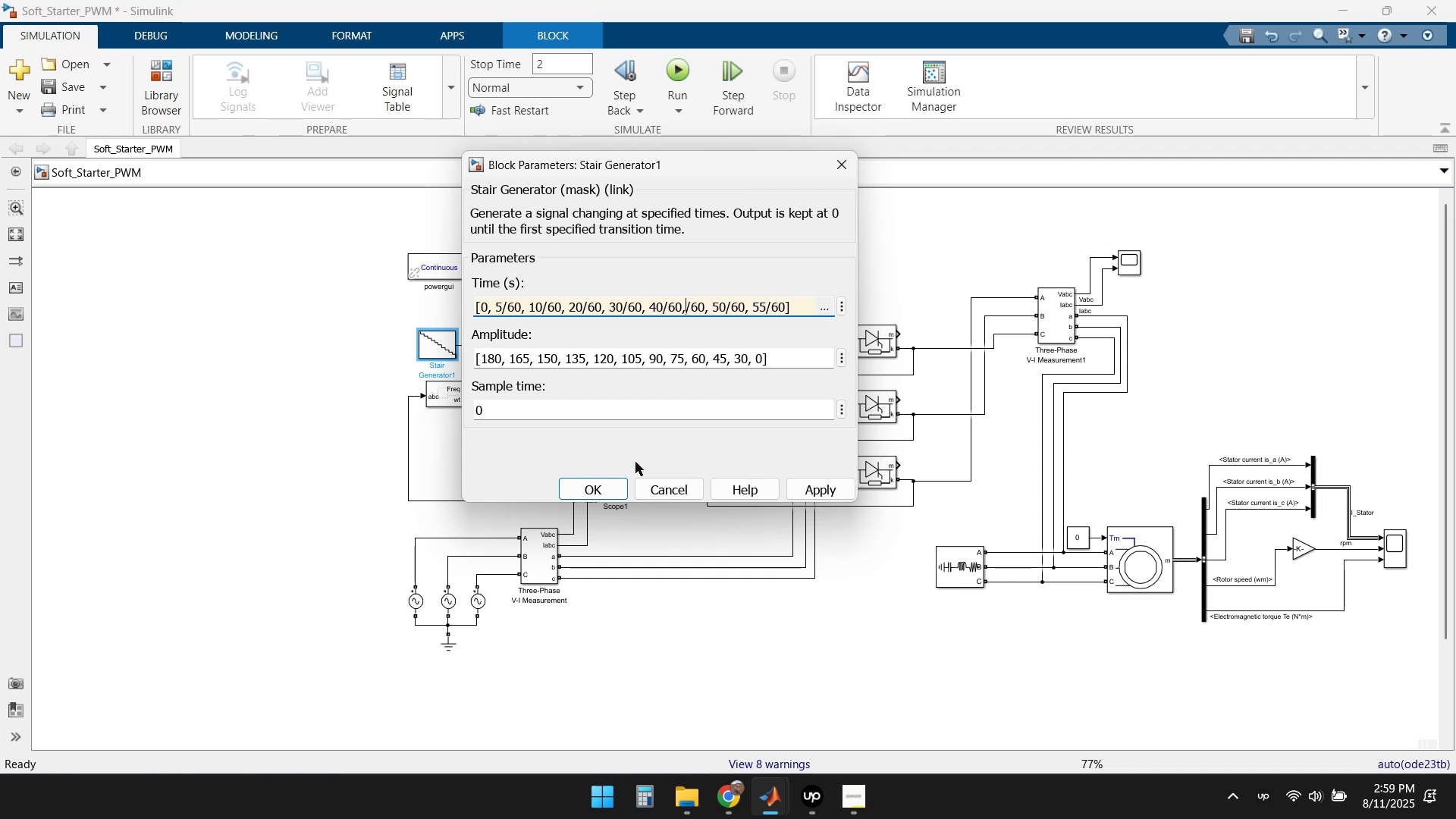 
key(Delete)
 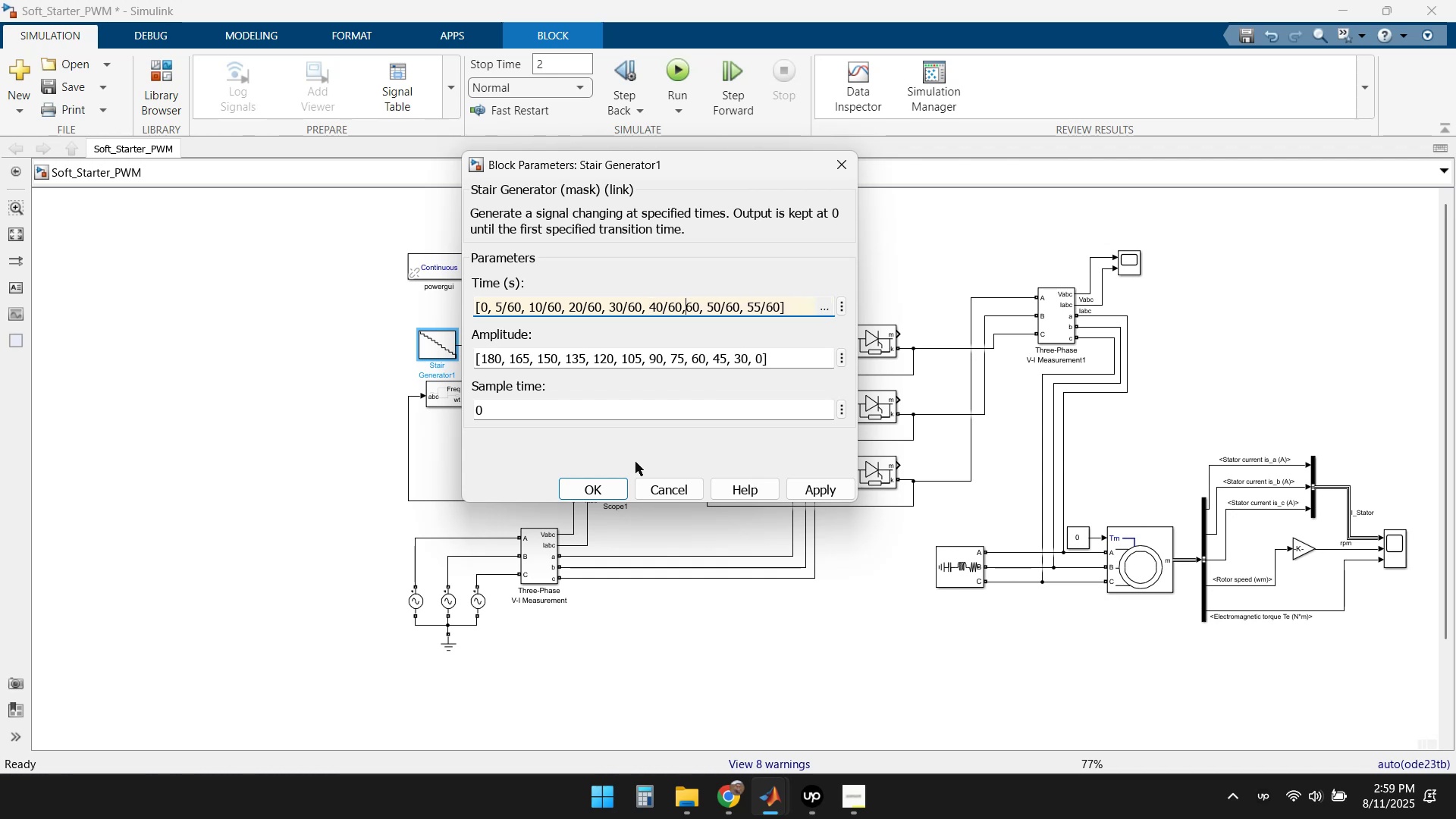 
key(Delete)
 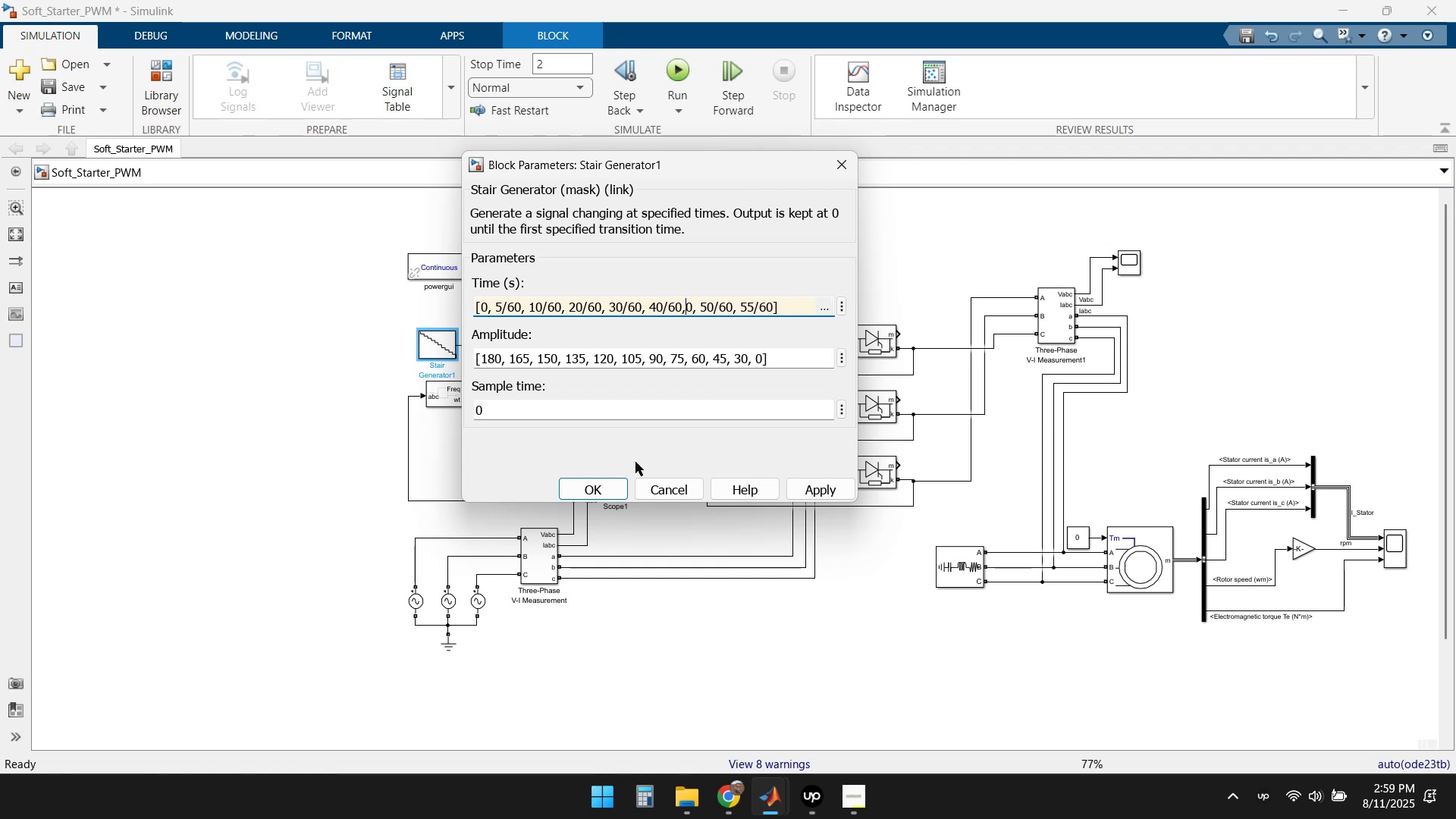 
key(Delete)
 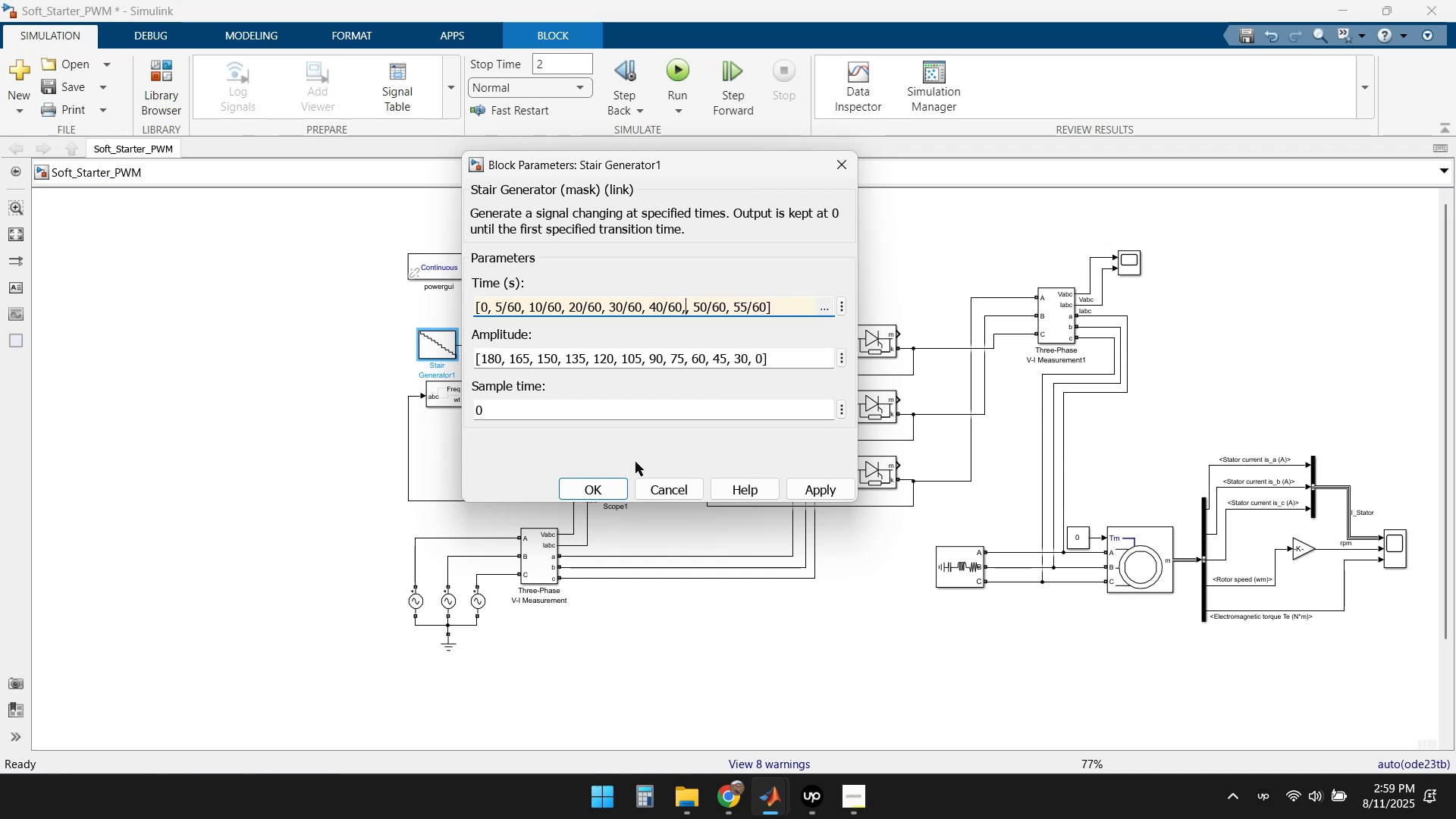 
key(Delete)
 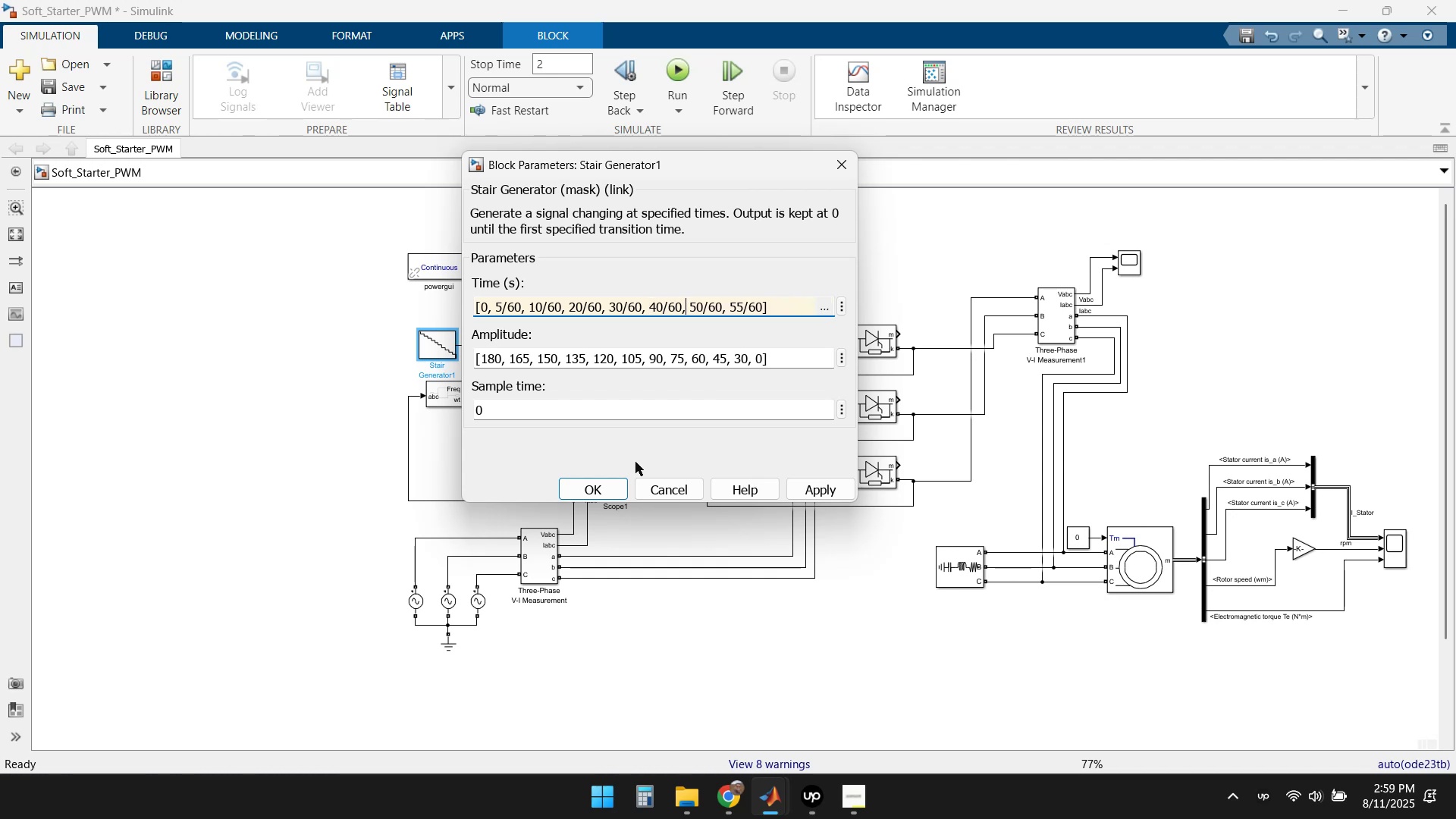 
key(ArrowRight)
 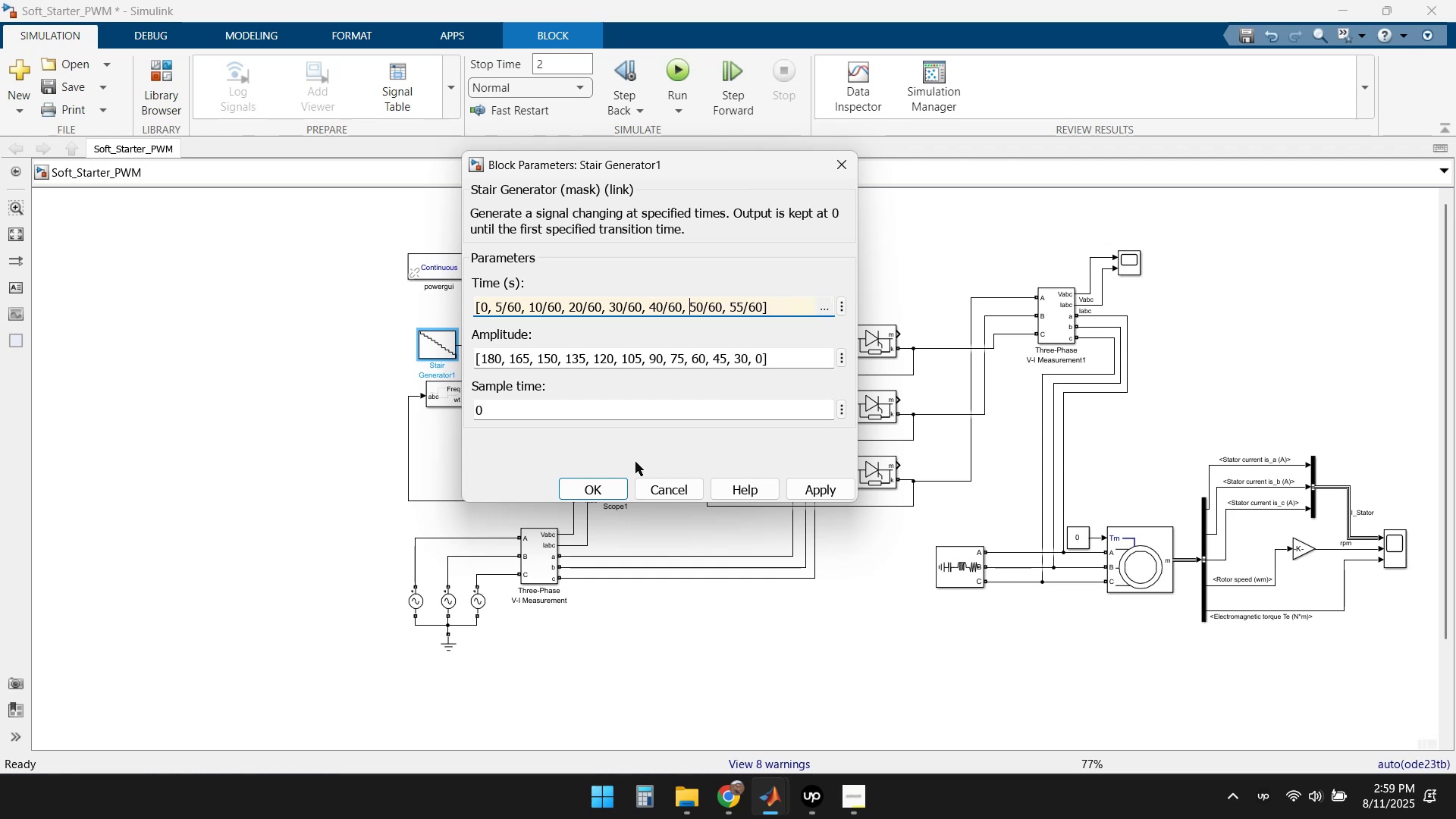 
key(ArrowRight)
 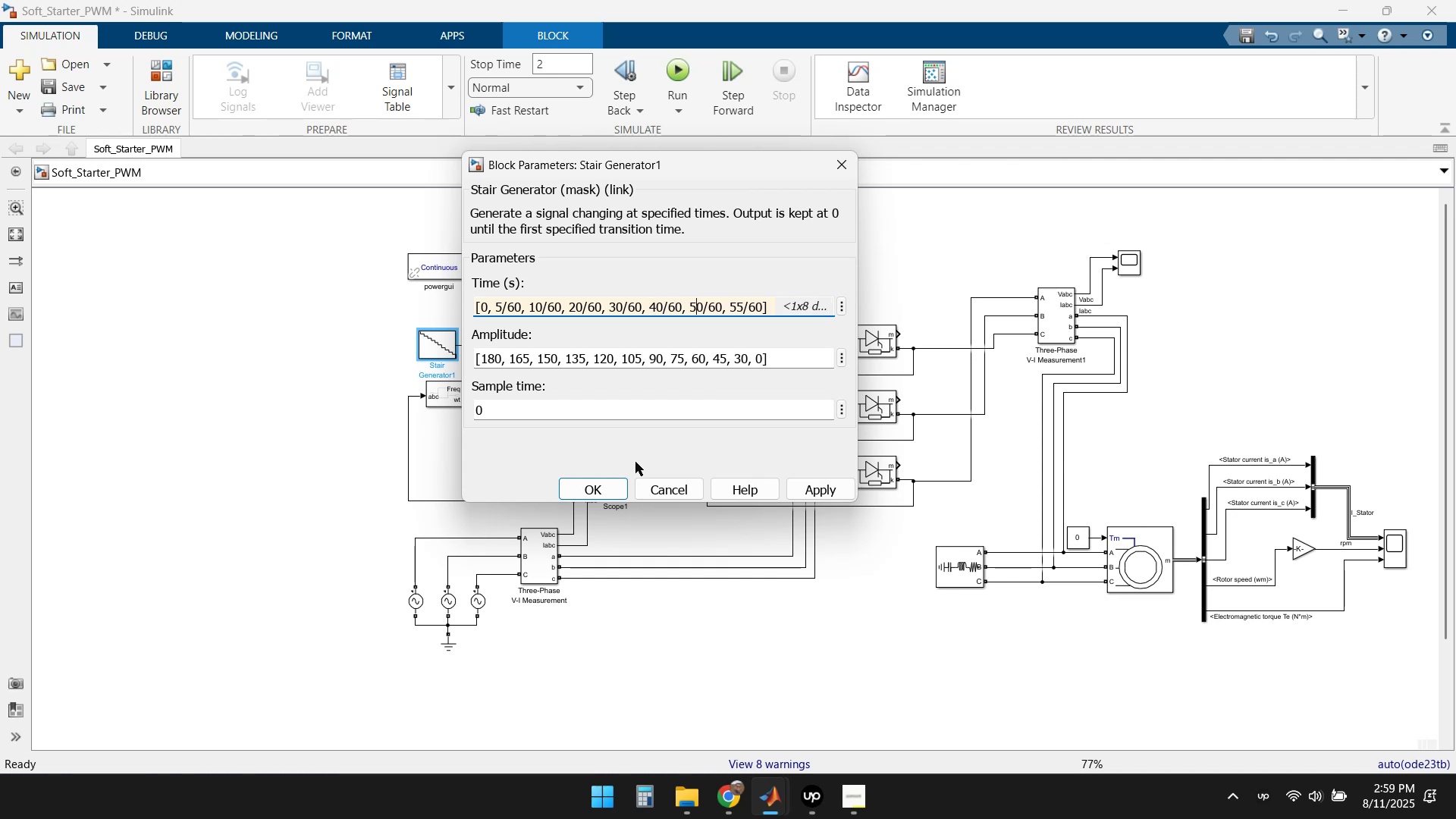 
key(ArrowRight)
 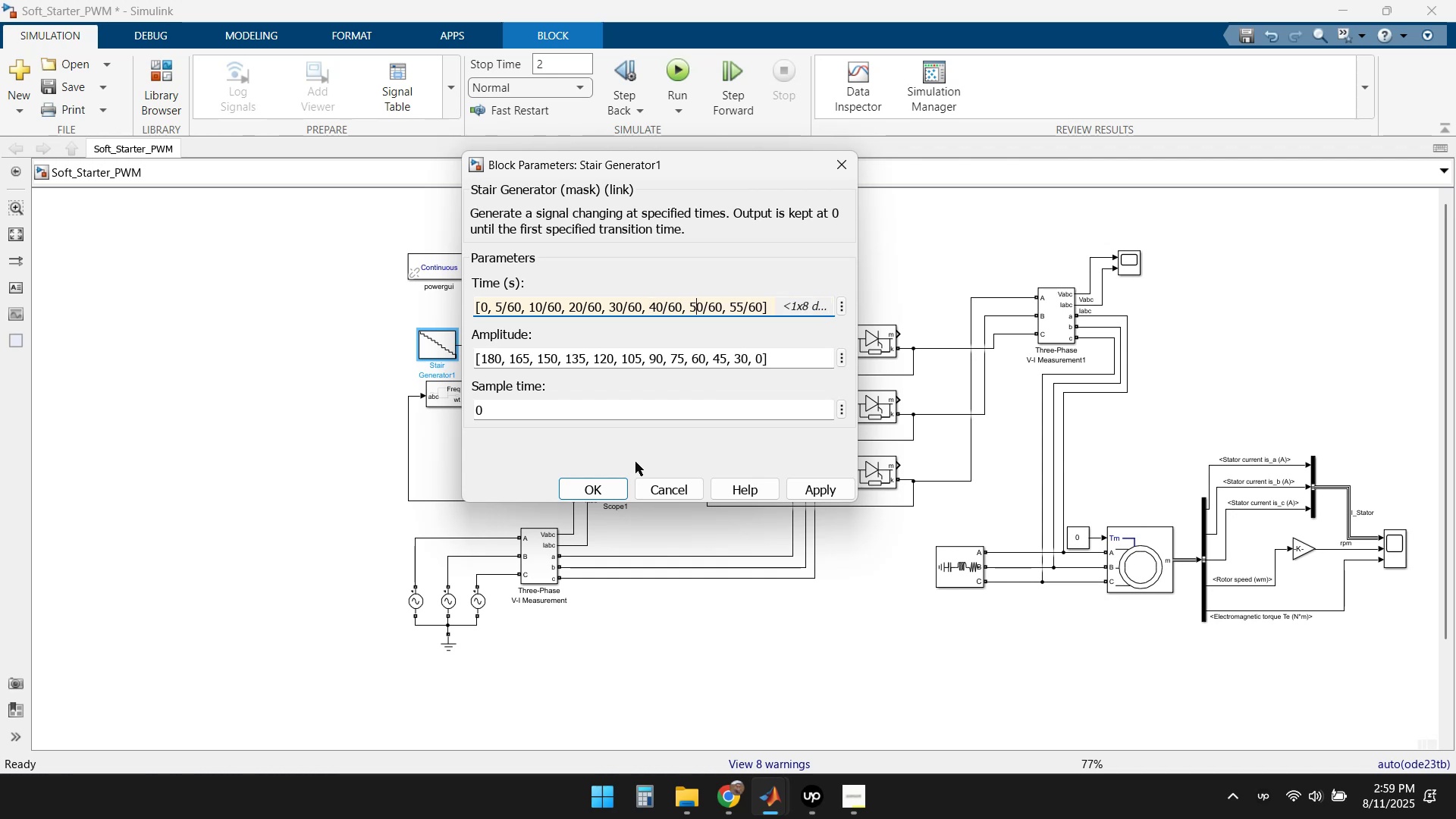 
key(ArrowRight)
 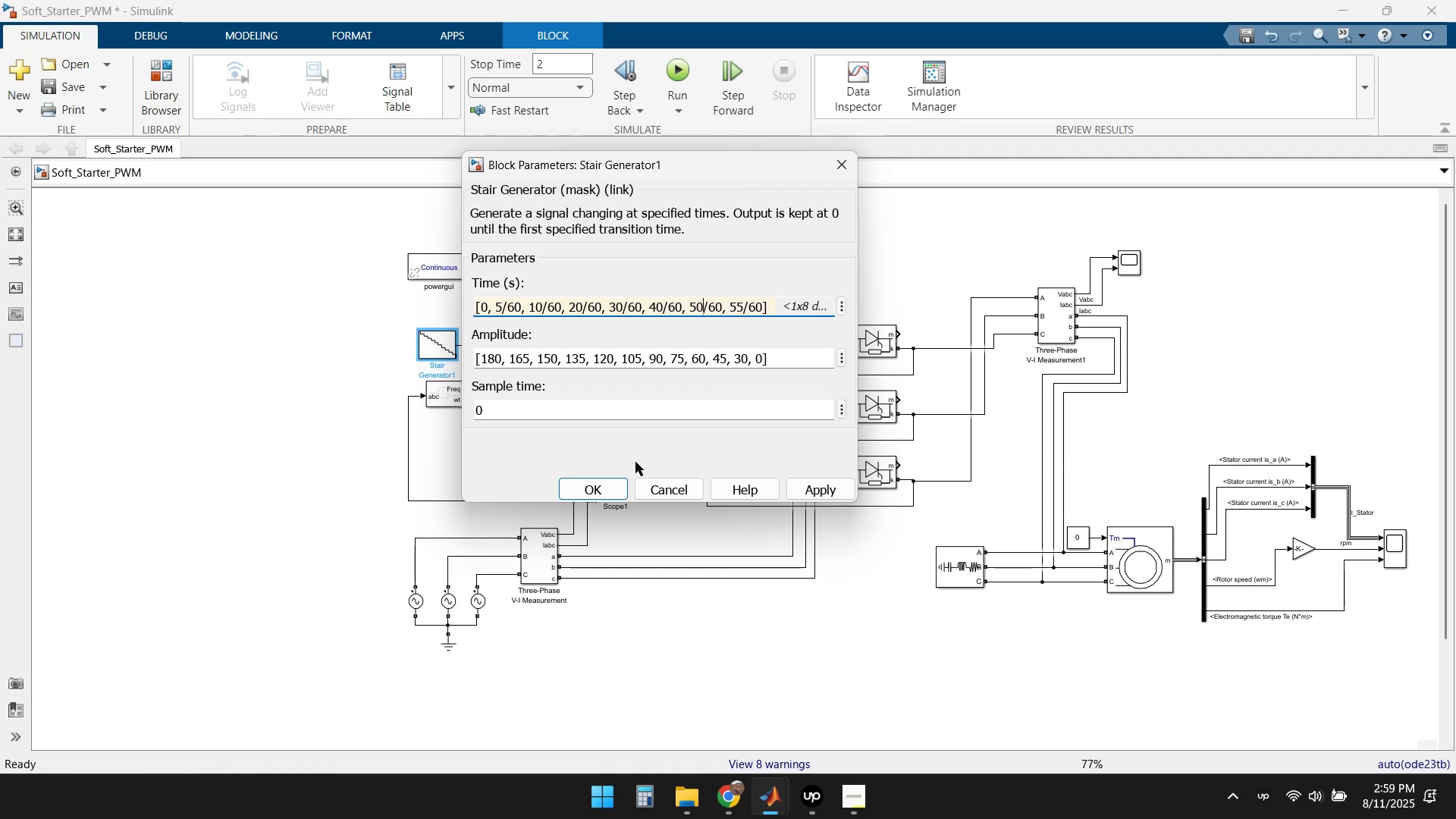 
key(ArrowRight)
 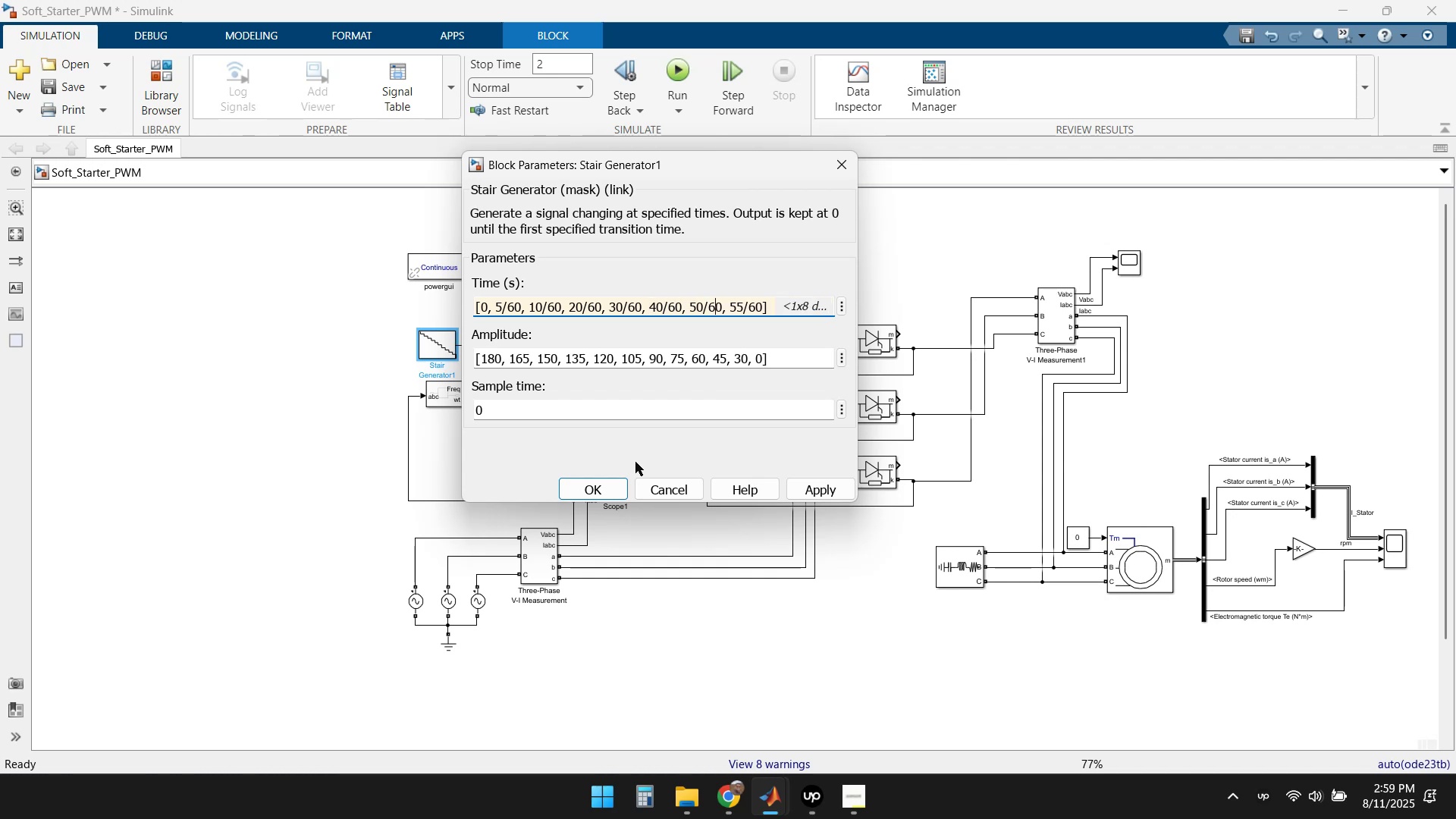 
key(ArrowRight)
 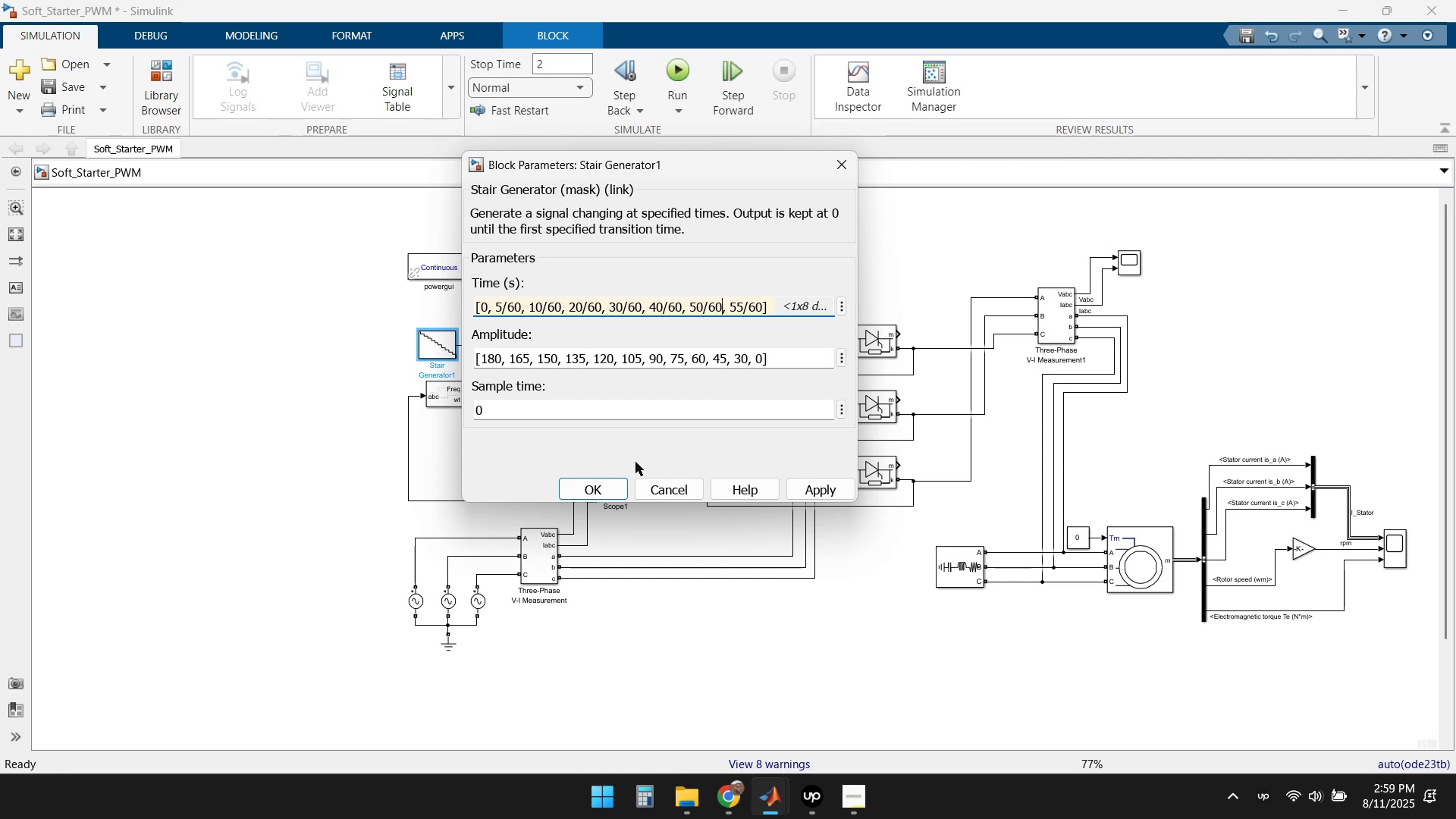 
key(Delete)
 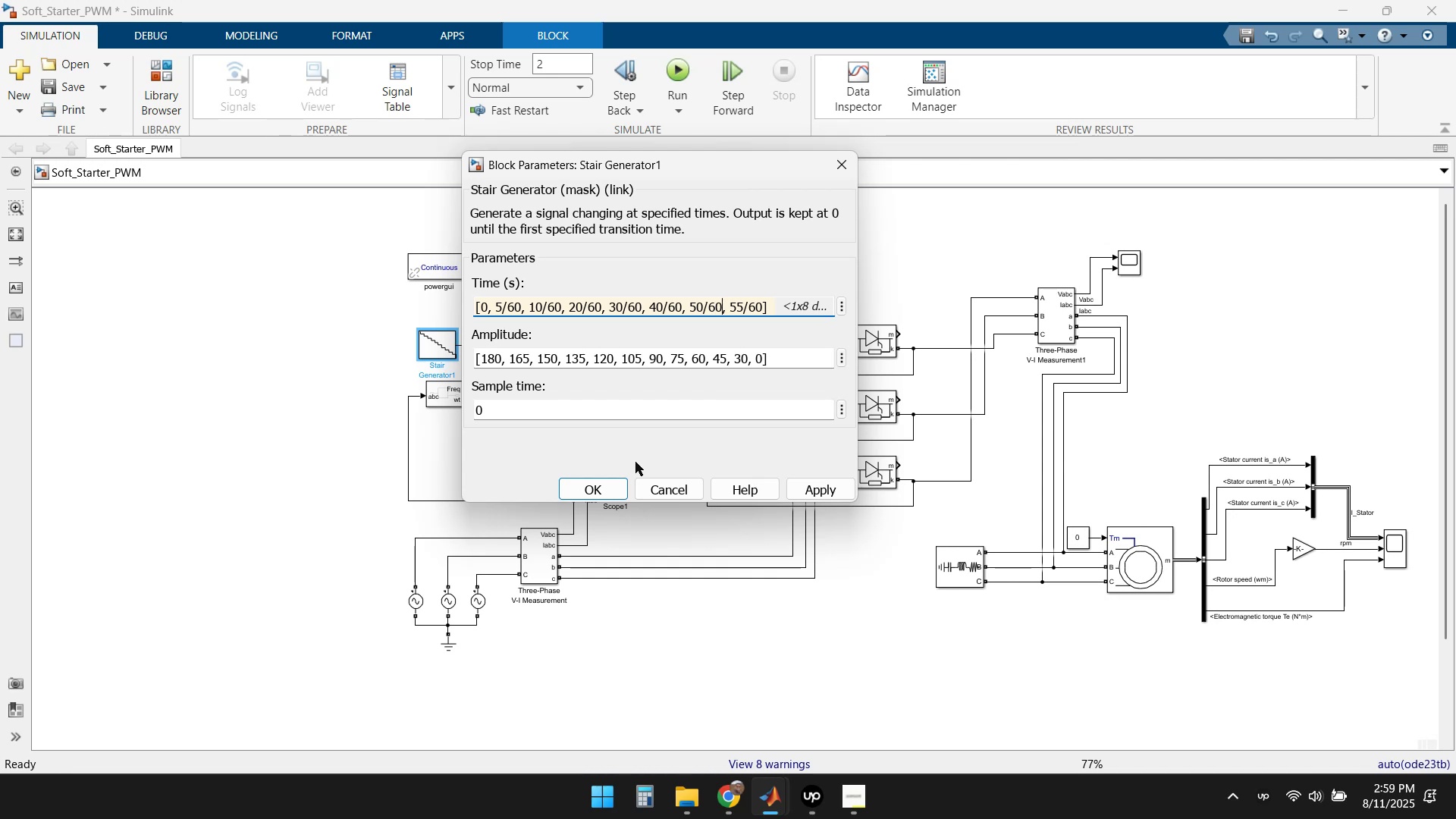 
key(Delete)
 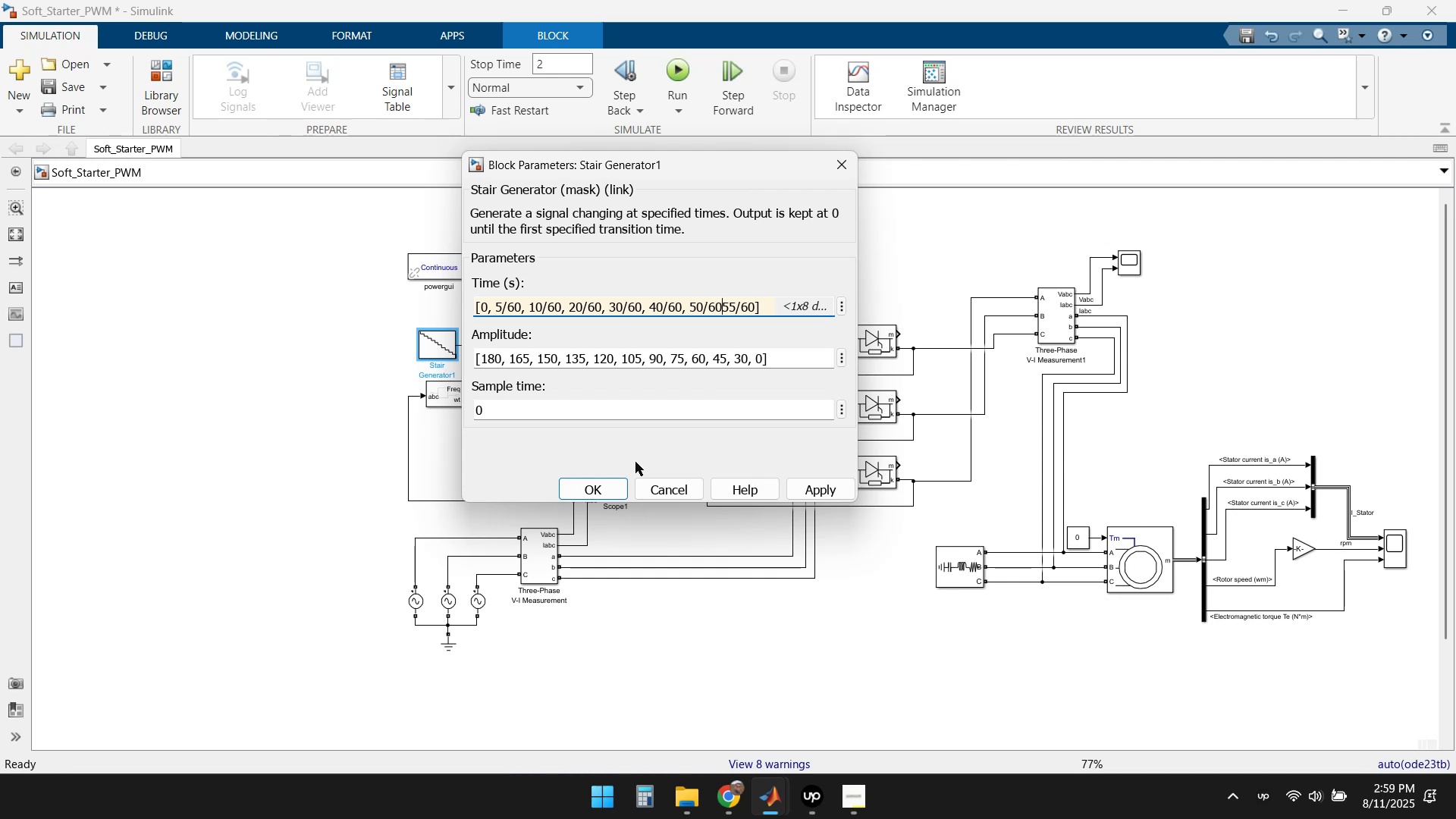 
key(Delete)
 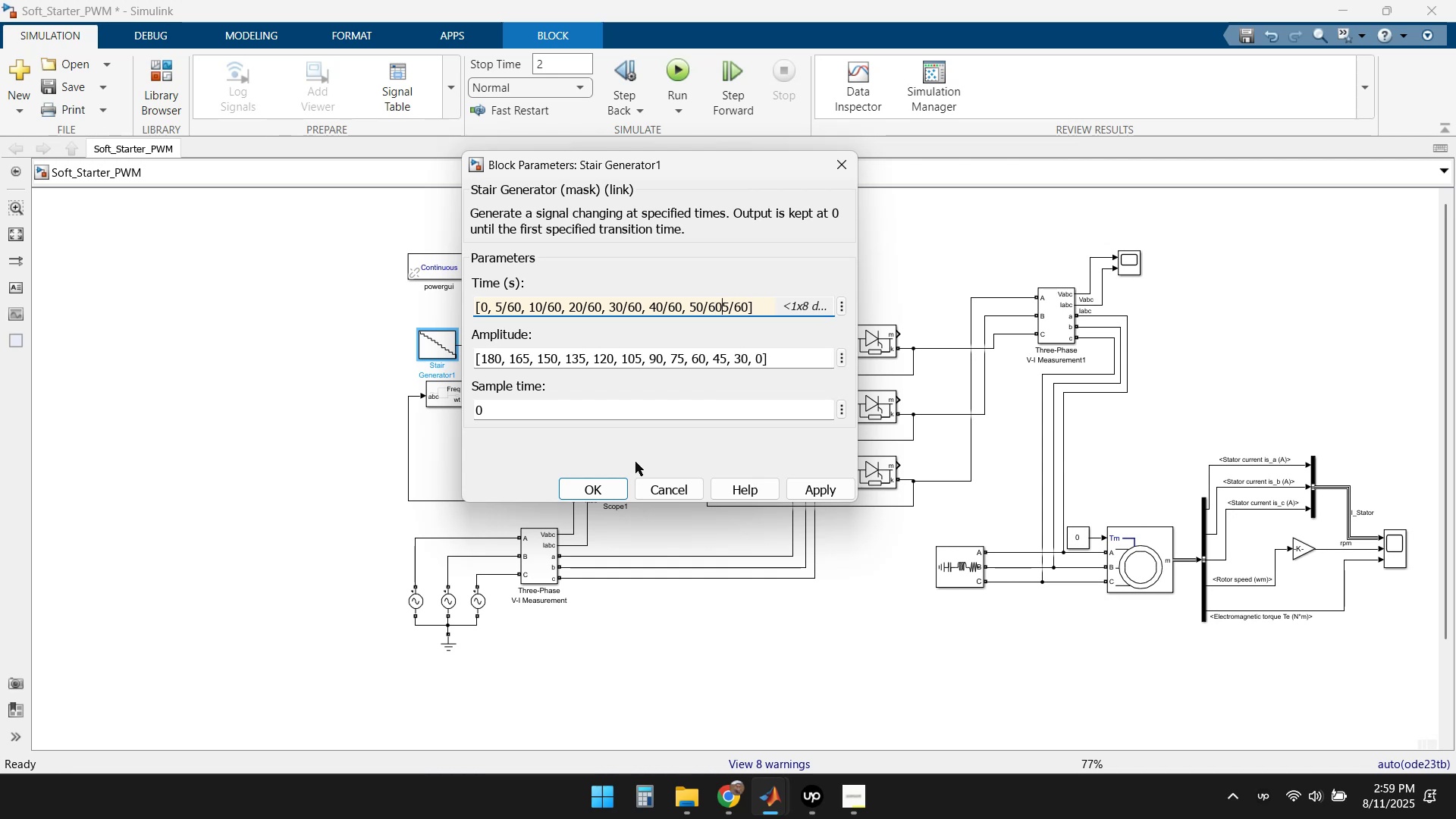 
key(Delete)
 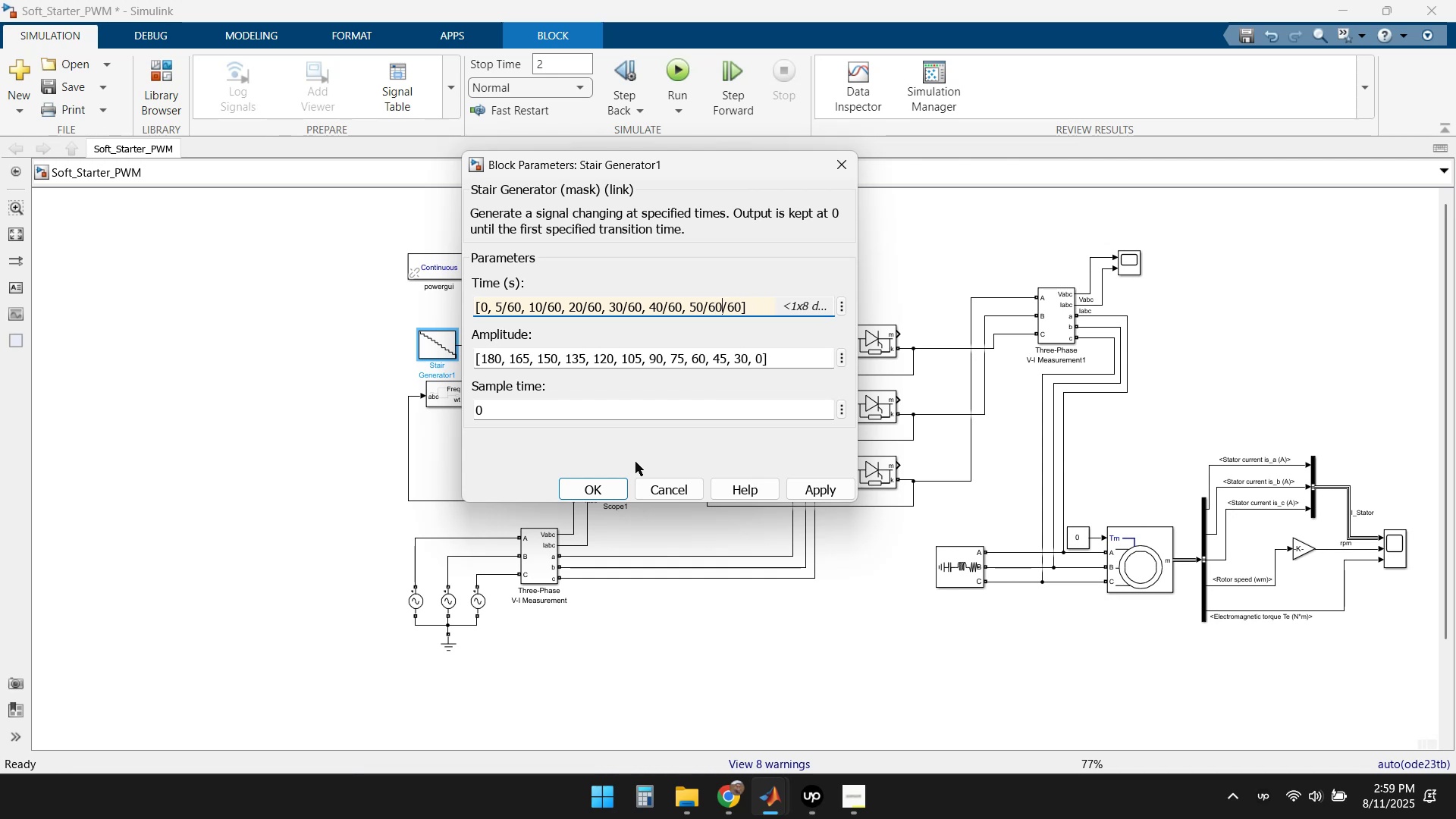 
key(Delete)
 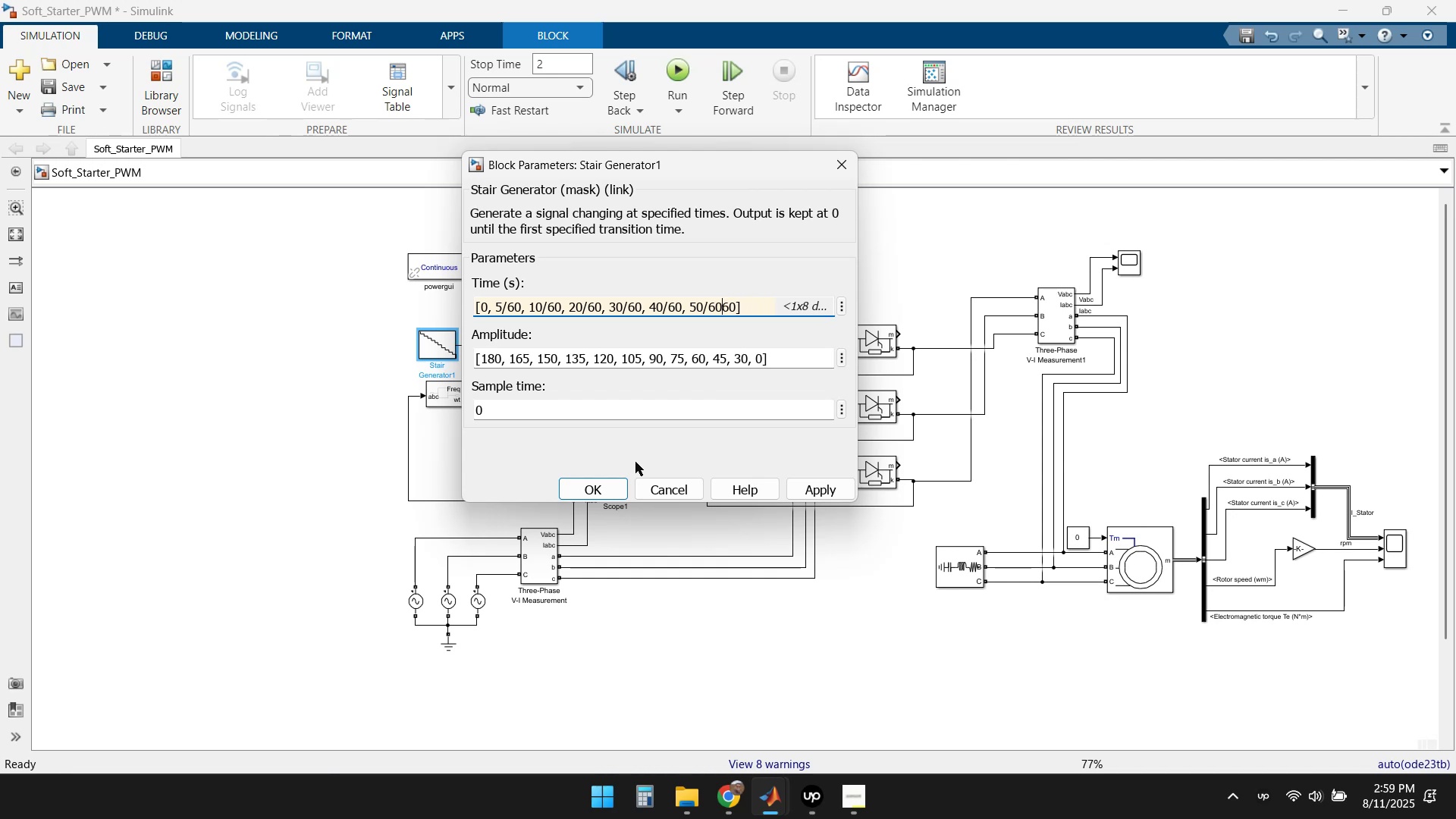 
key(Delete)
 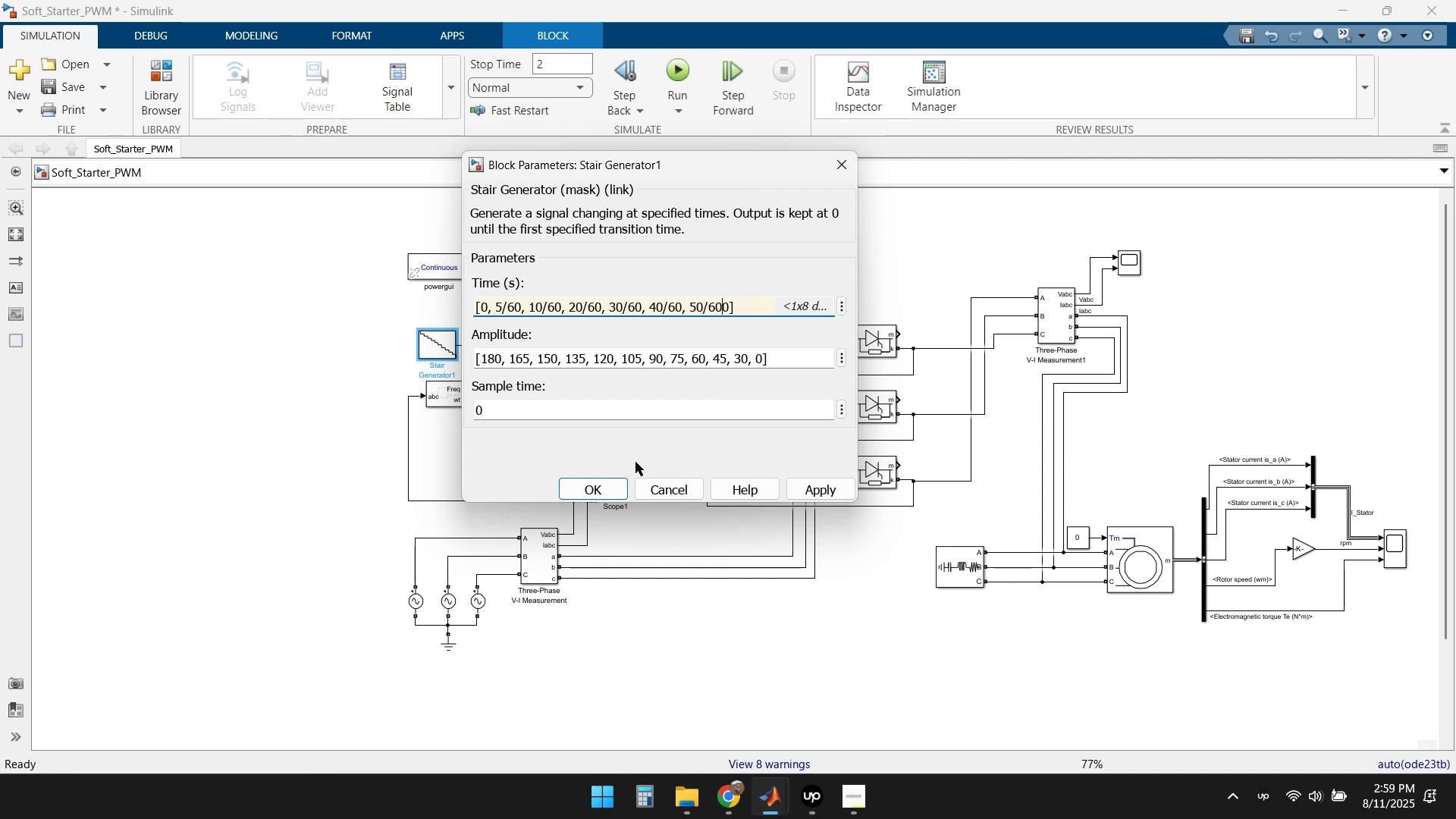 
key(Delete)
 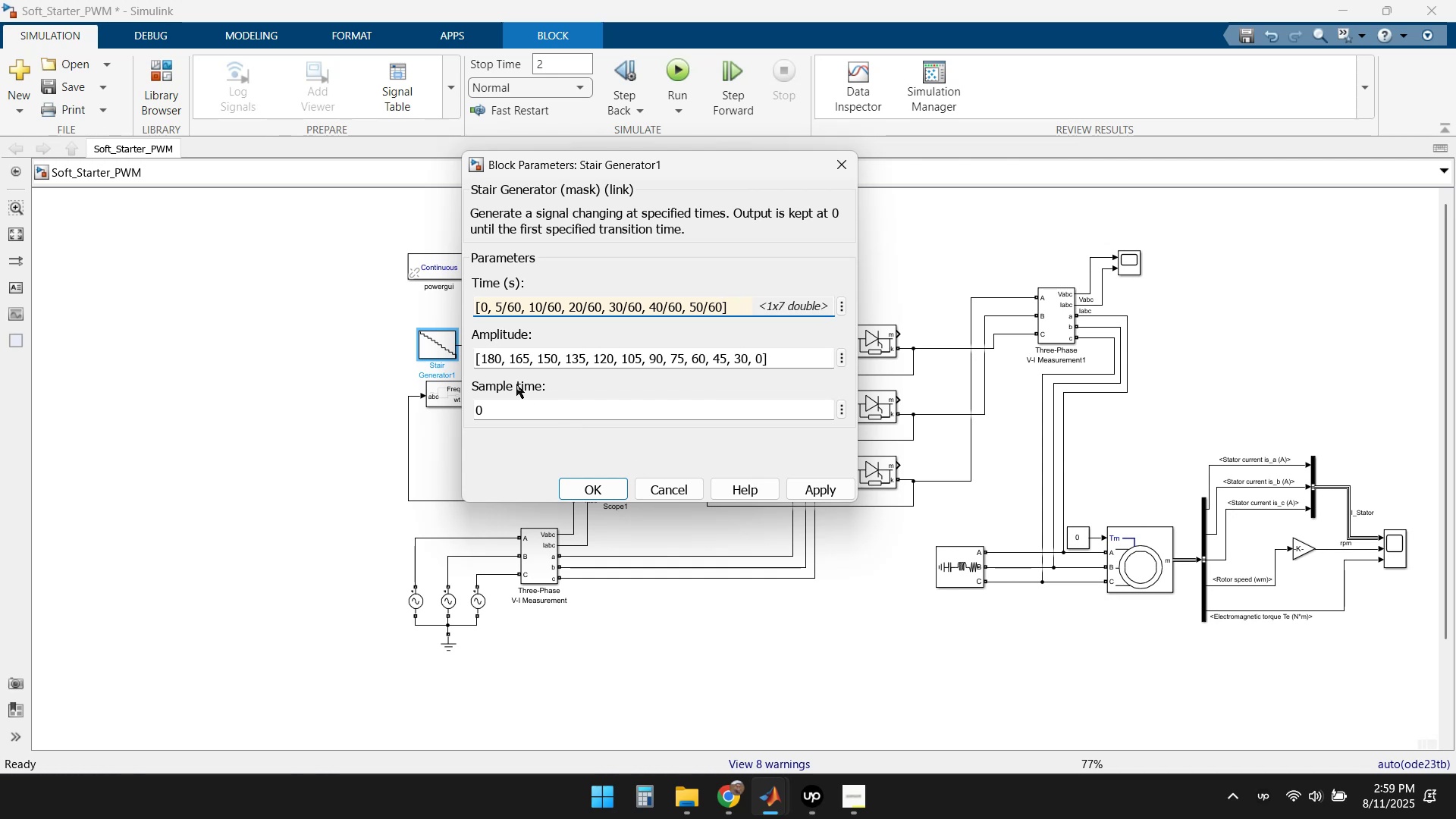 
left_click([516, 360])
 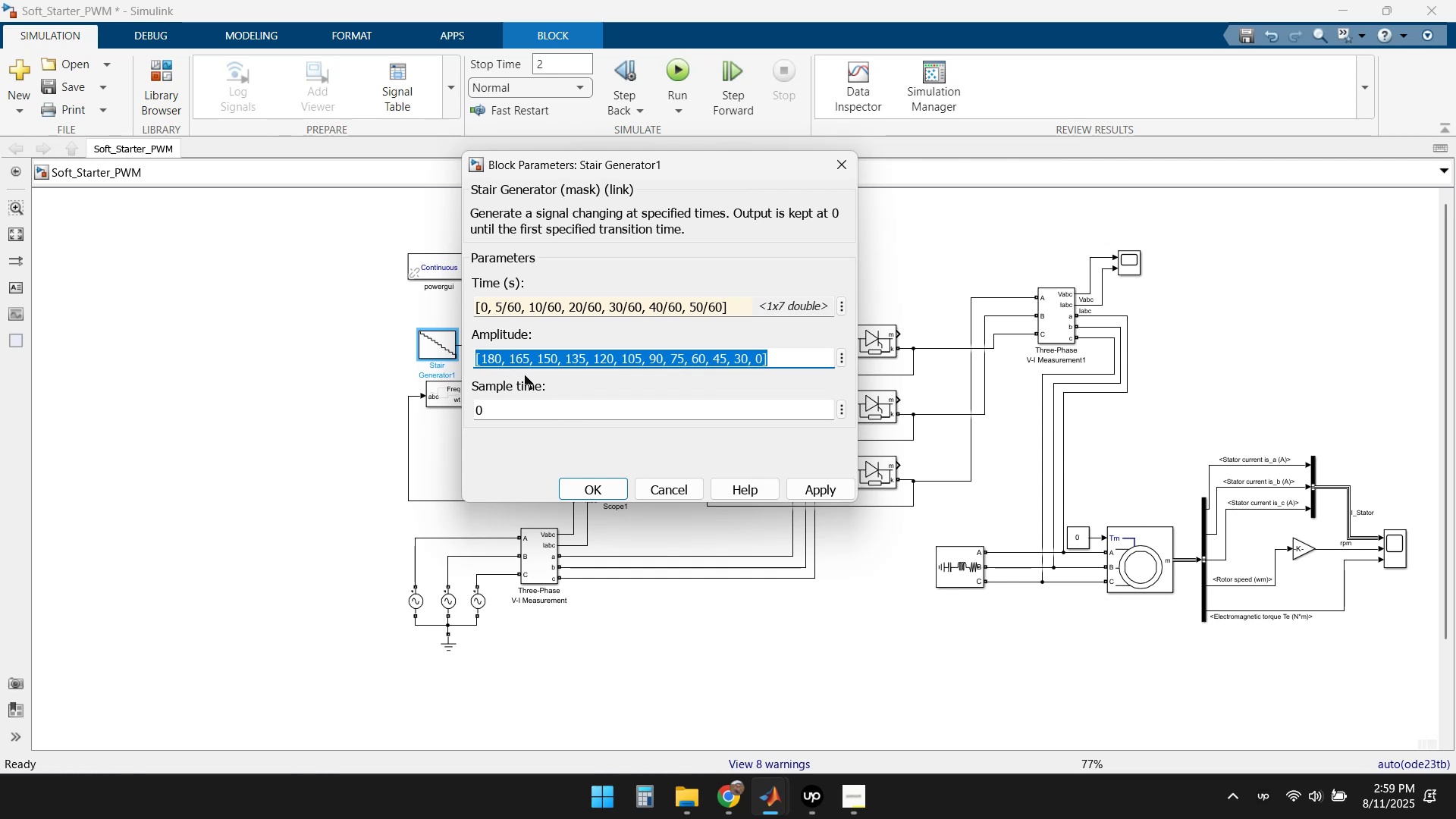 
left_click([520, 353])
 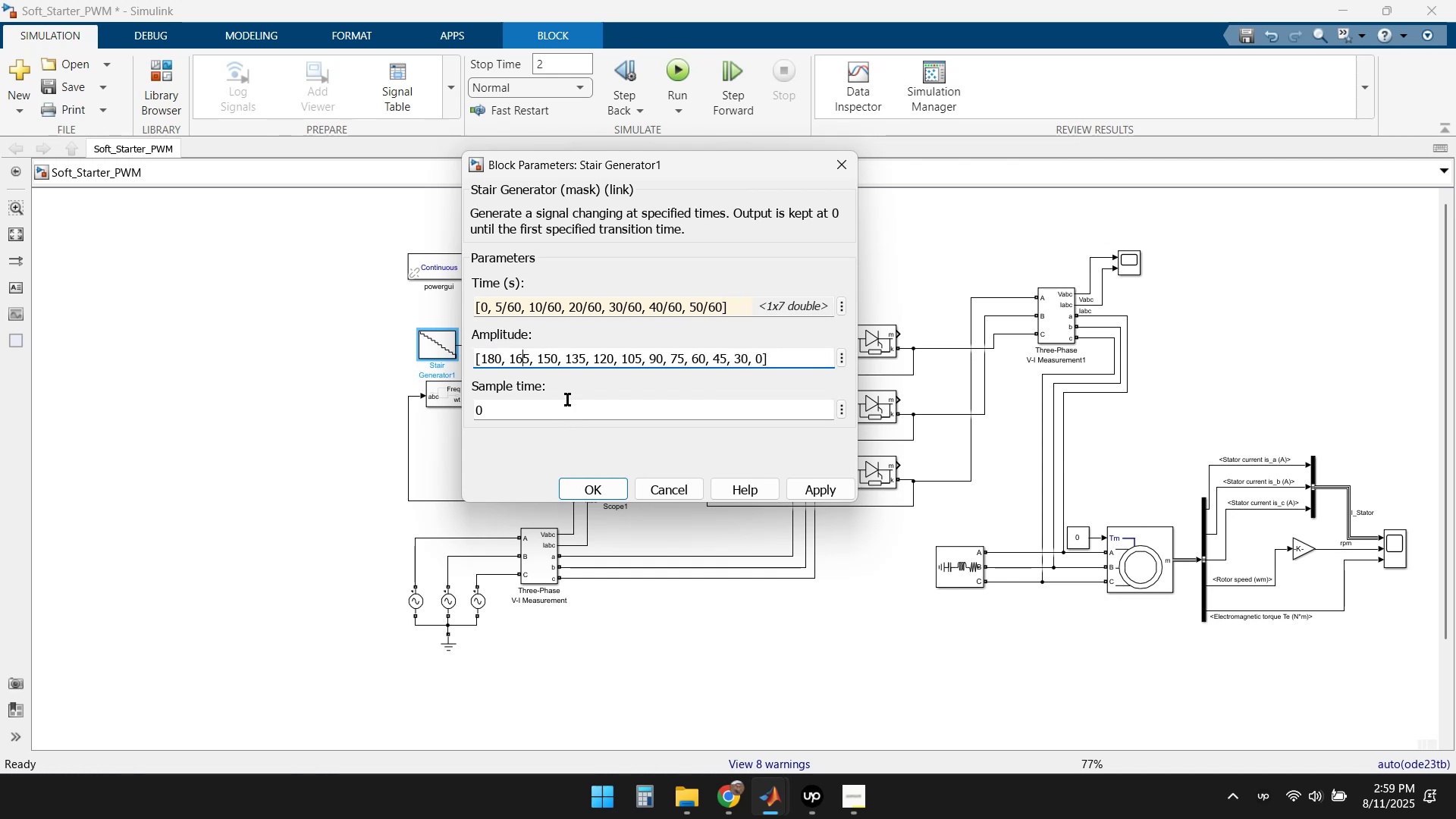 
key(ArrowLeft)
 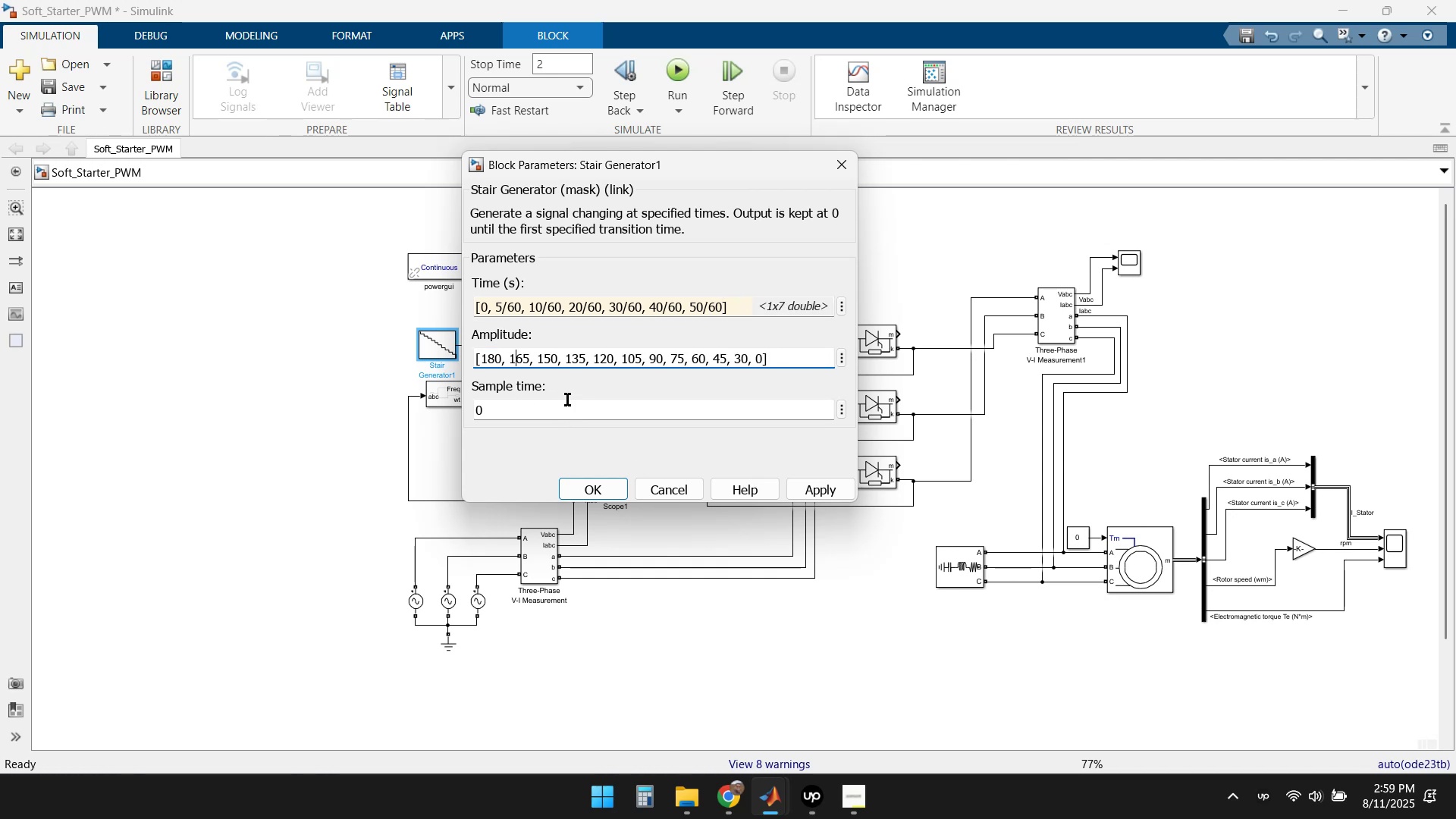 
key(ArrowLeft)
 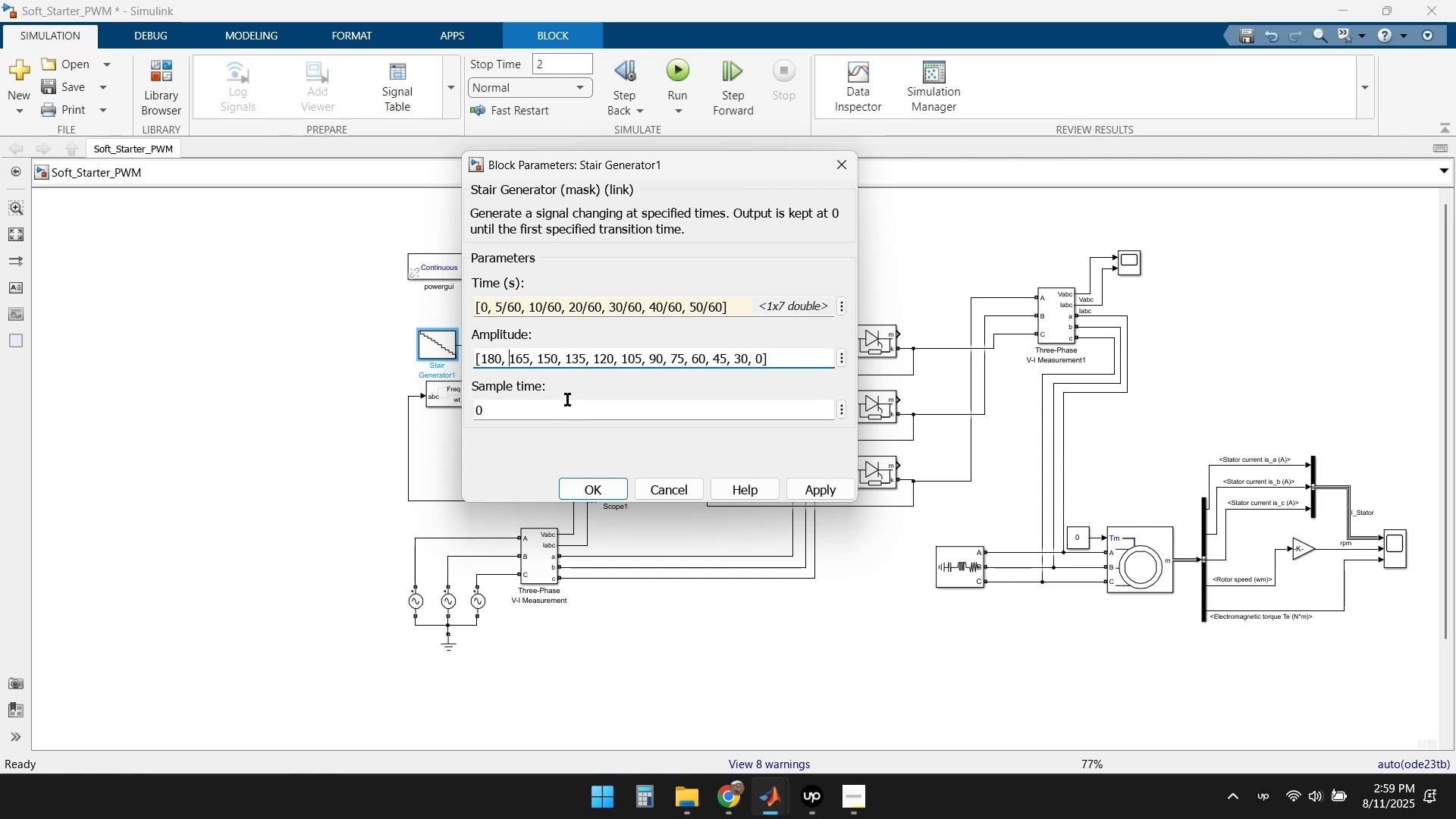 
key(Delete)
 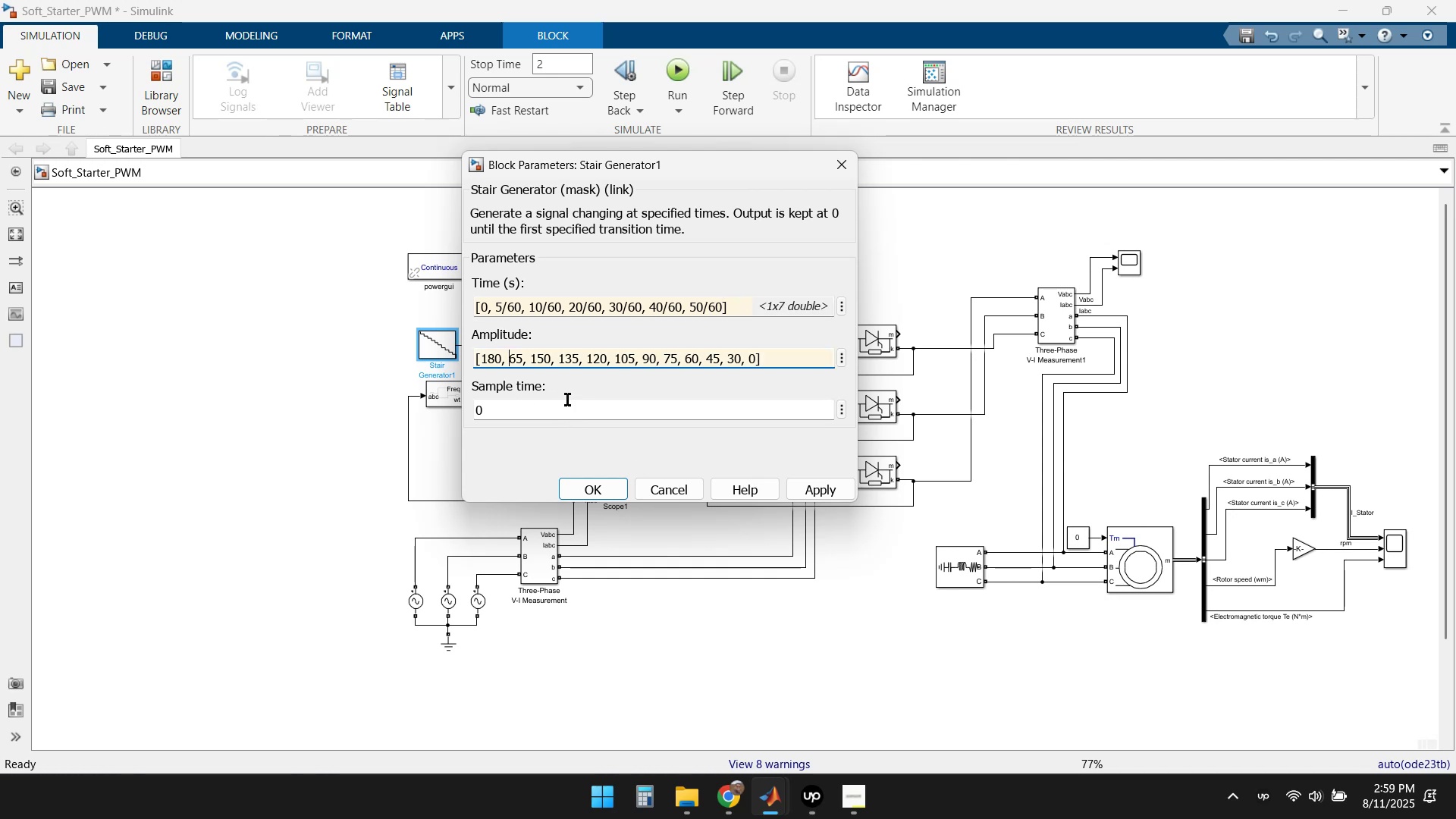 
key(Delete)
 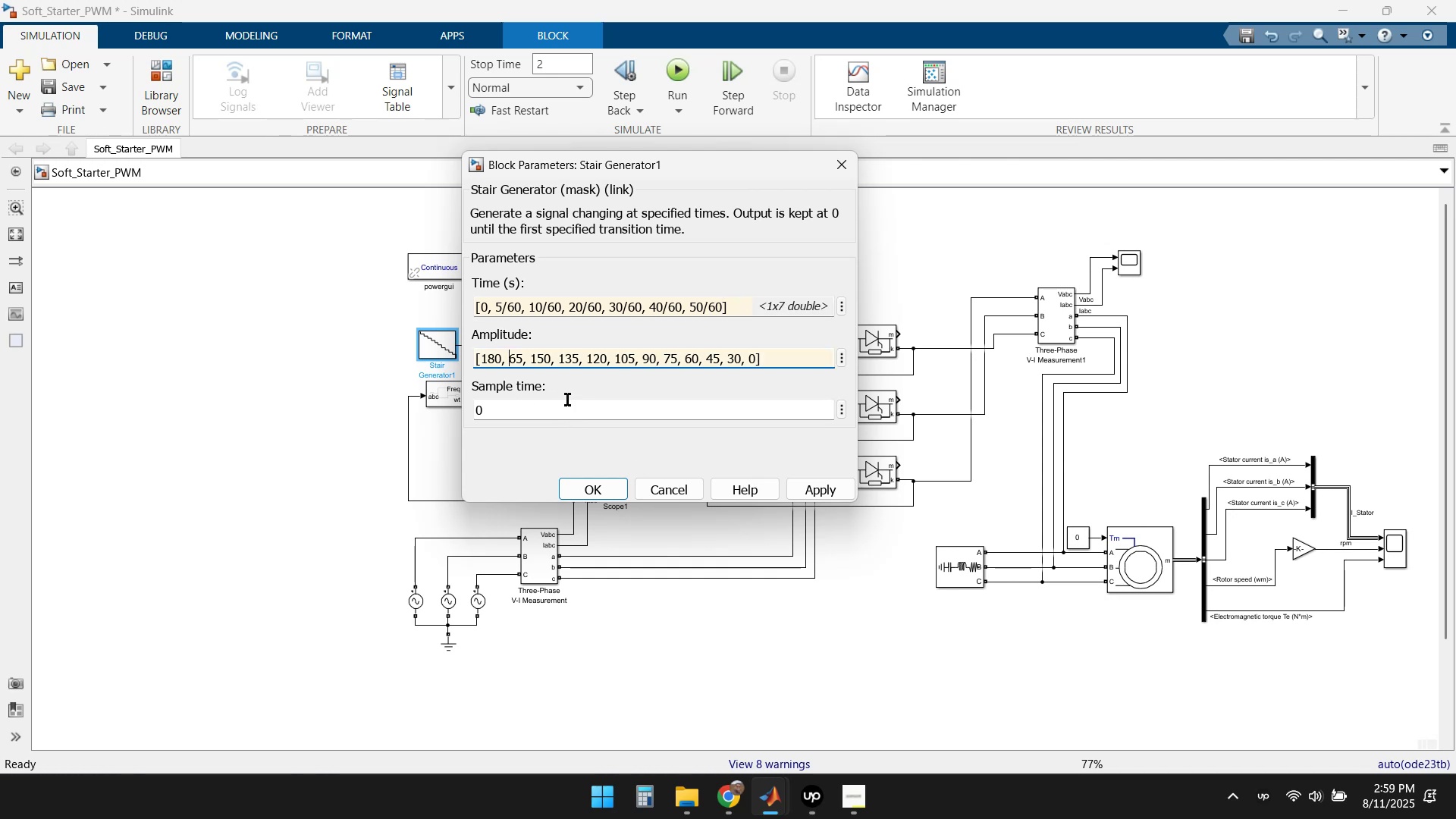 
key(Delete)
 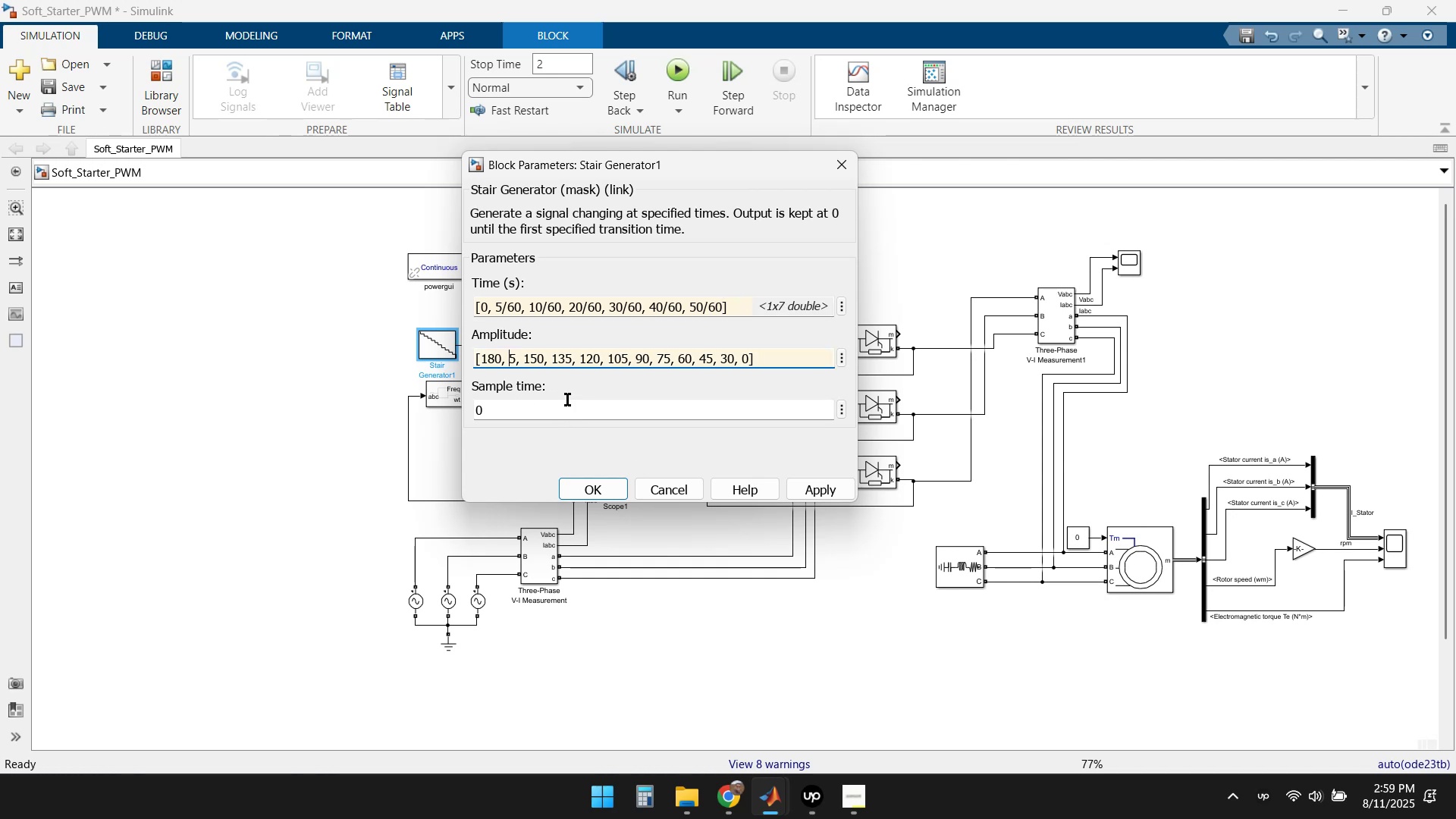 
key(Delete)
 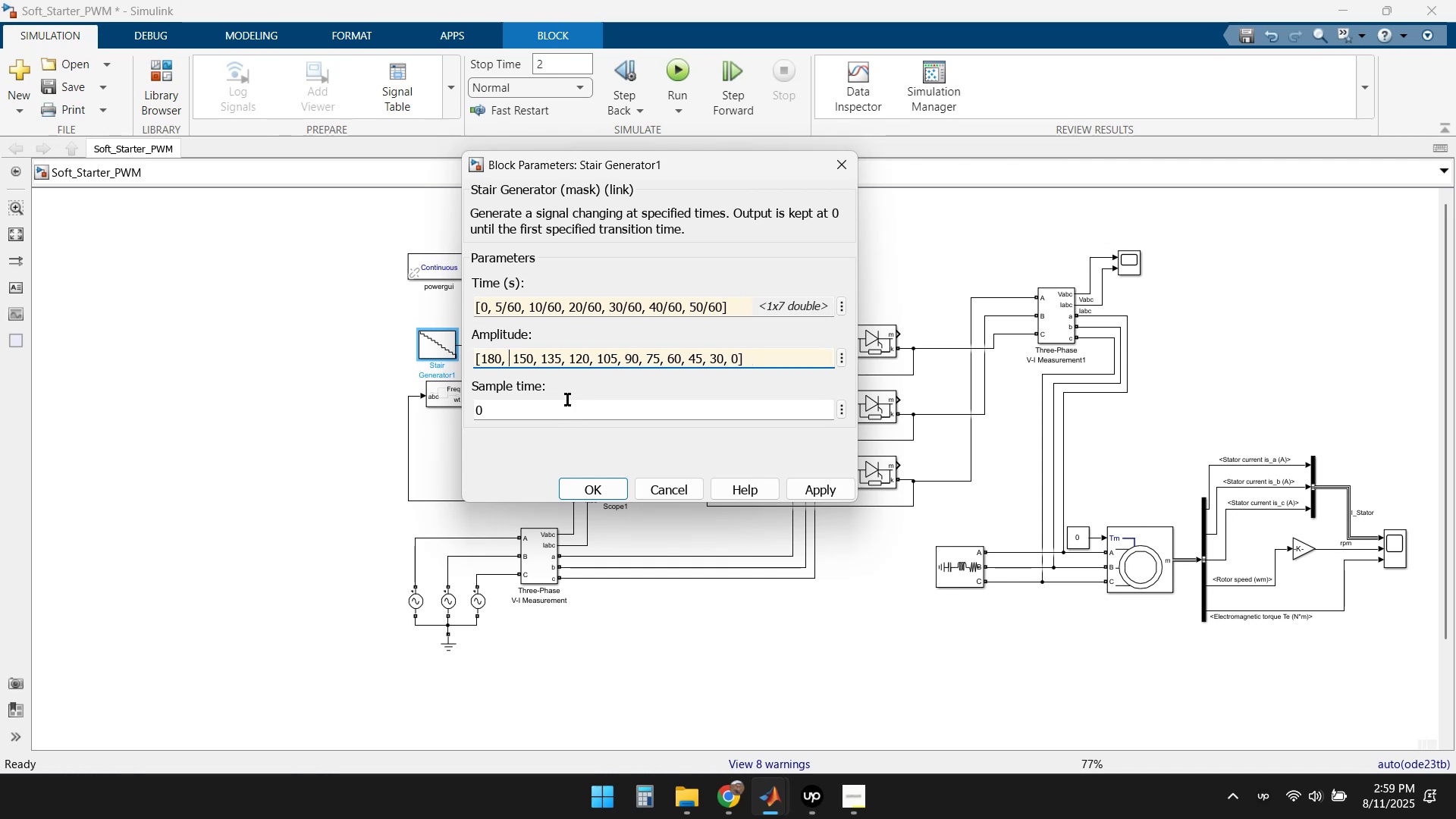 
key(Delete)
 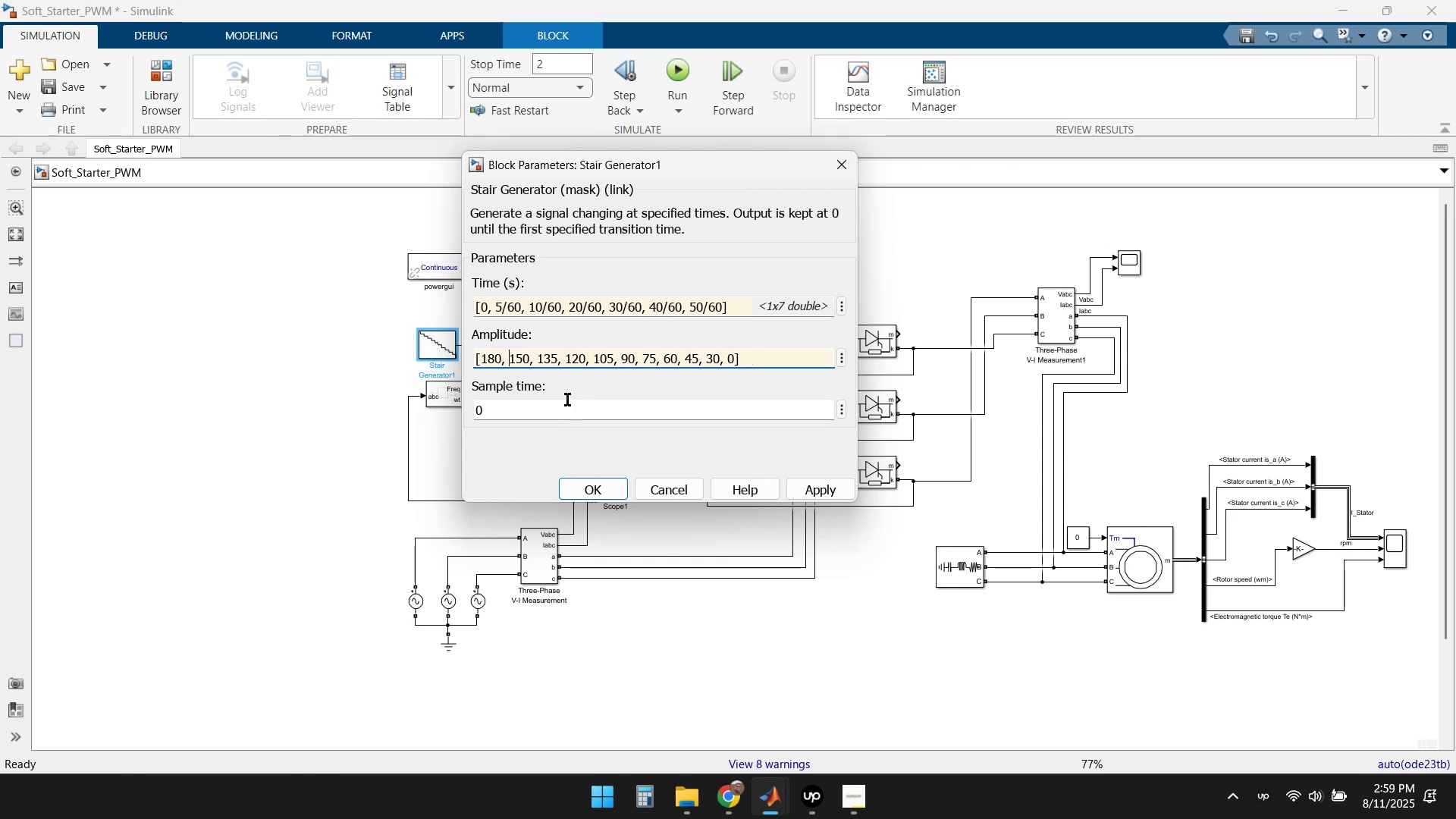 
key(ArrowRight)
 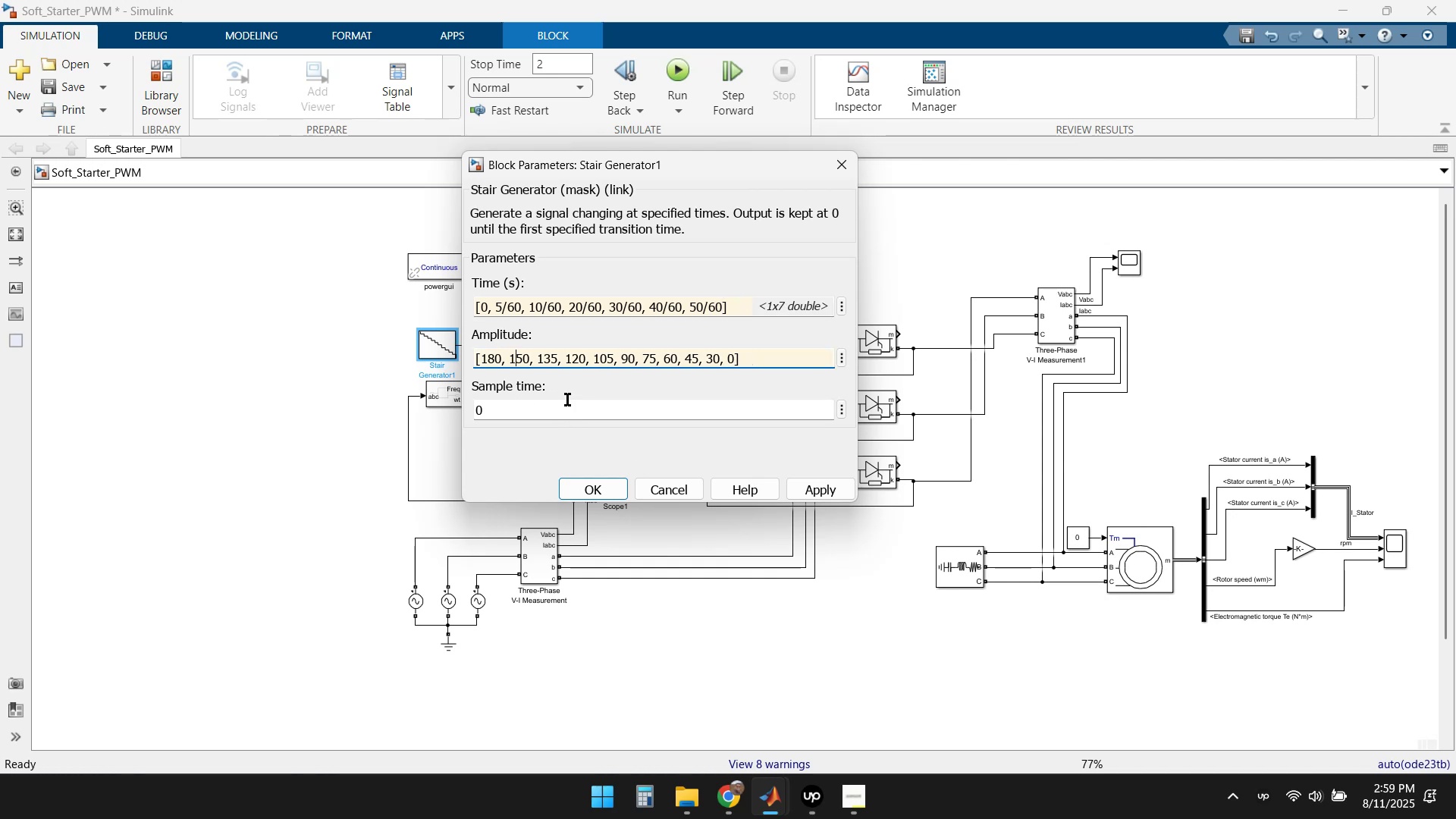 
key(ArrowRight)
 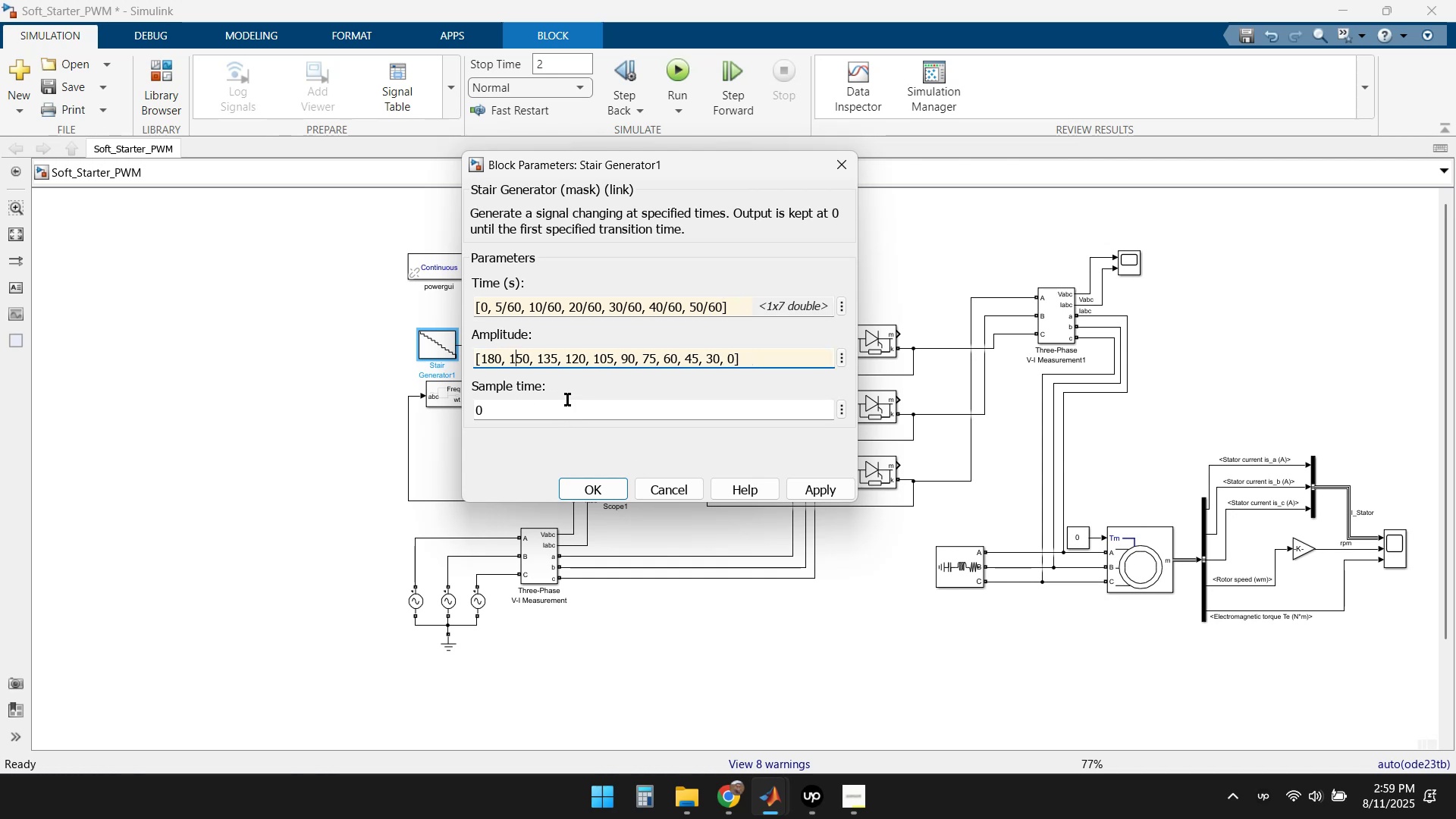 
key(ArrowRight)
 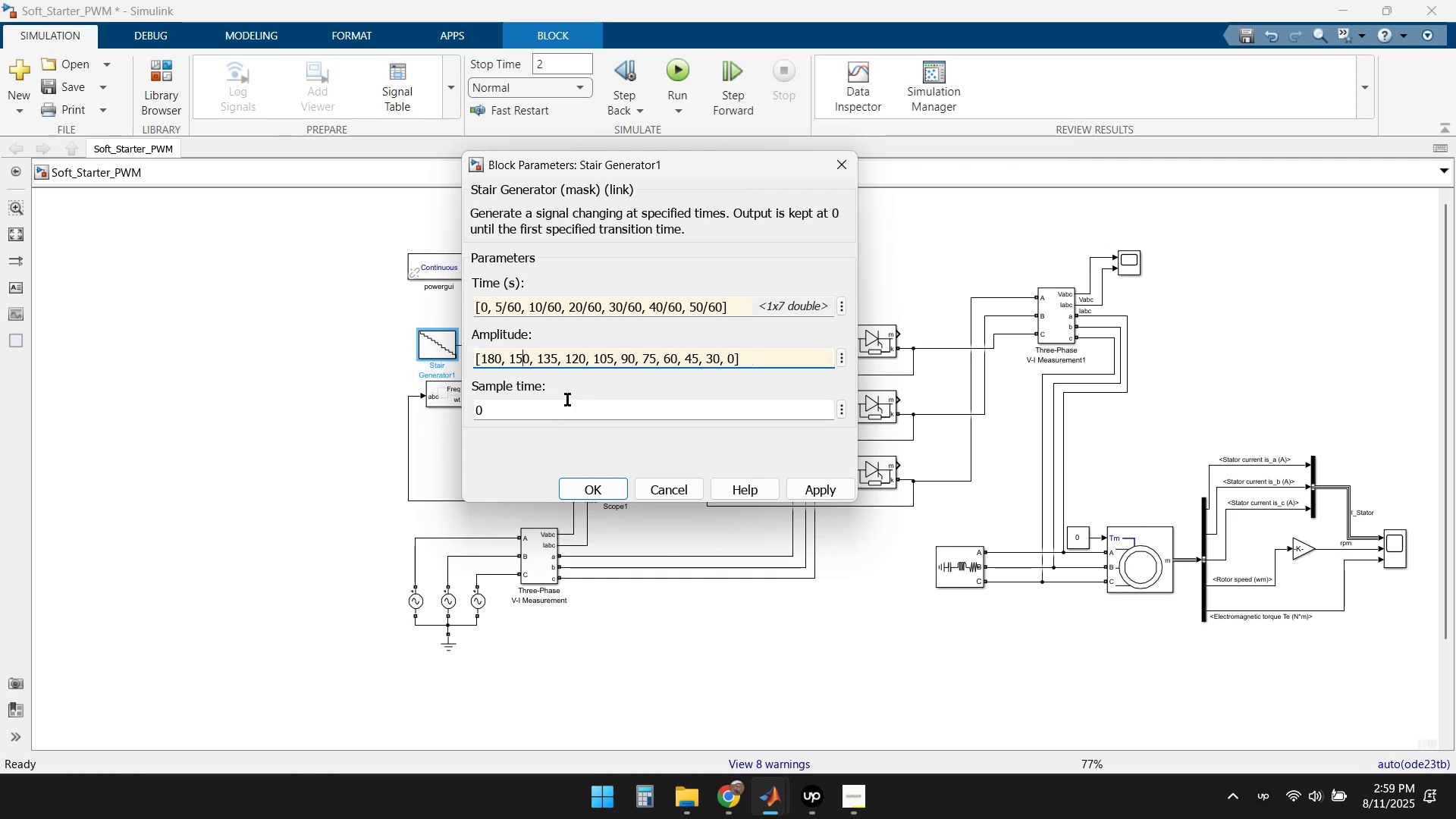 
key(ArrowRight)
 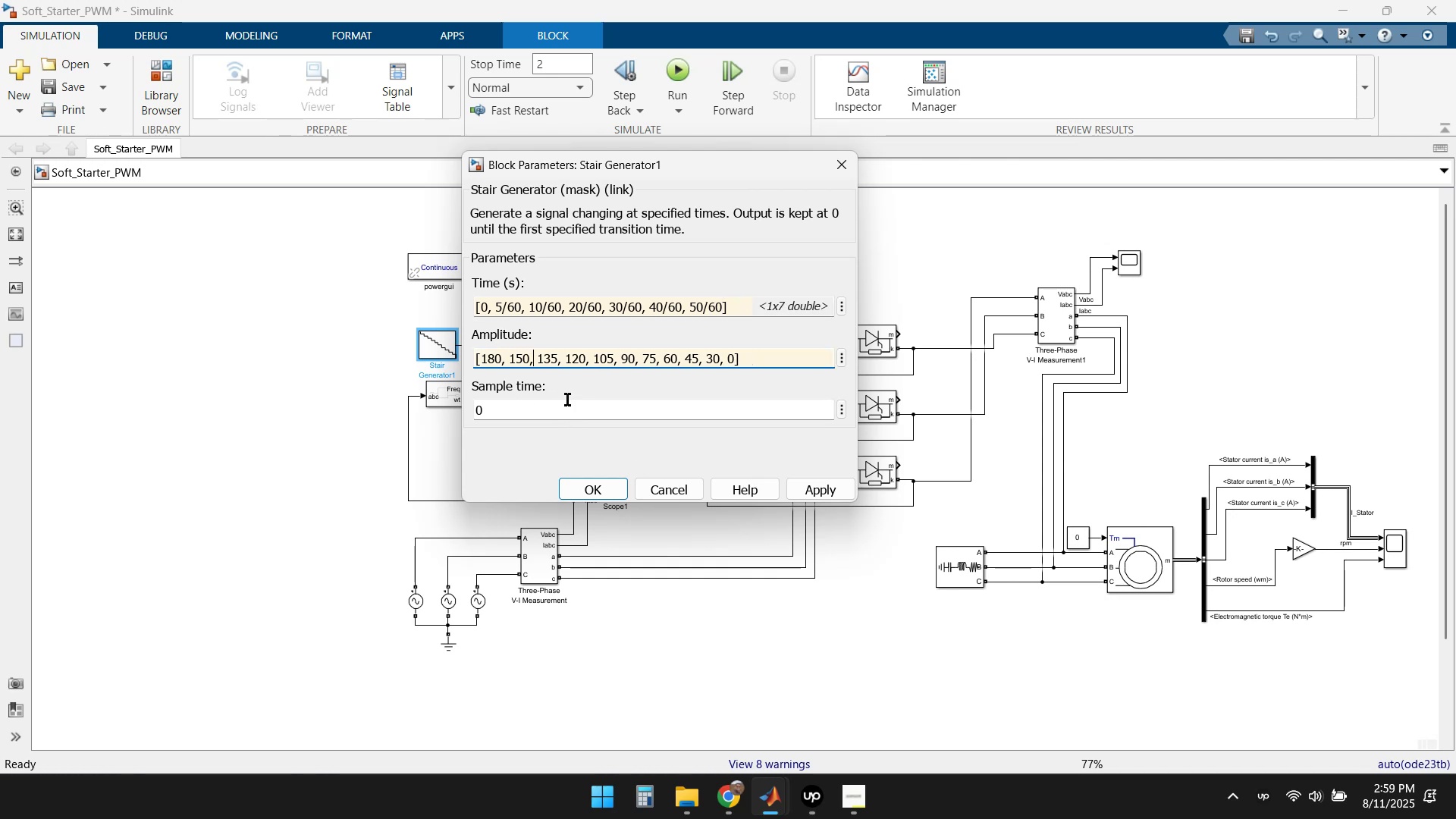 
key(ArrowRight)
 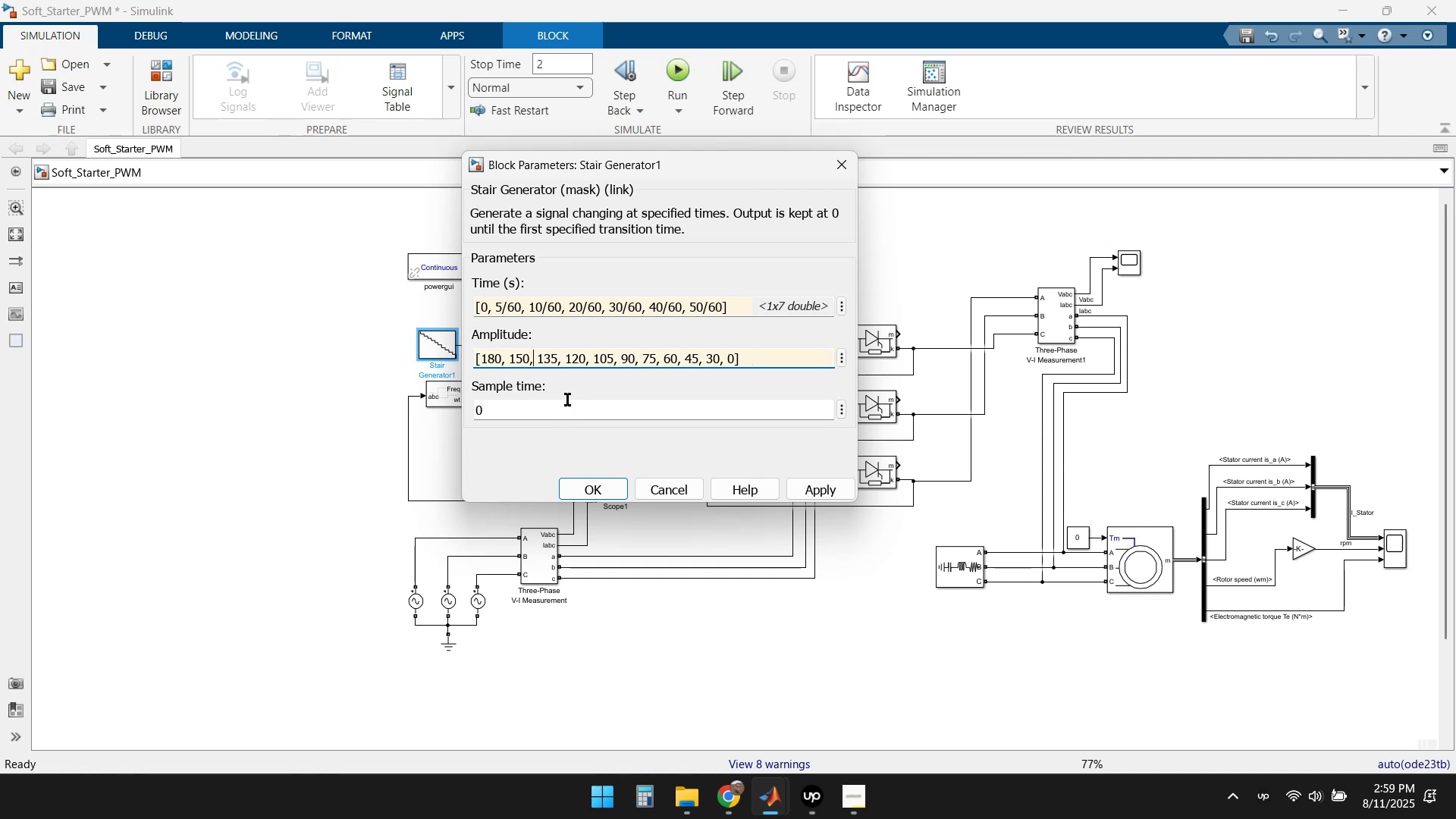 
key(Delete)
 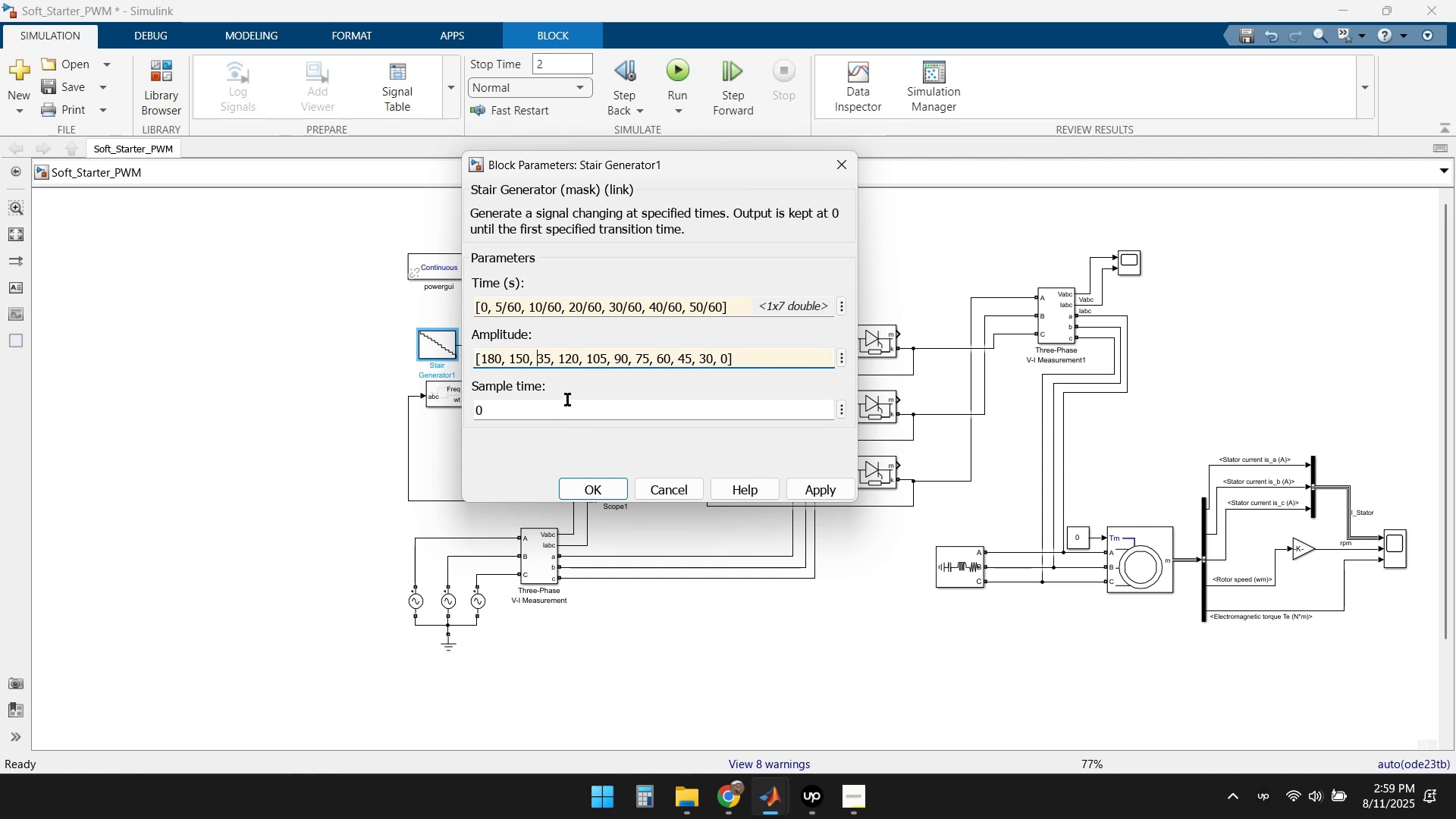 
key(Delete)
 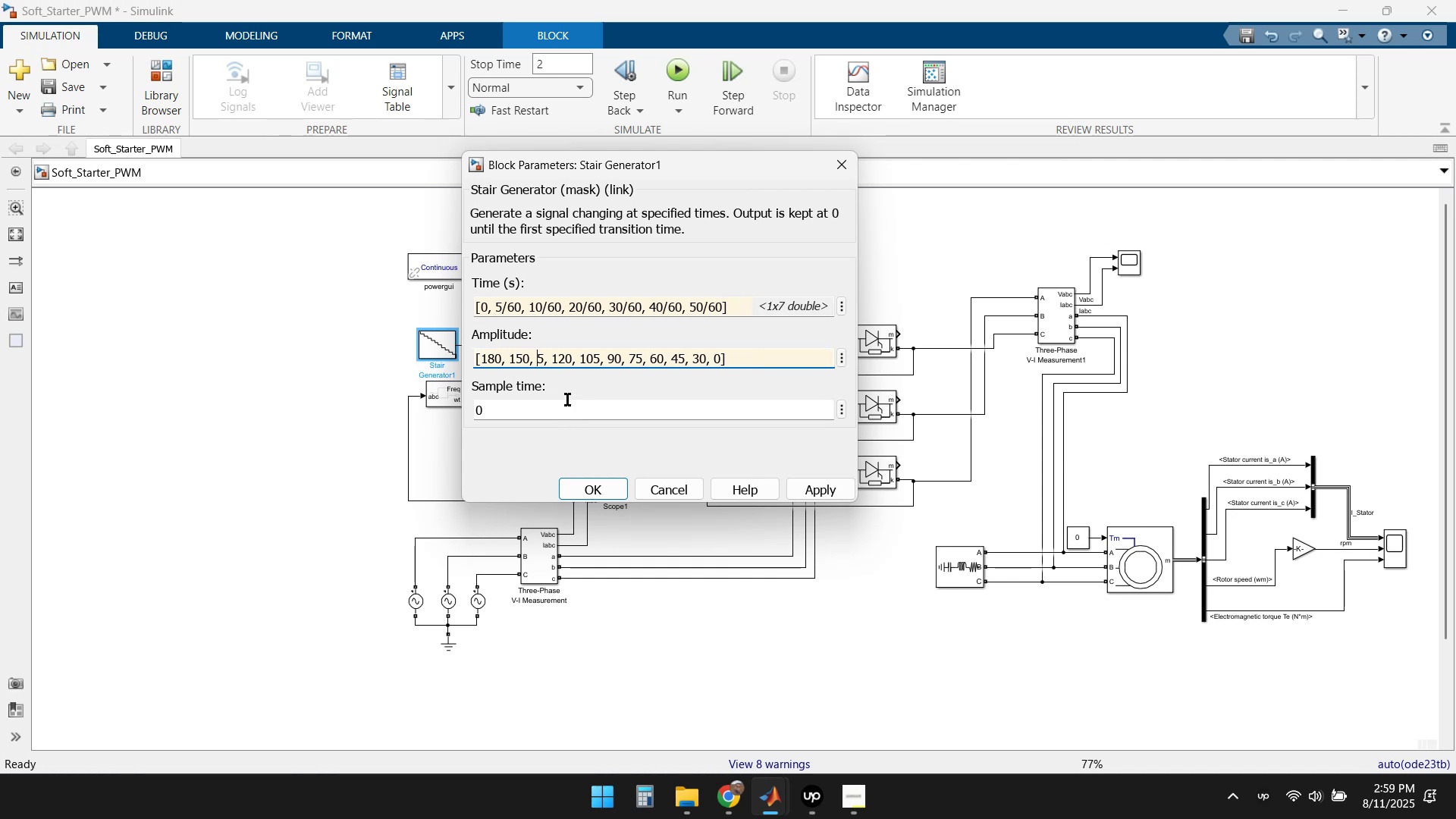 
key(Delete)
 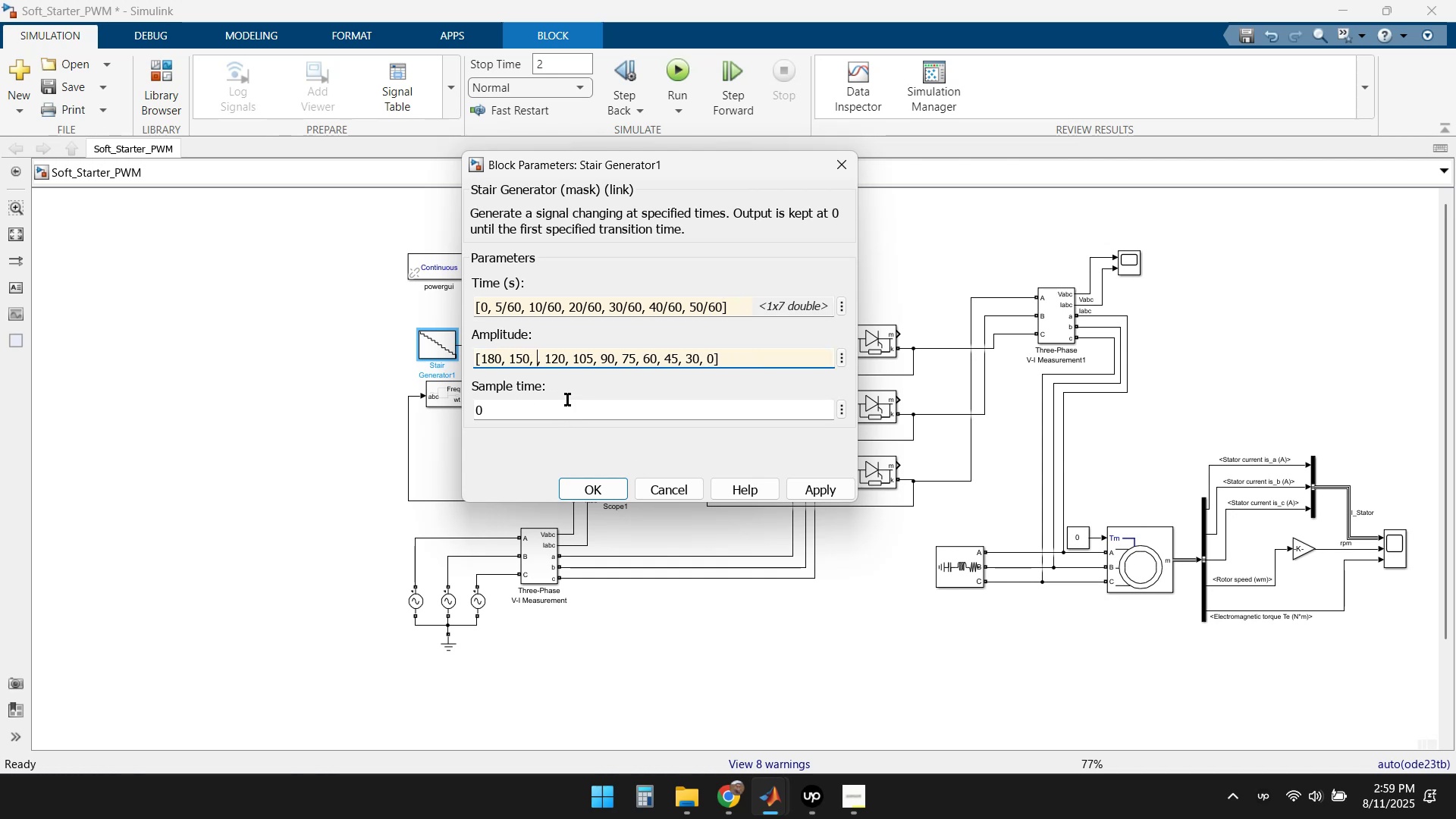 
key(Delete)
 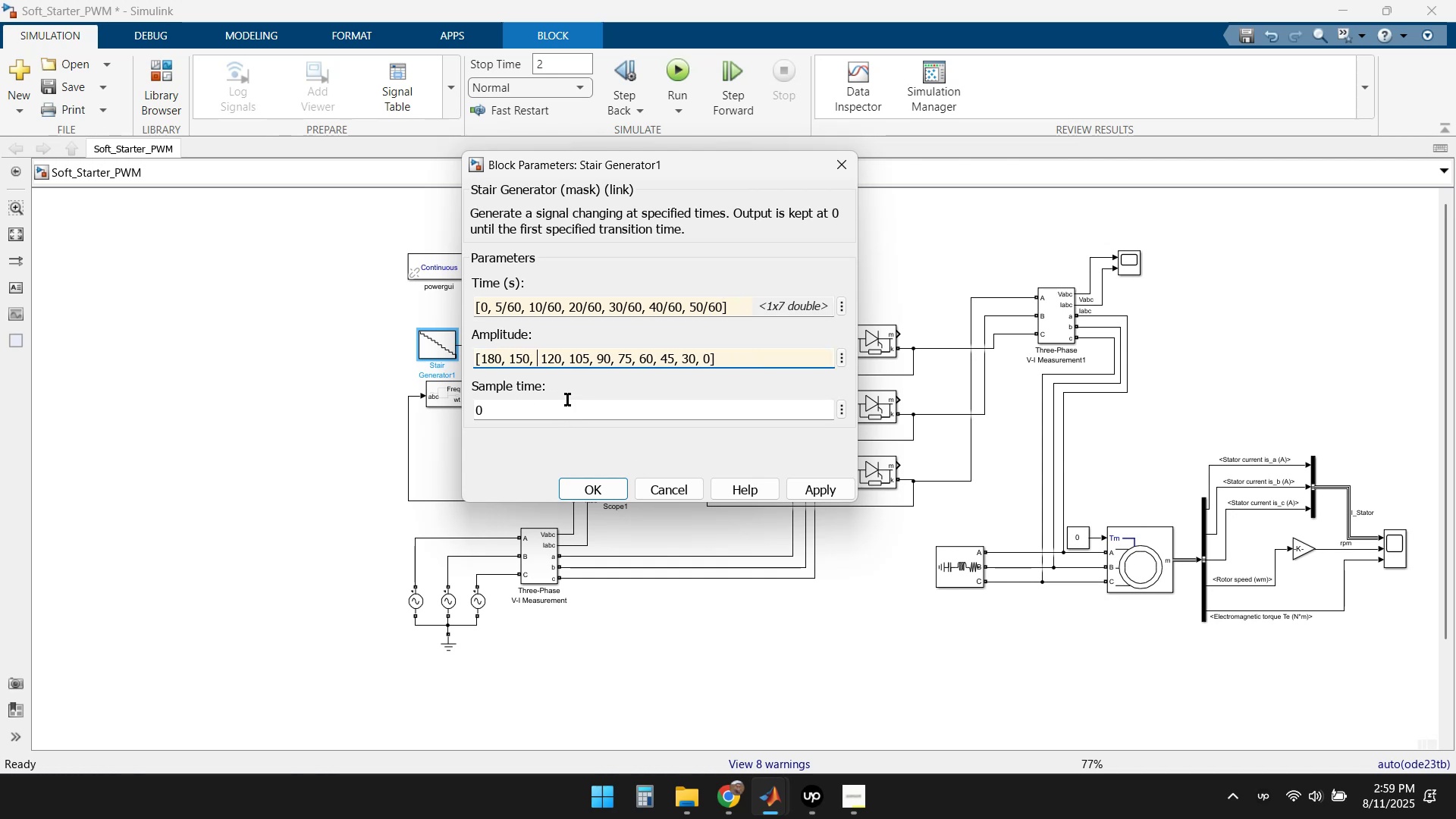 
key(Delete)
 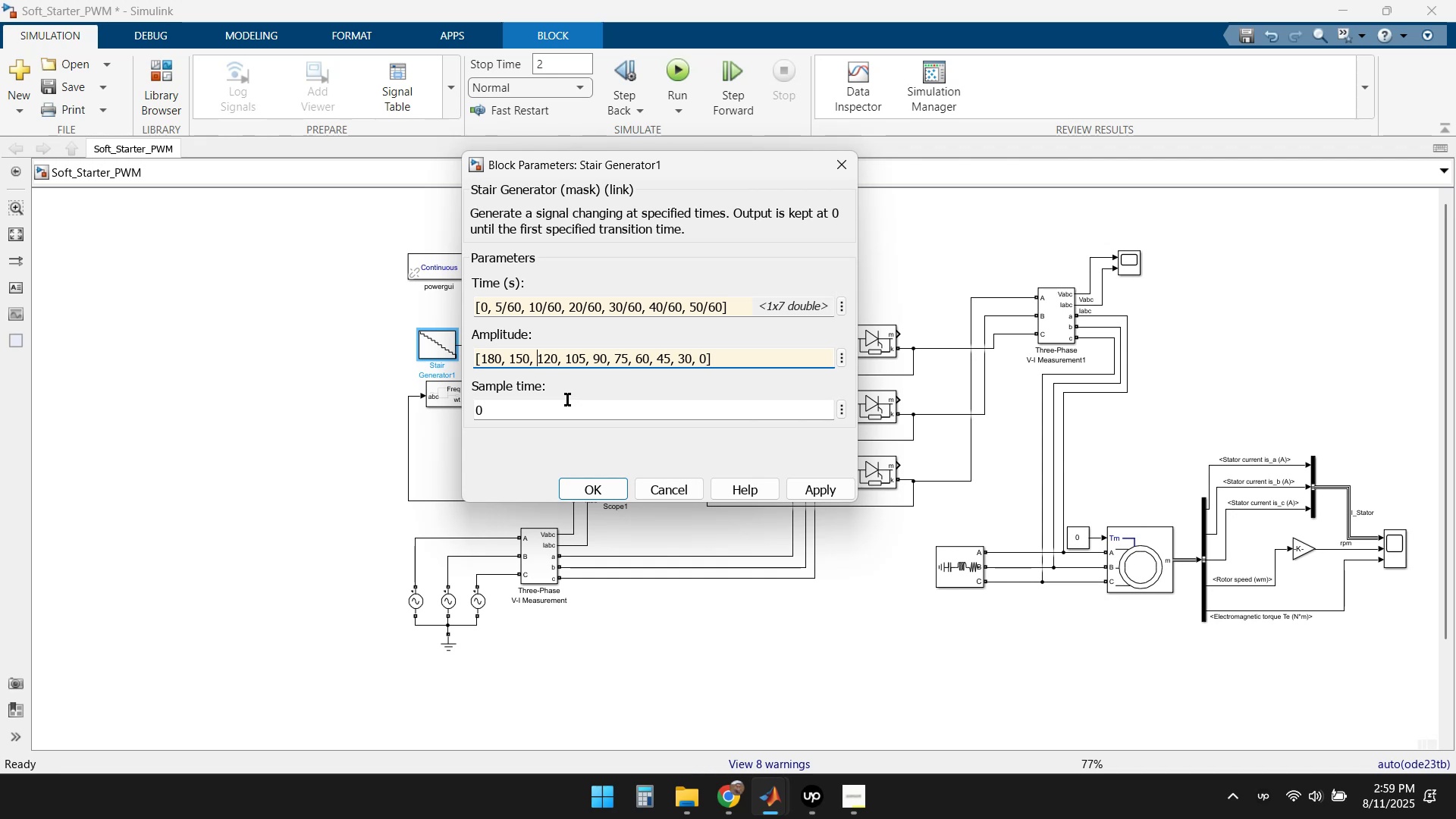 
key(ArrowRight)
 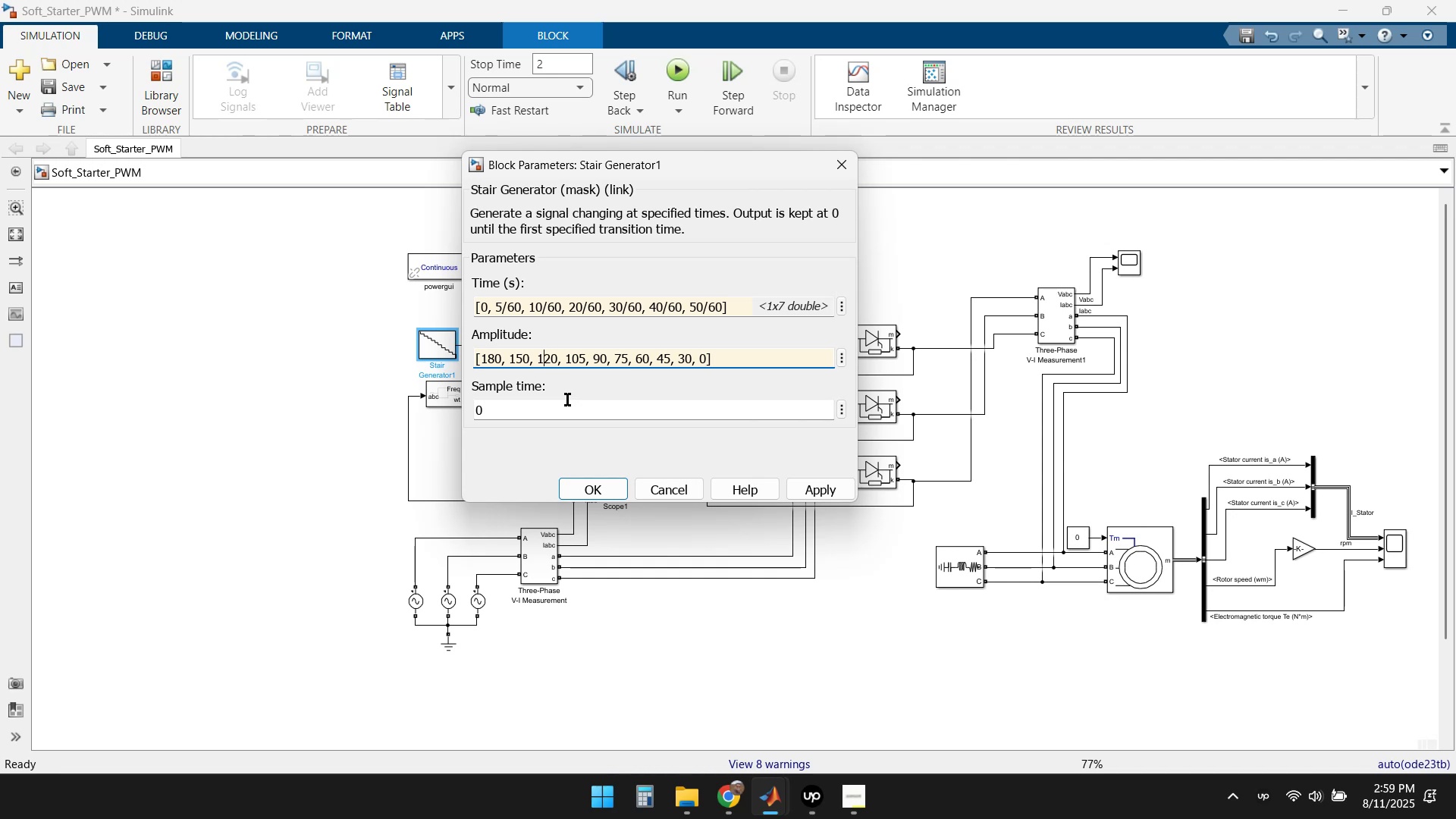 
key(ArrowRight)
 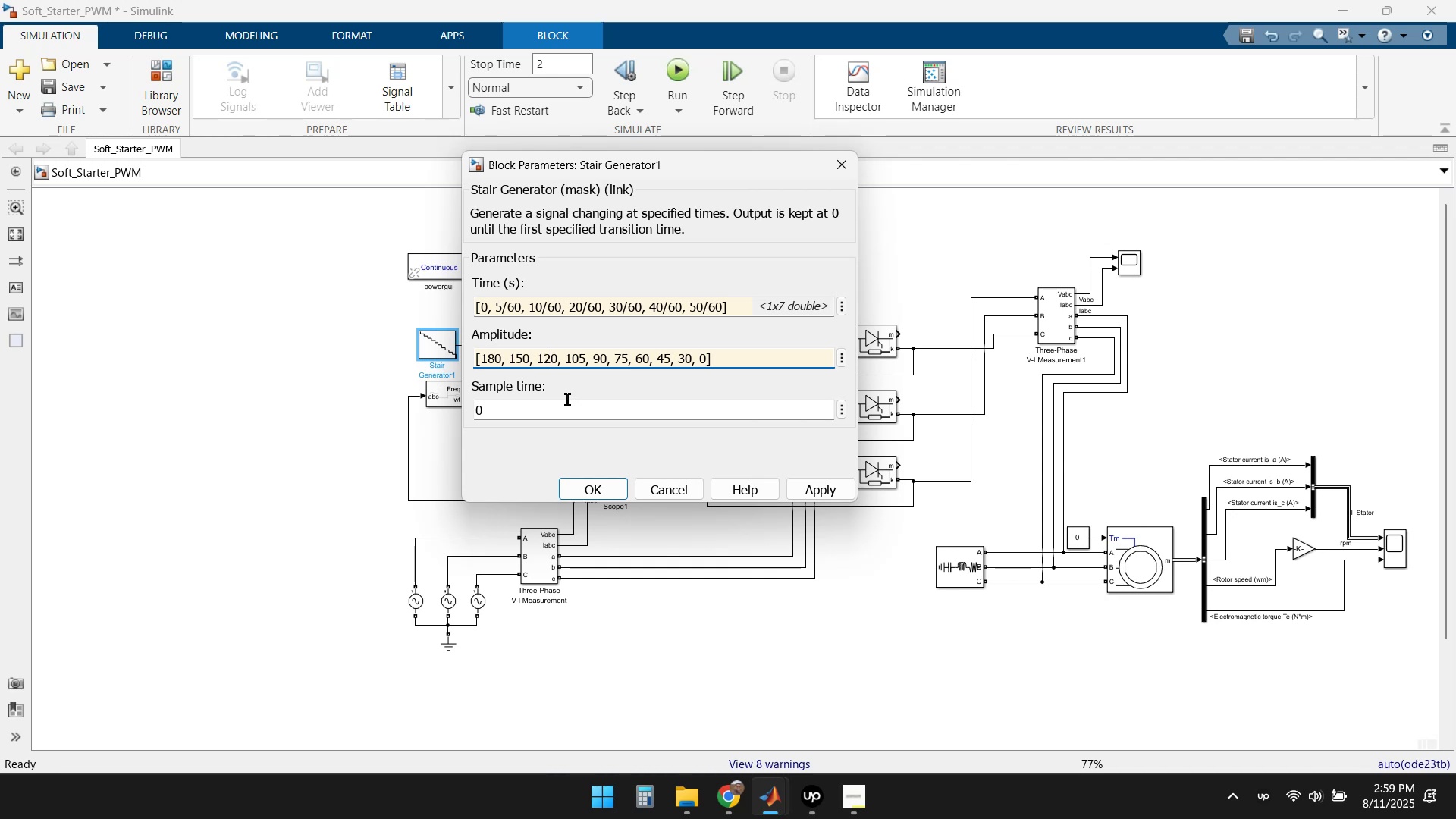 
key(ArrowRight)
 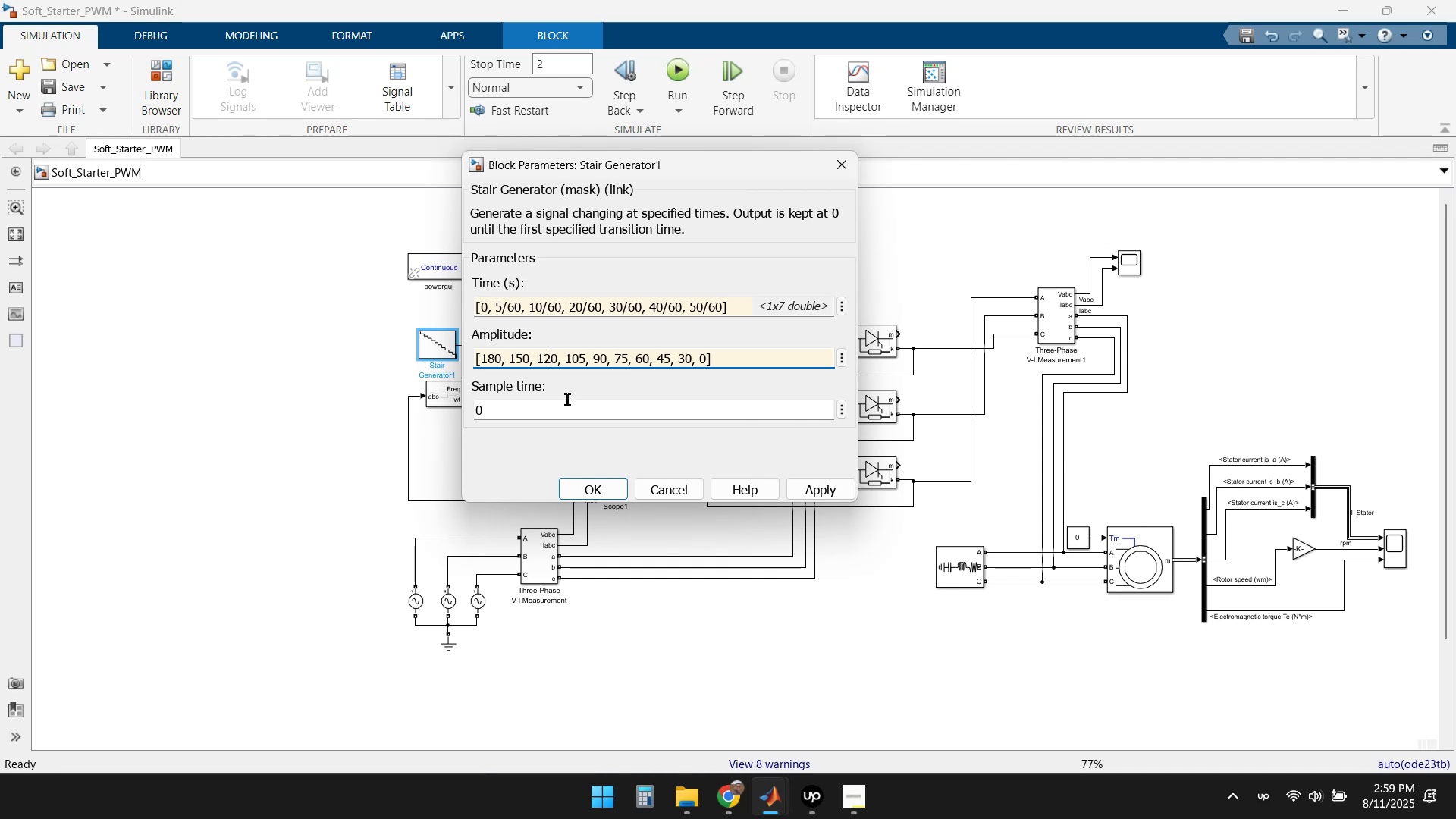 
key(ArrowRight)
 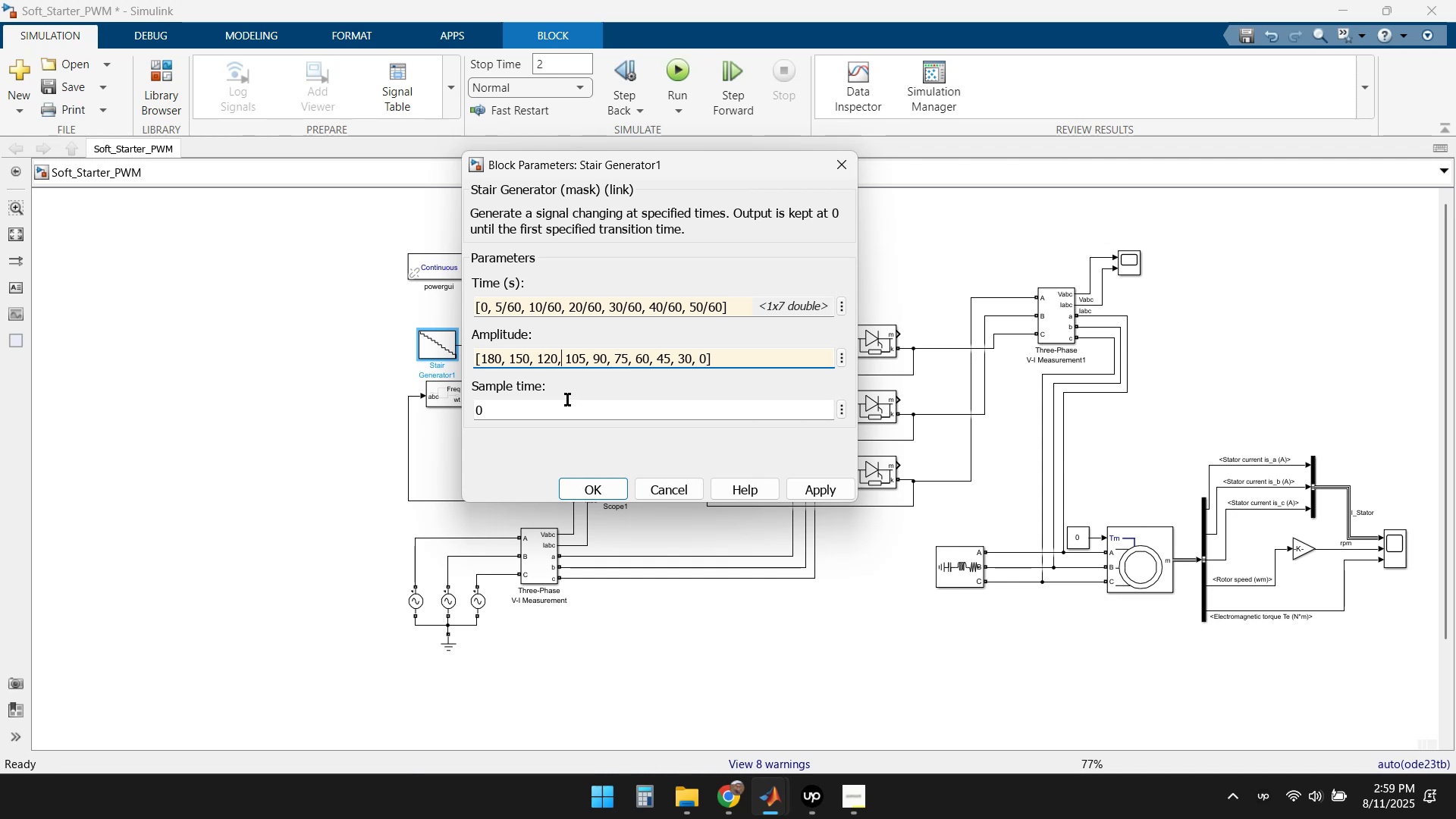 
key(ArrowRight)
 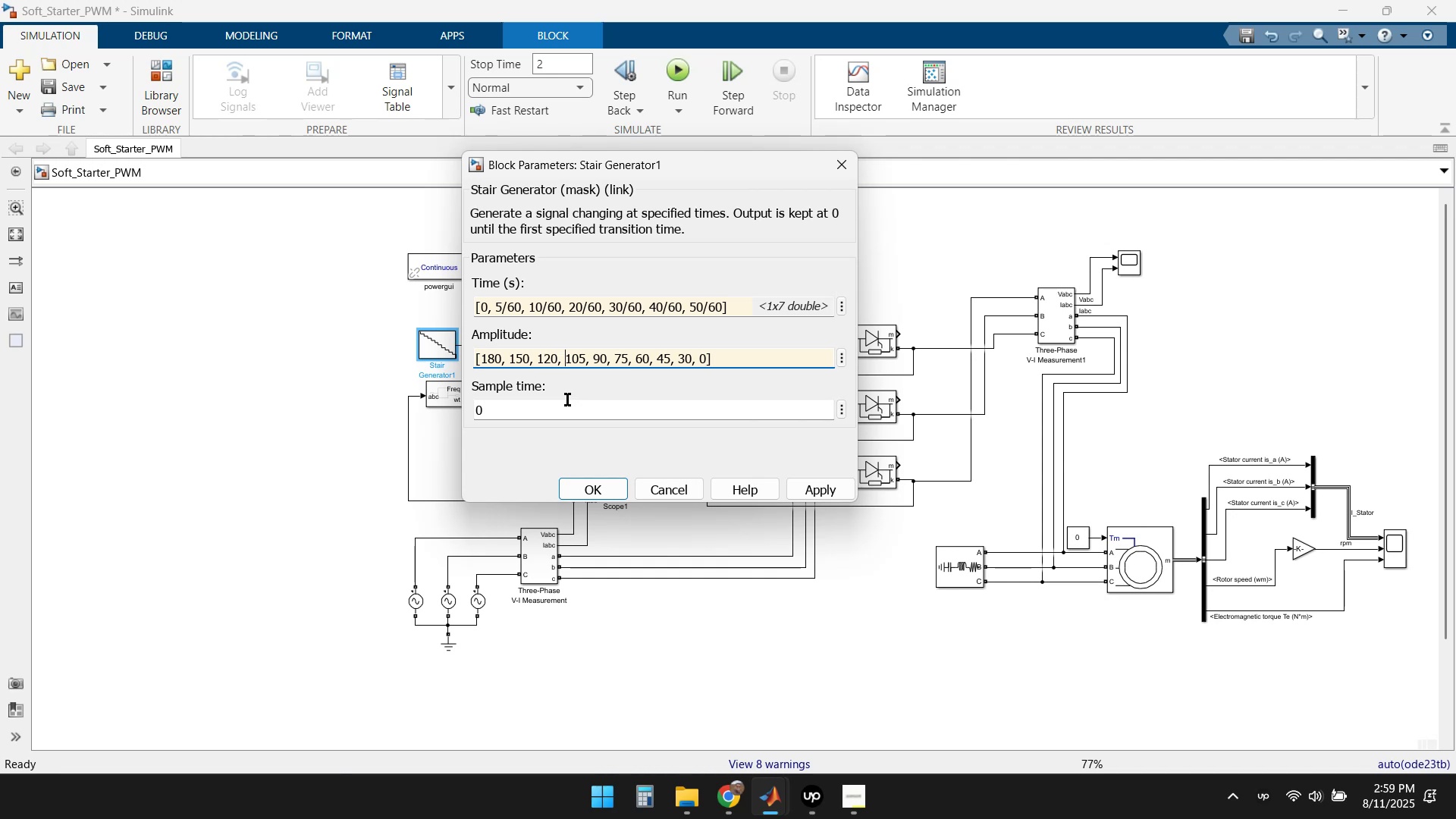 
key(Delete)
 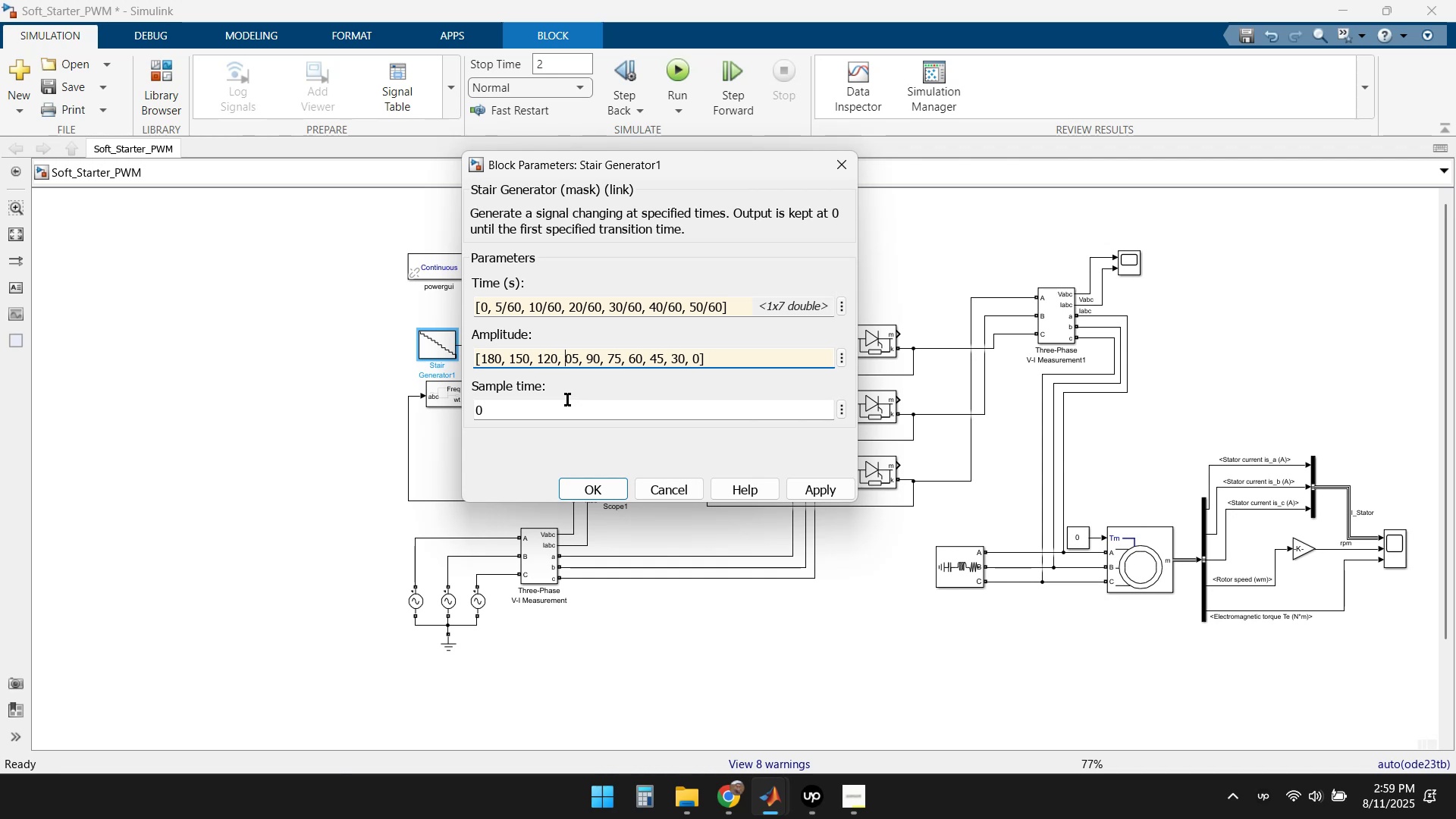 
key(Delete)
 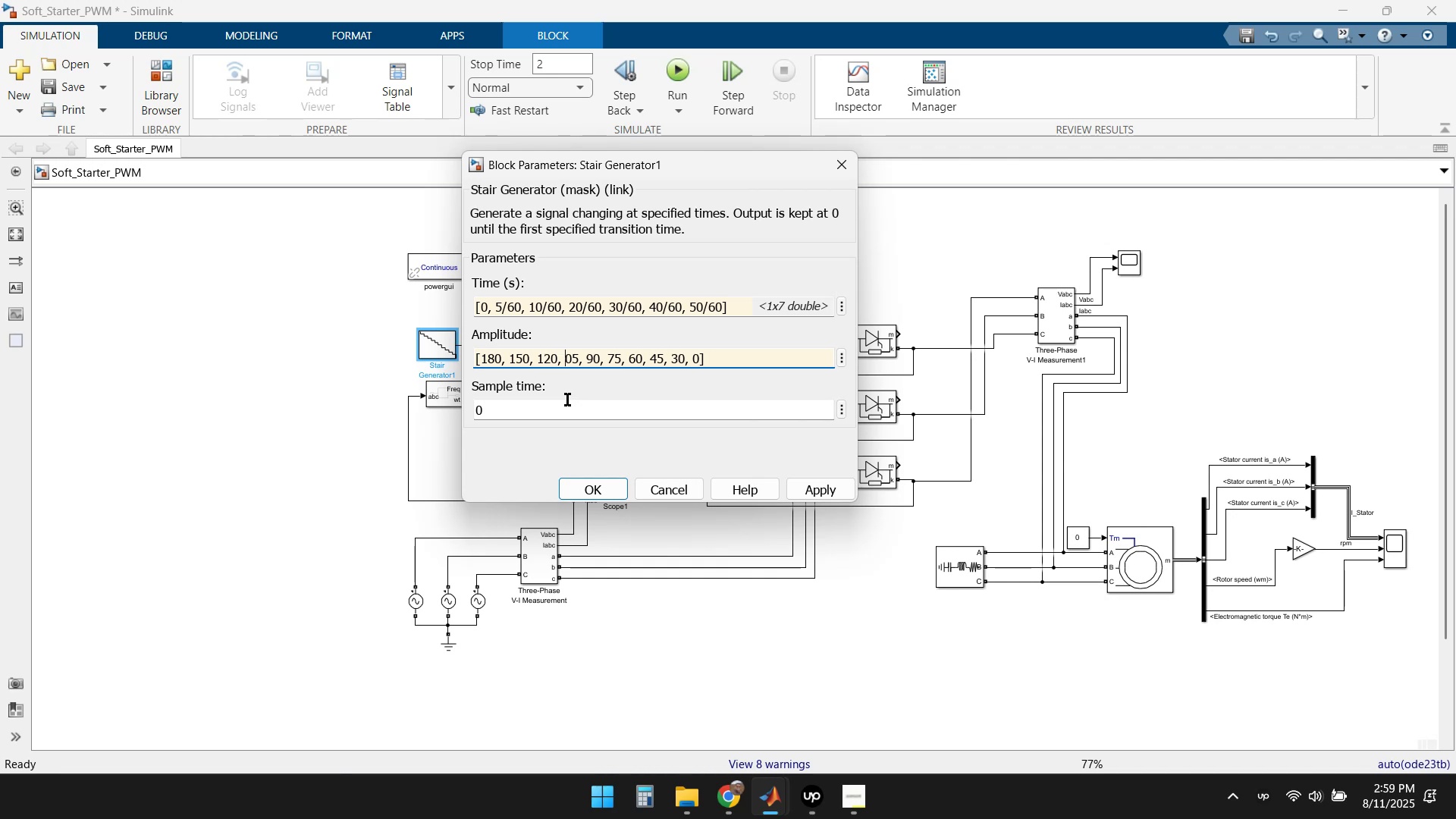 
key(Delete)
 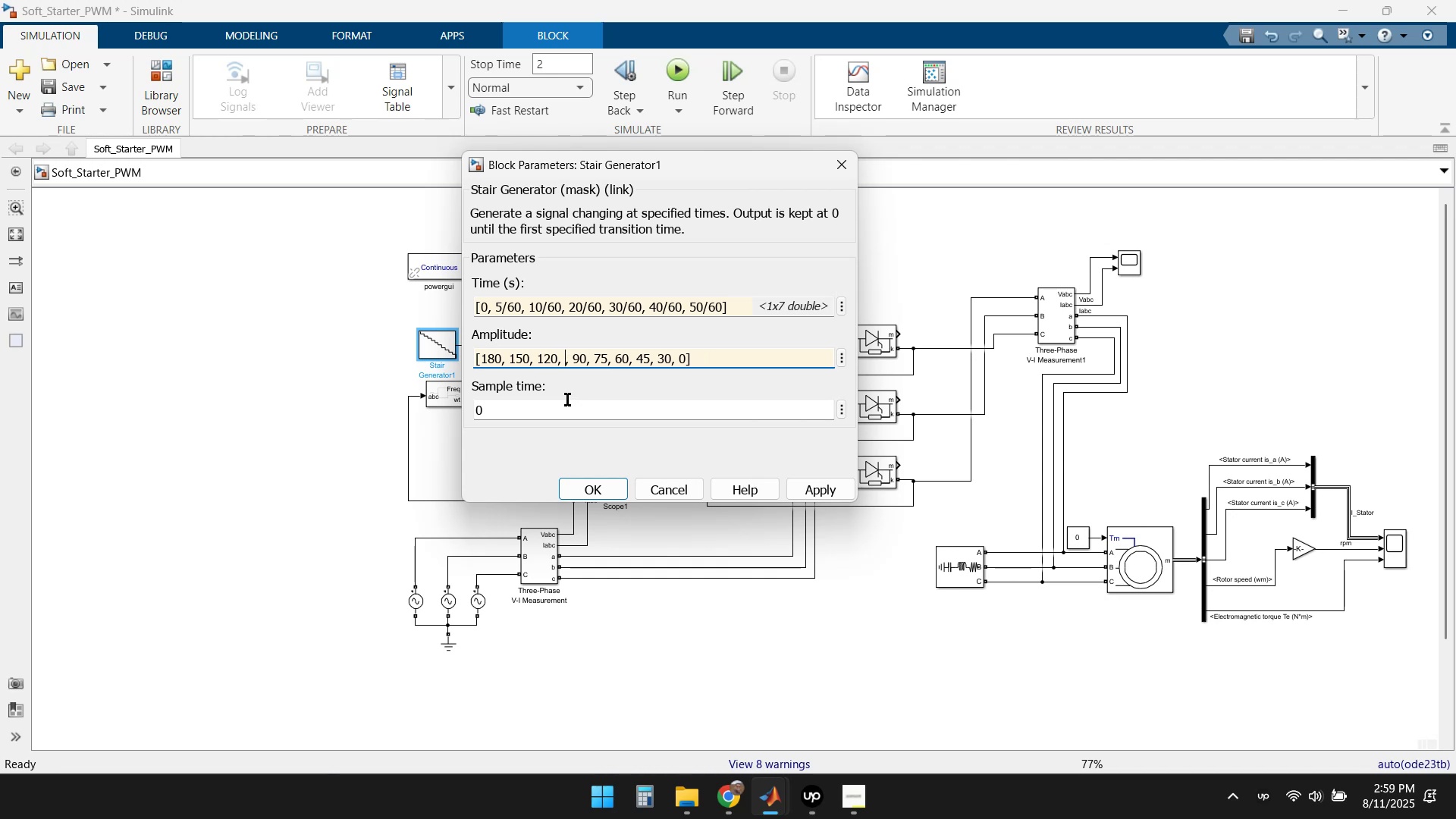 
key(Delete)
 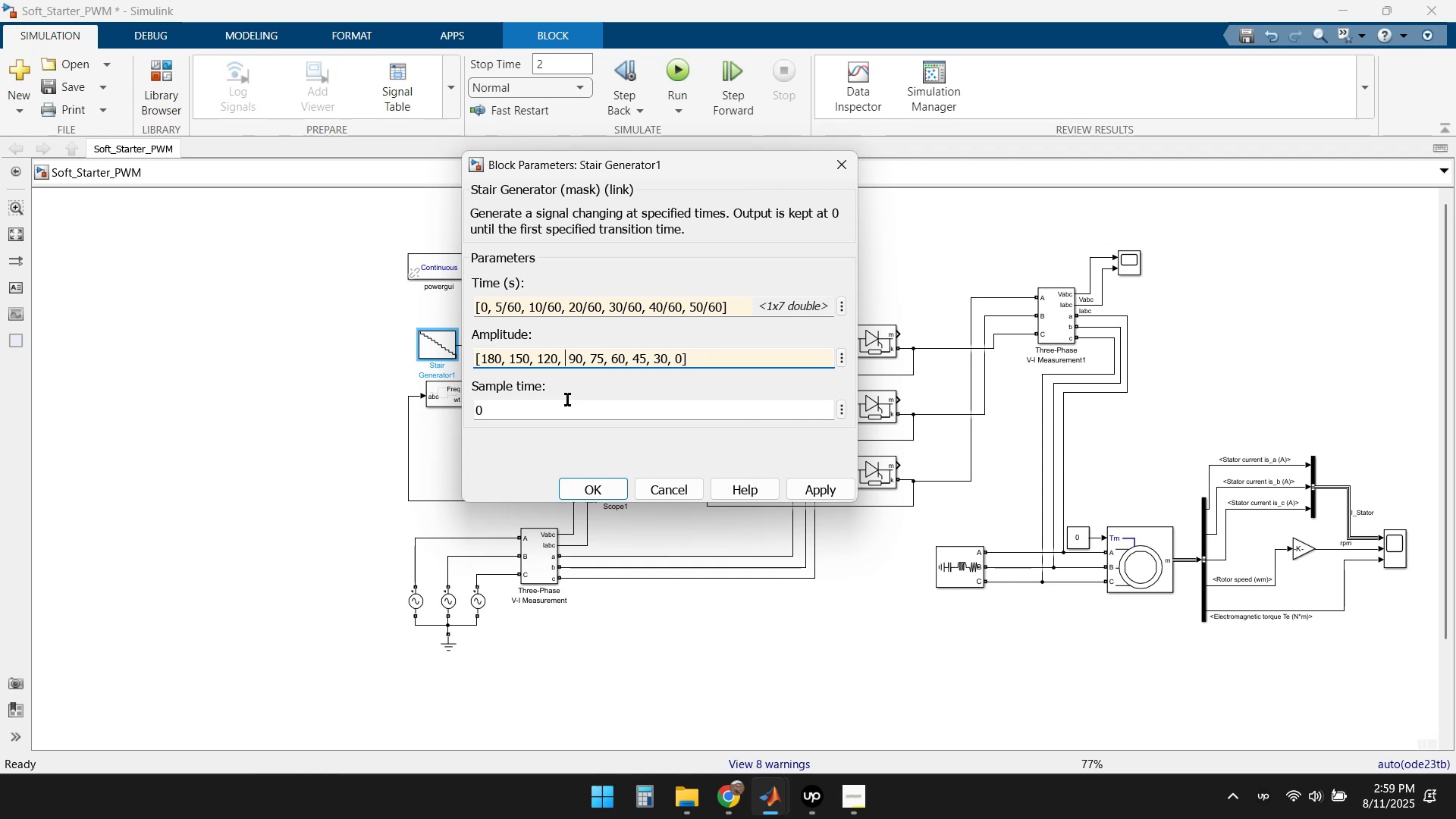 
key(Delete)
 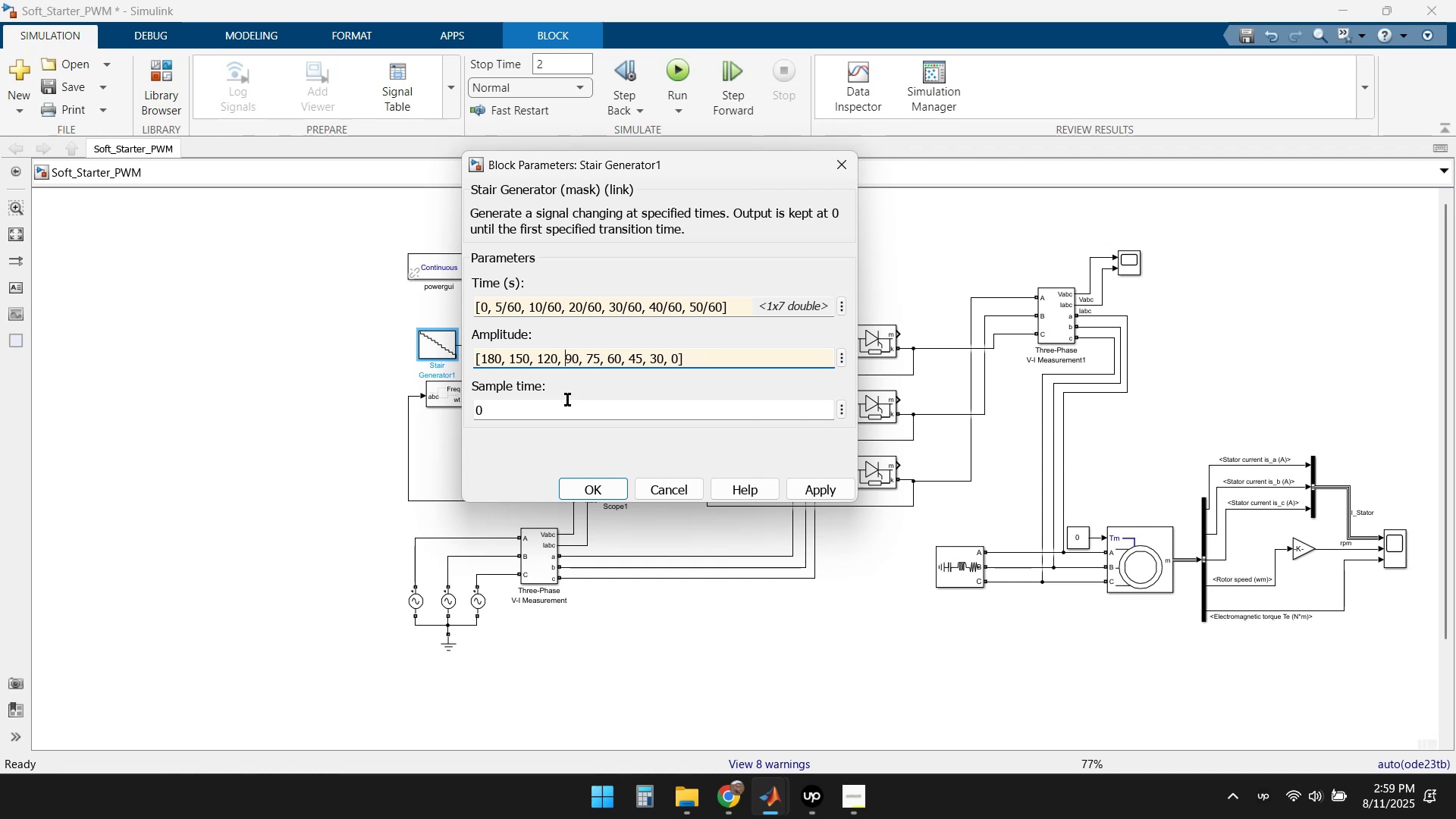 
key(ArrowRight)
 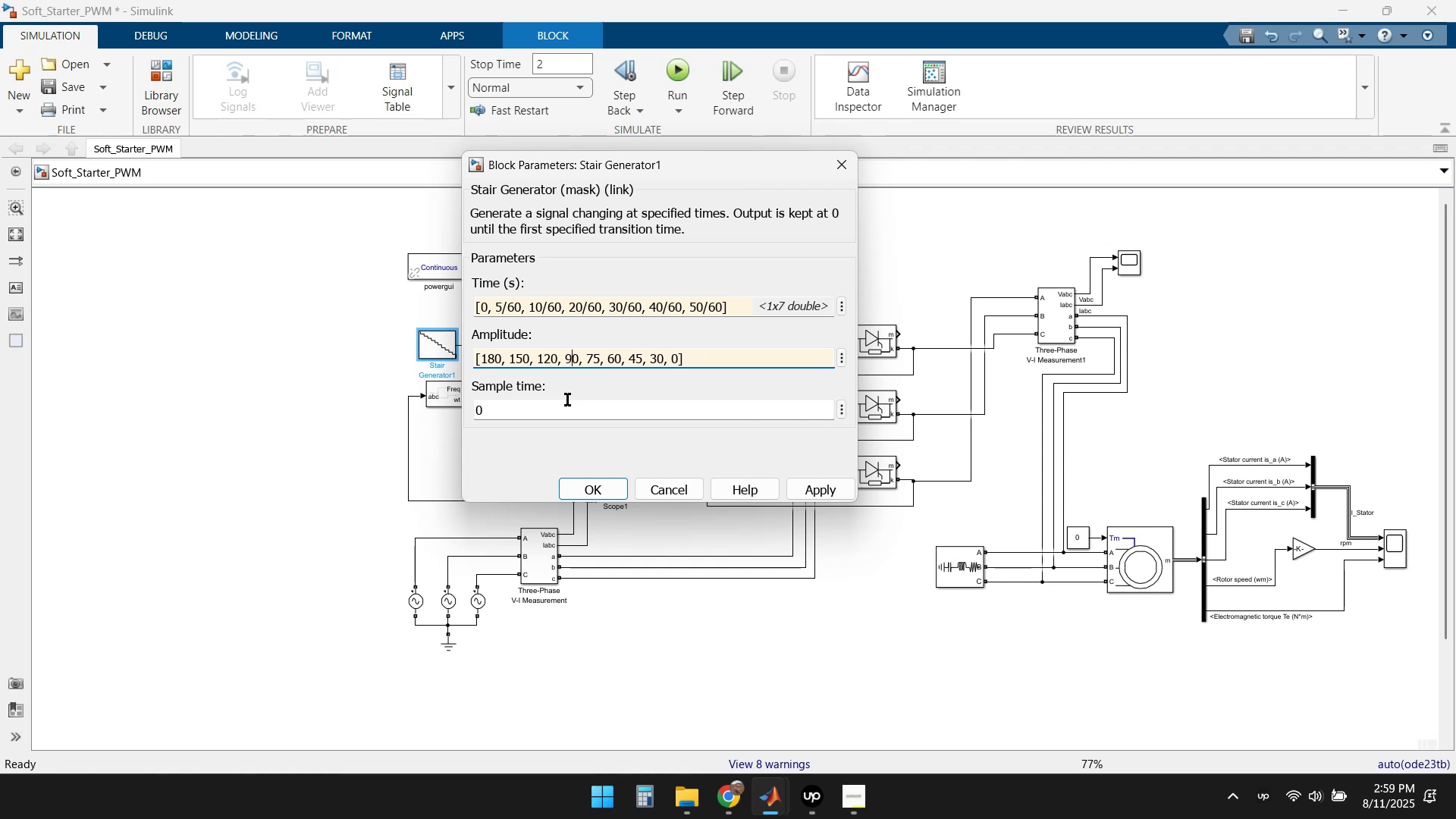 
key(ArrowRight)
 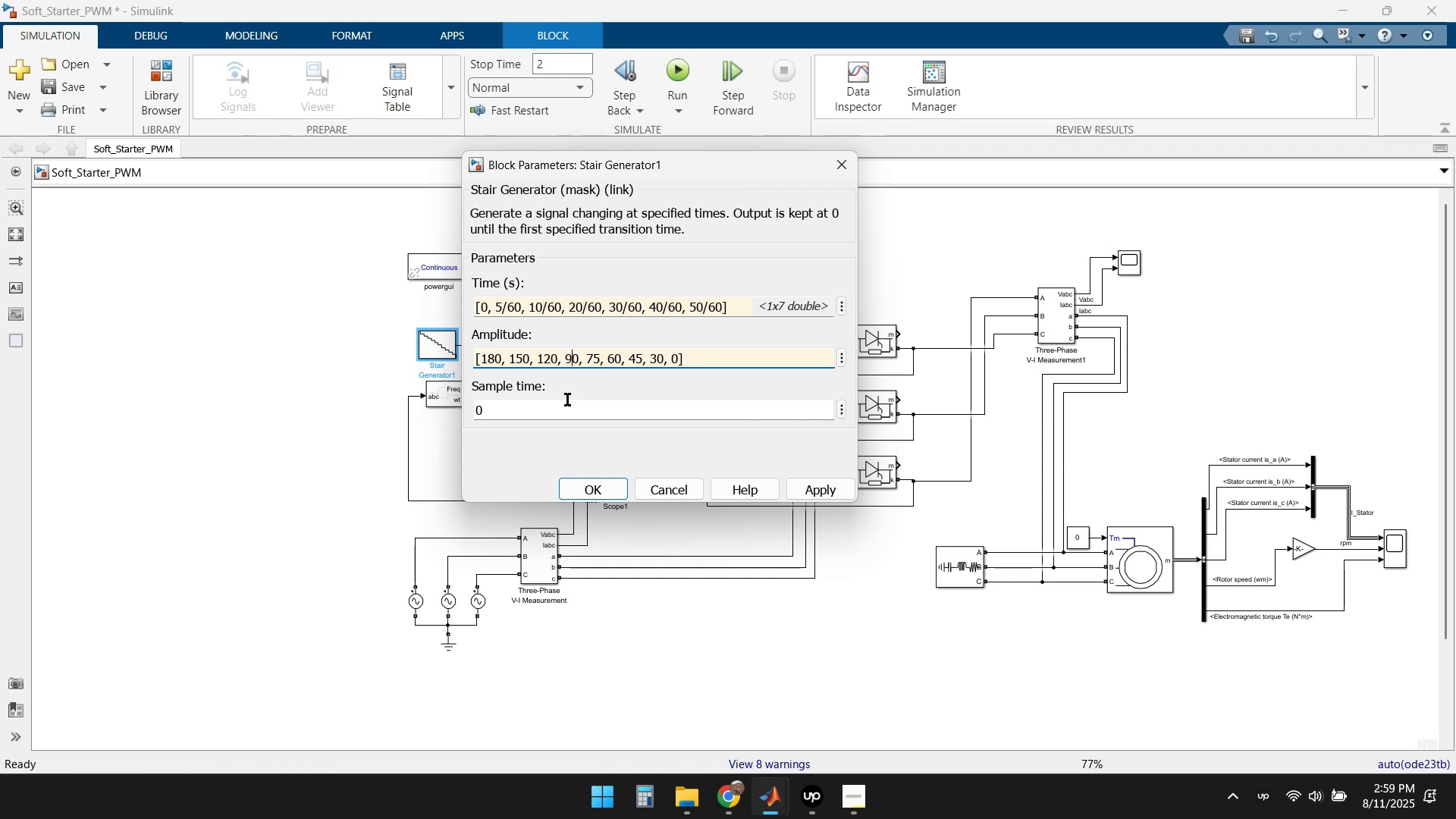 
key(ArrowRight)
 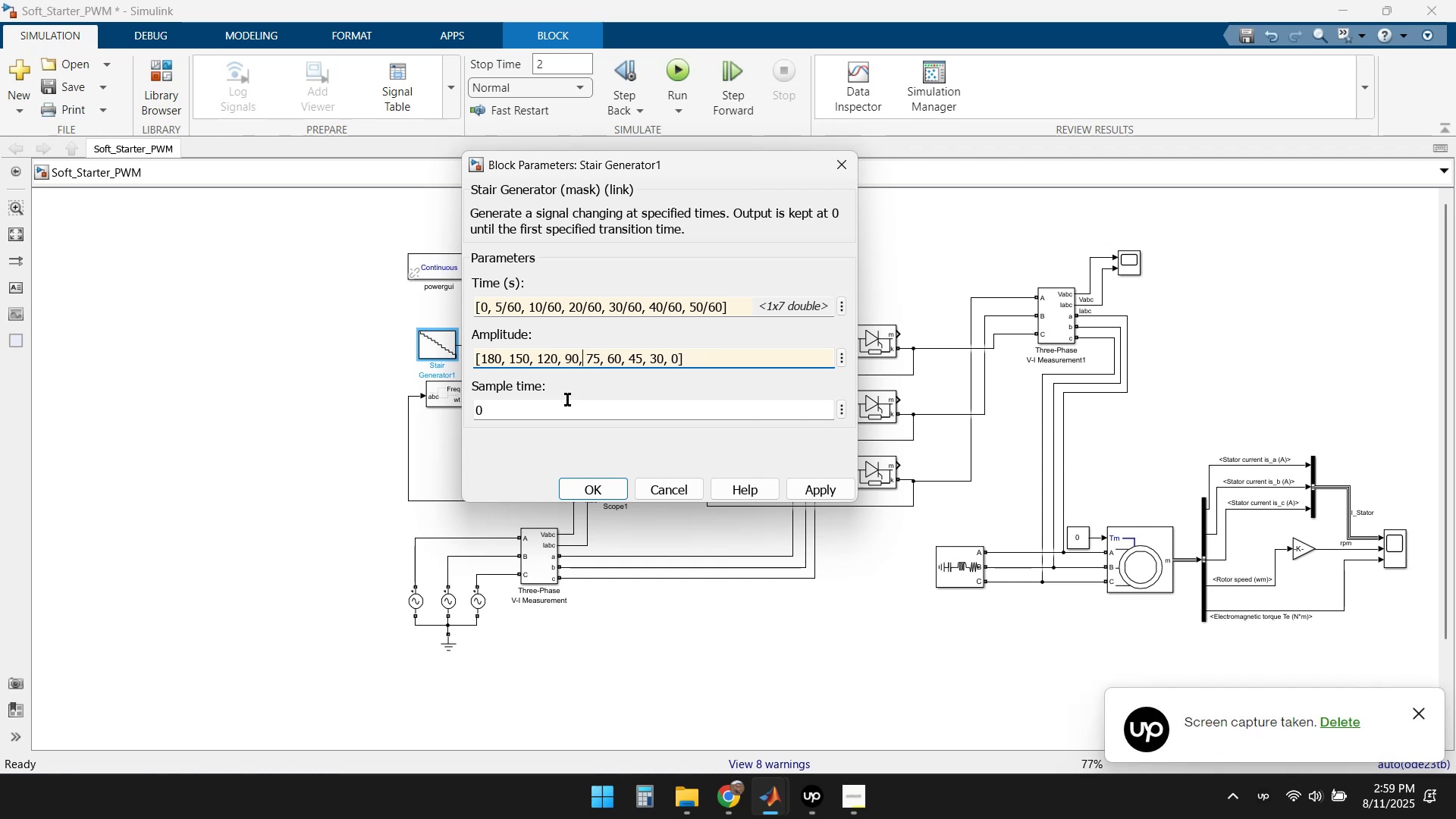 
key(ArrowRight)
 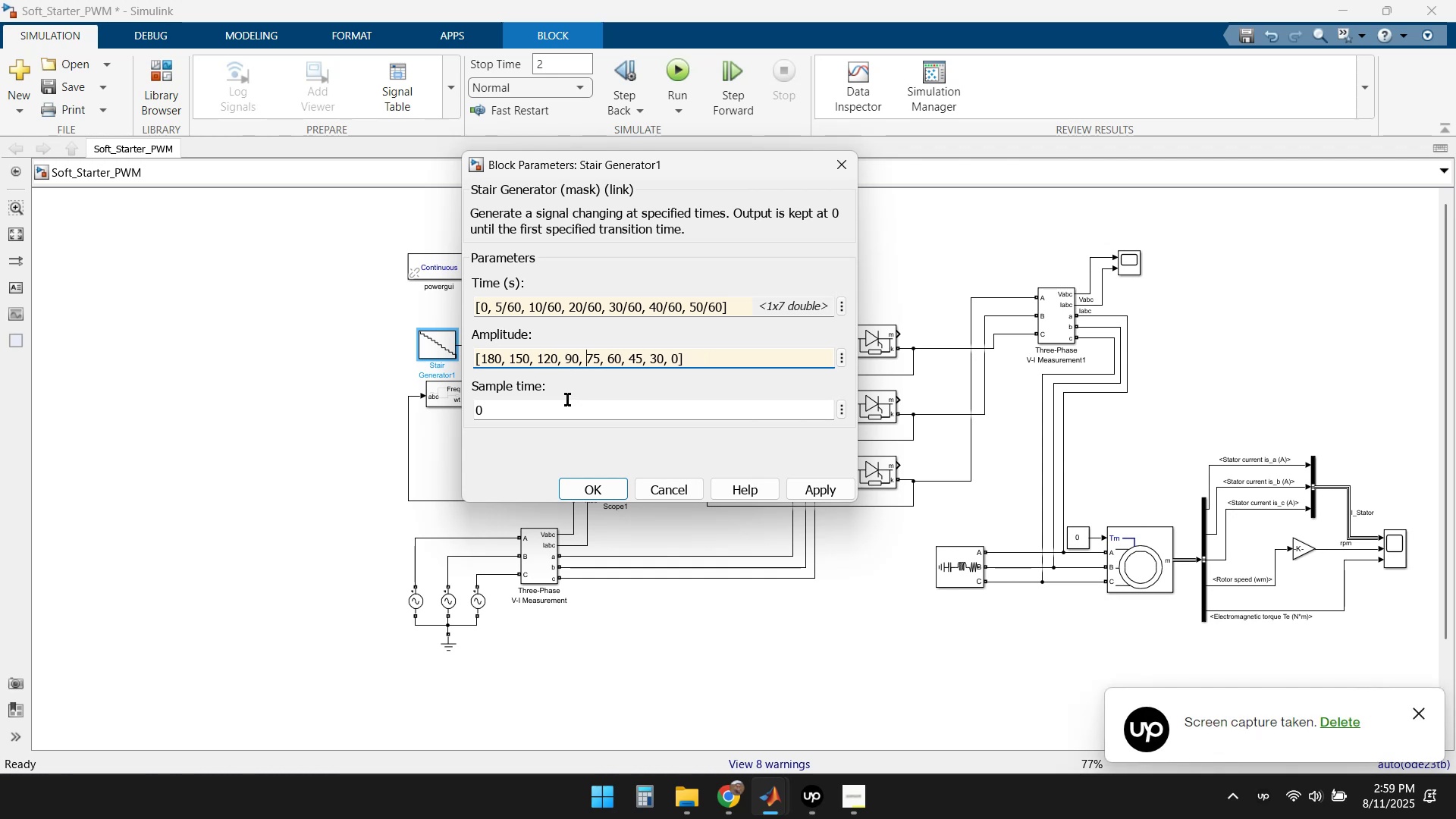 
key(Delete)
 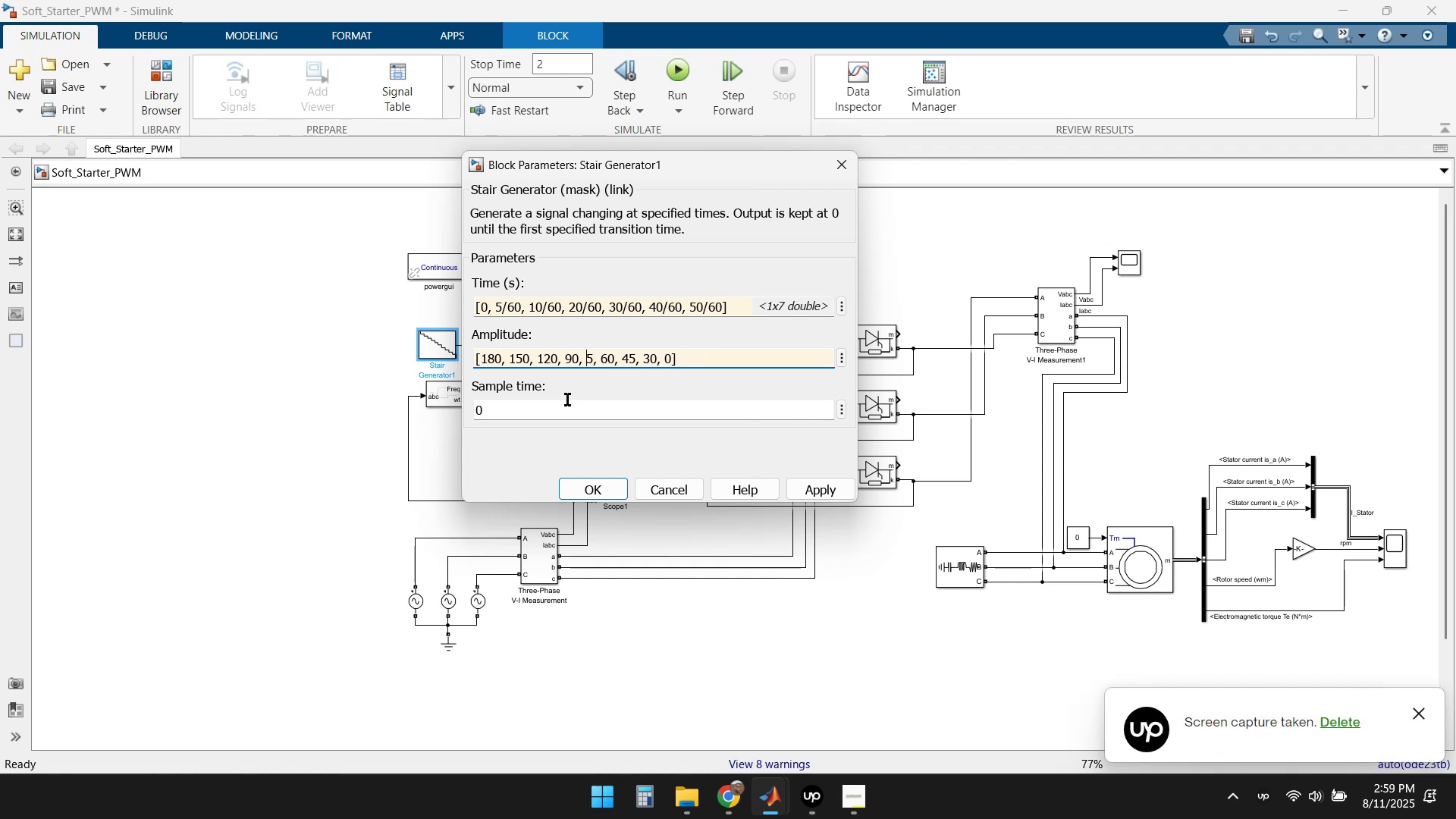 
key(Delete)
 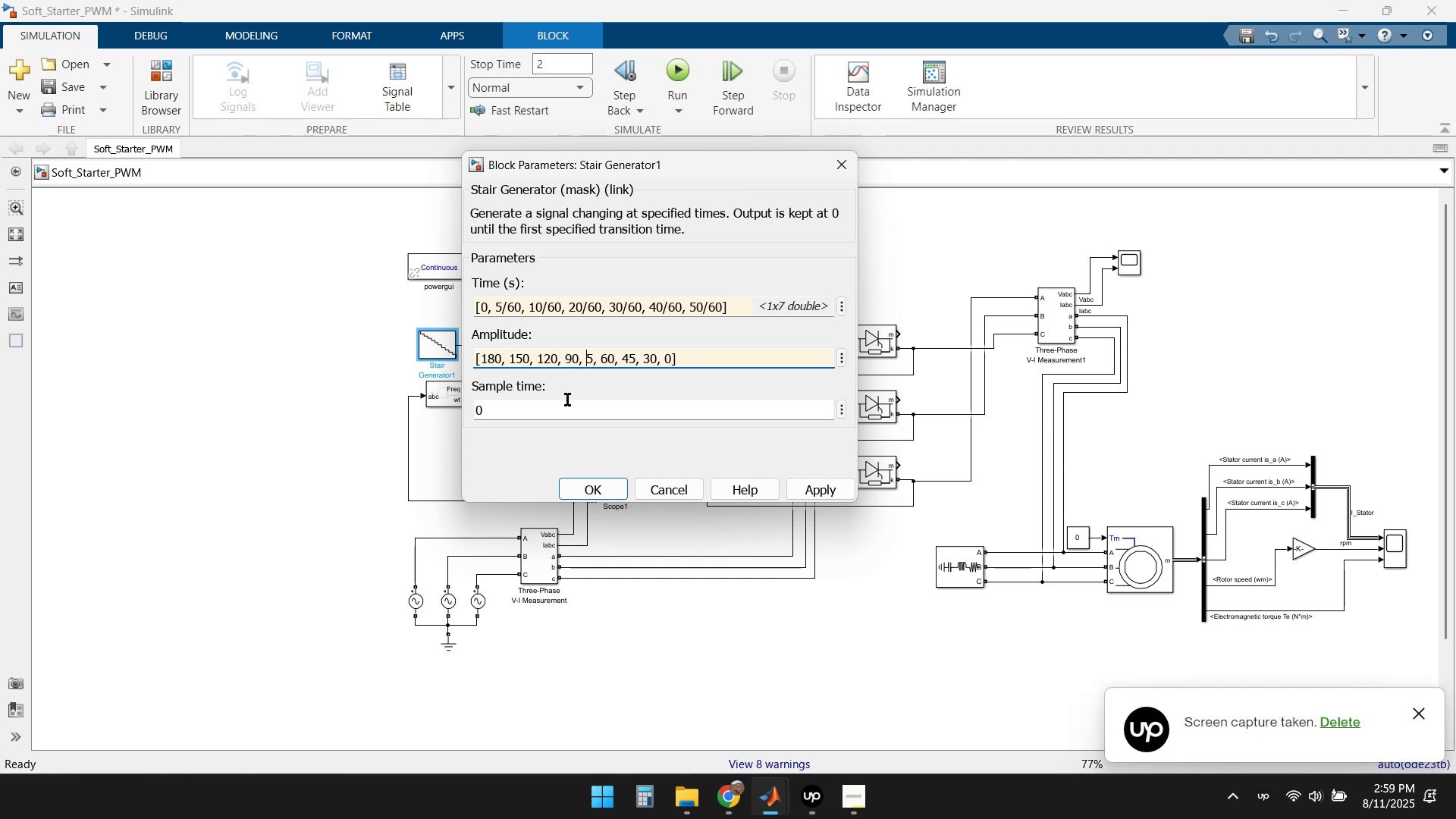 
key(Delete)
 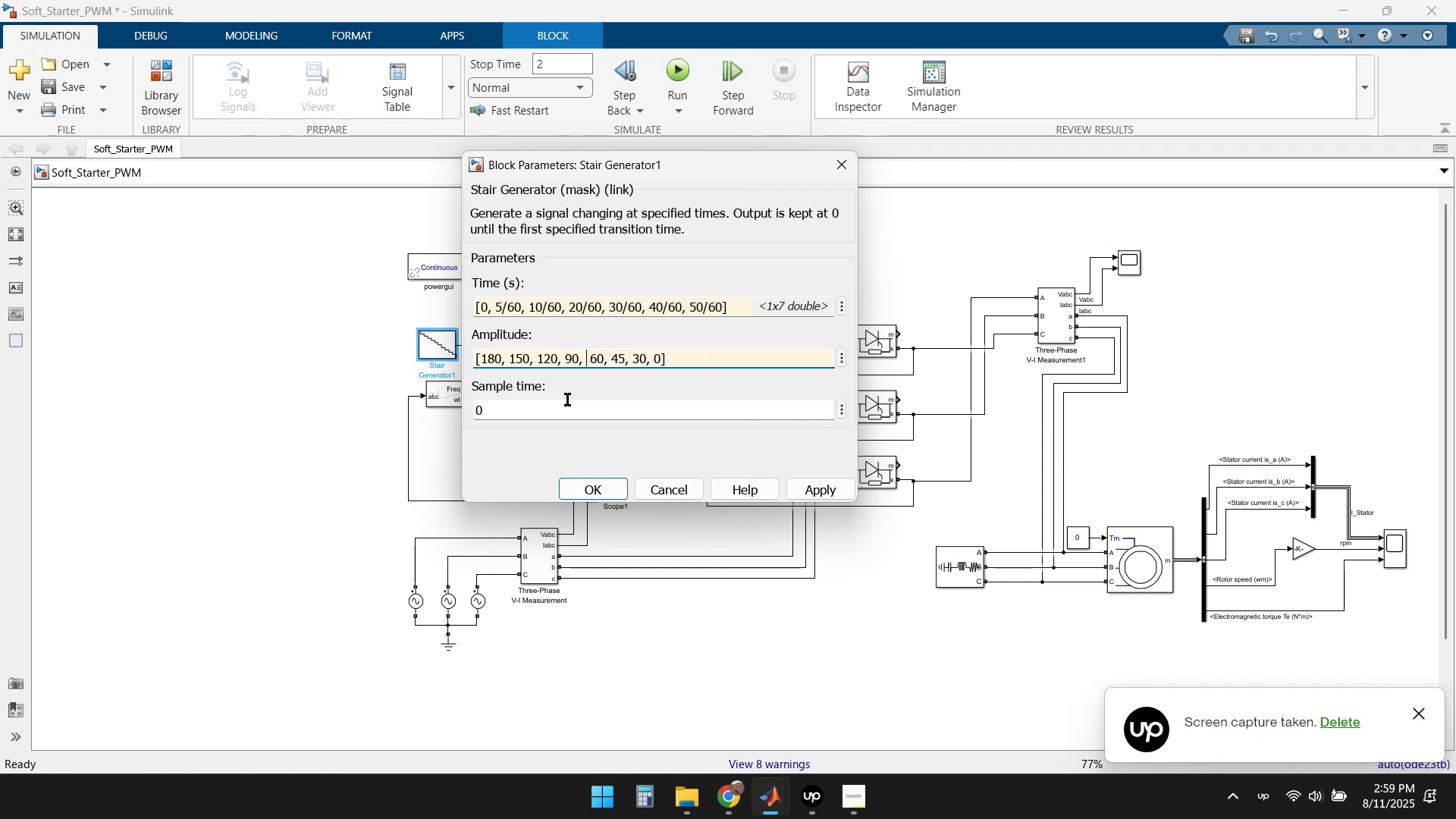 
key(Delete)
 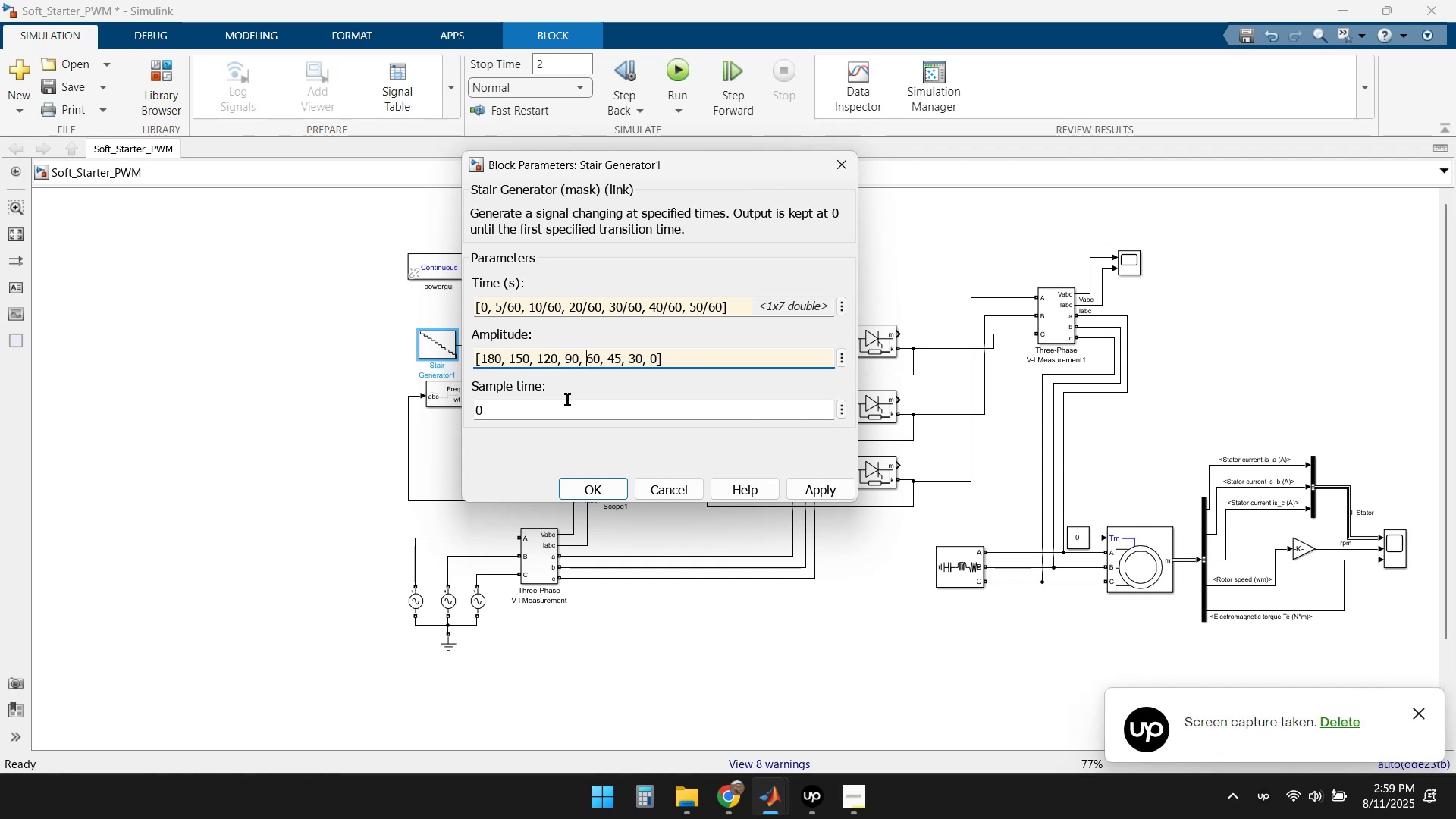 
key(ArrowRight)
 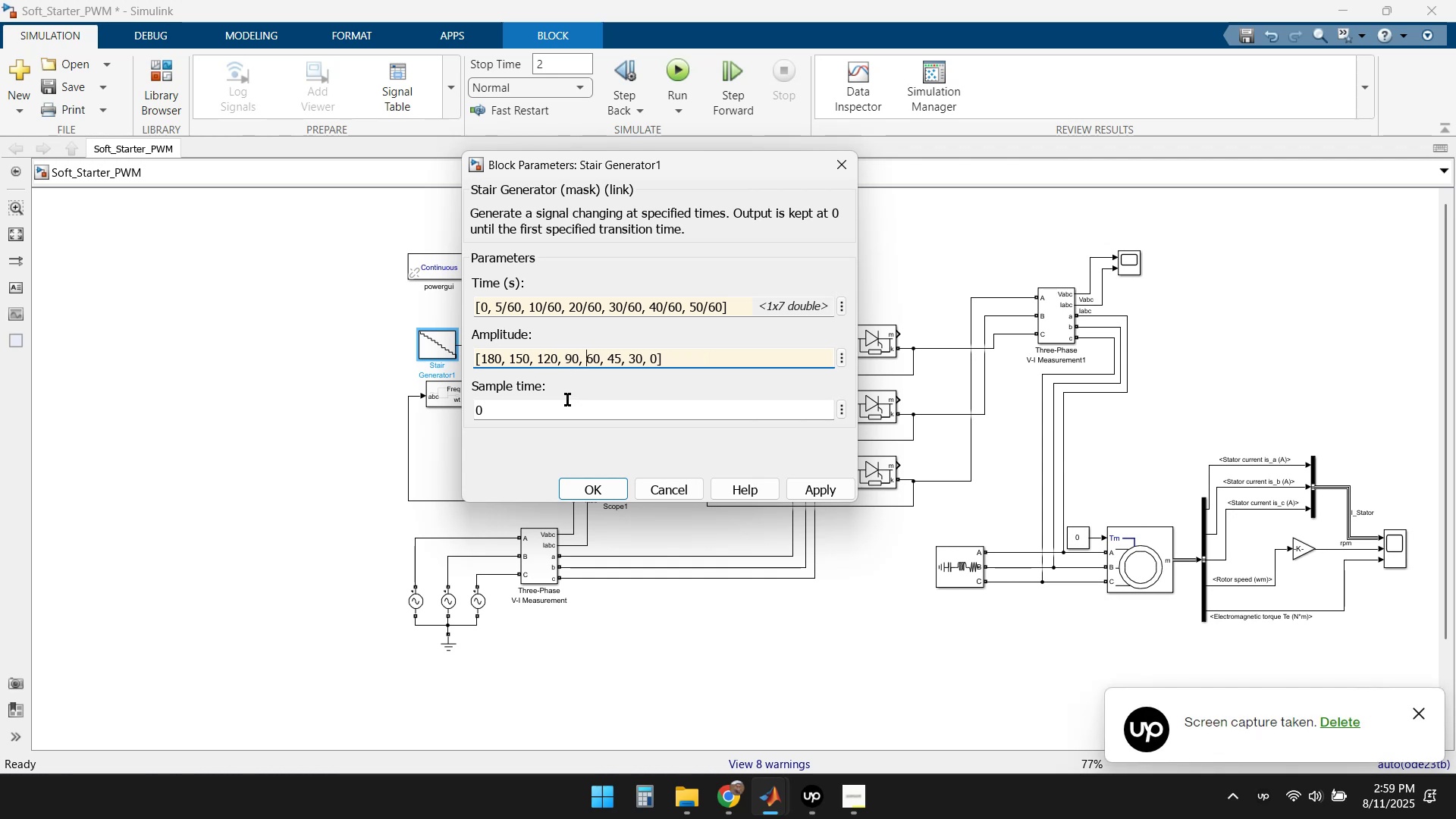 
key(ArrowRight)
 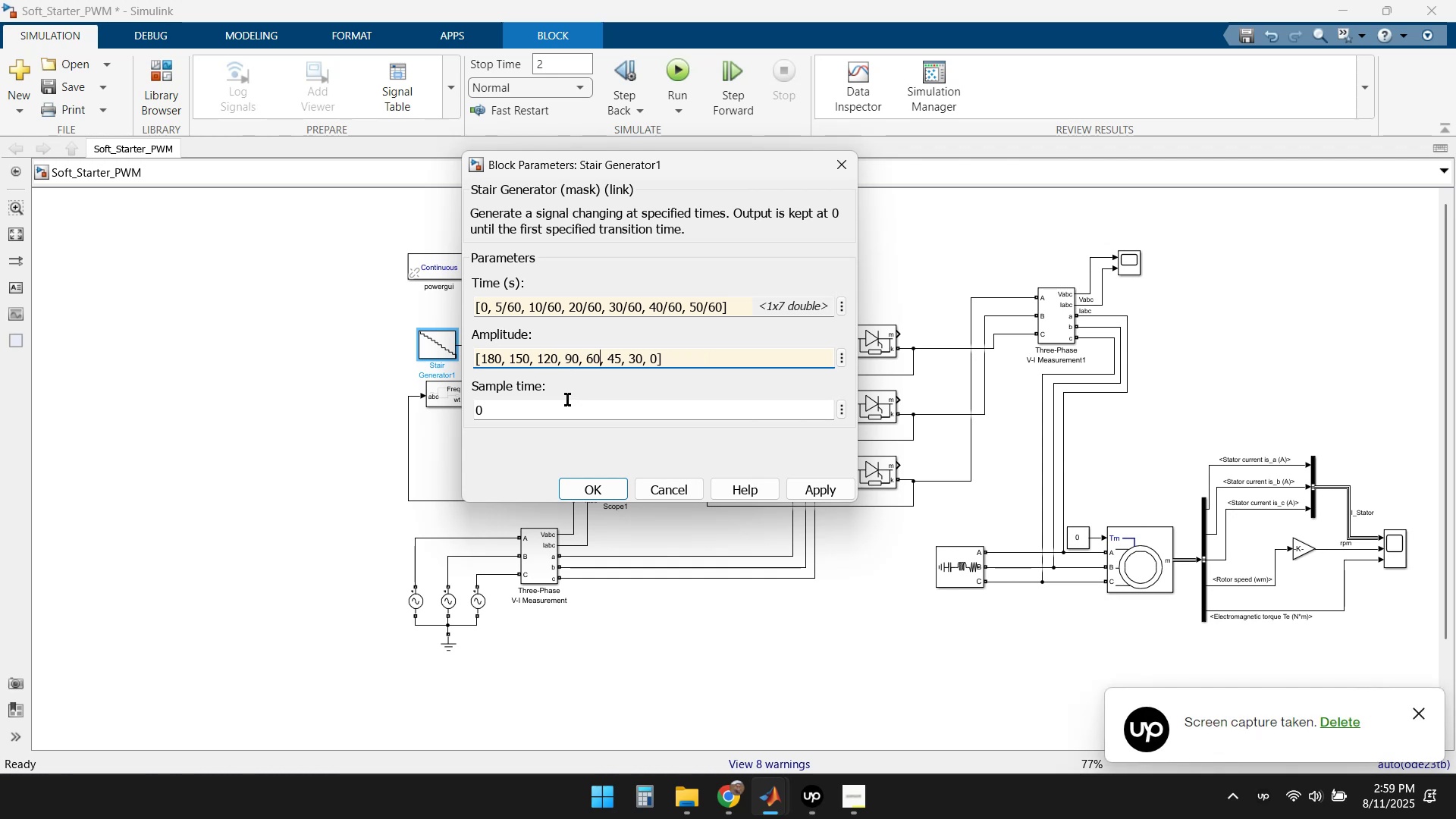 
key(ArrowRight)
 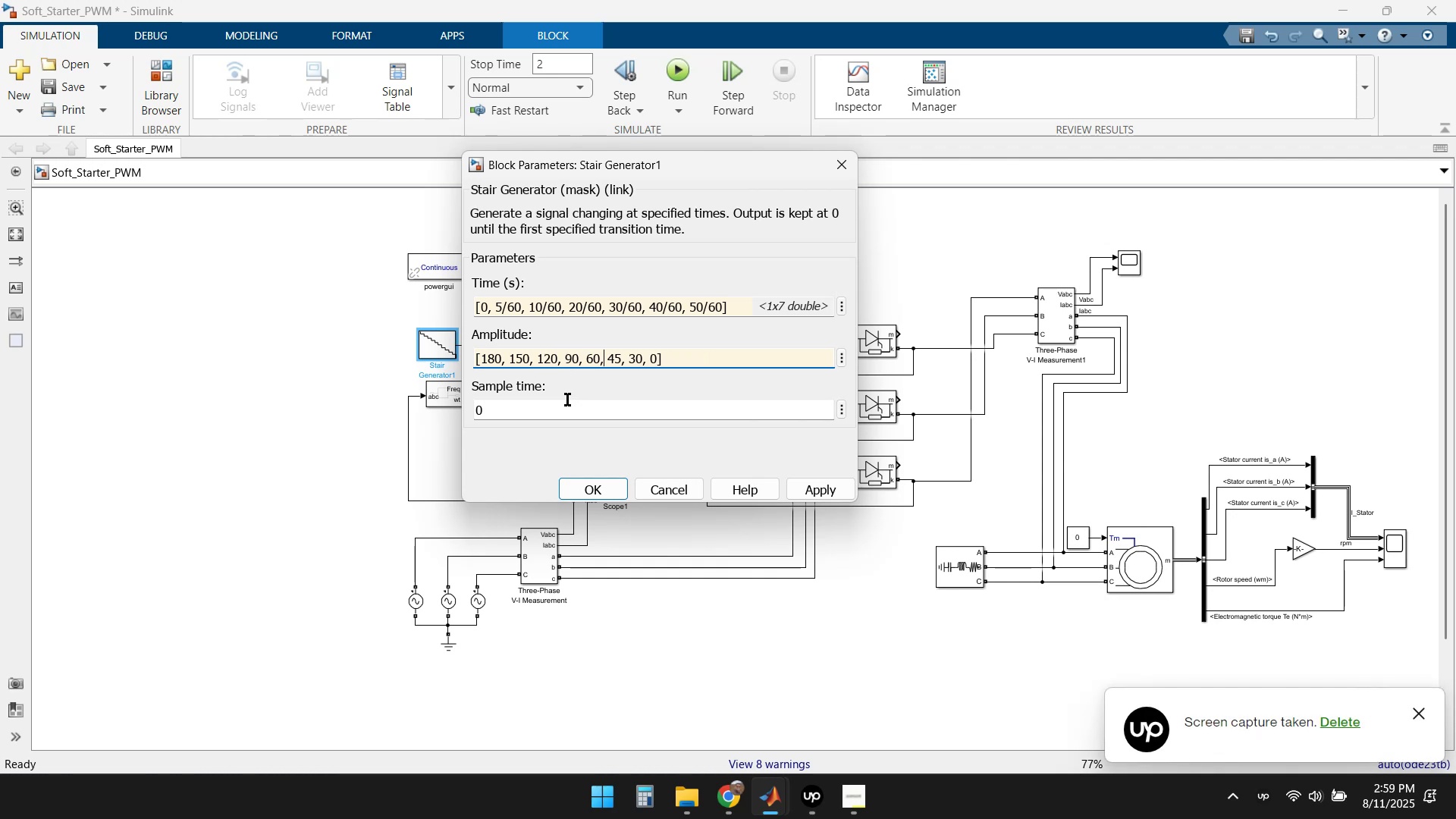 
key(ArrowRight)
 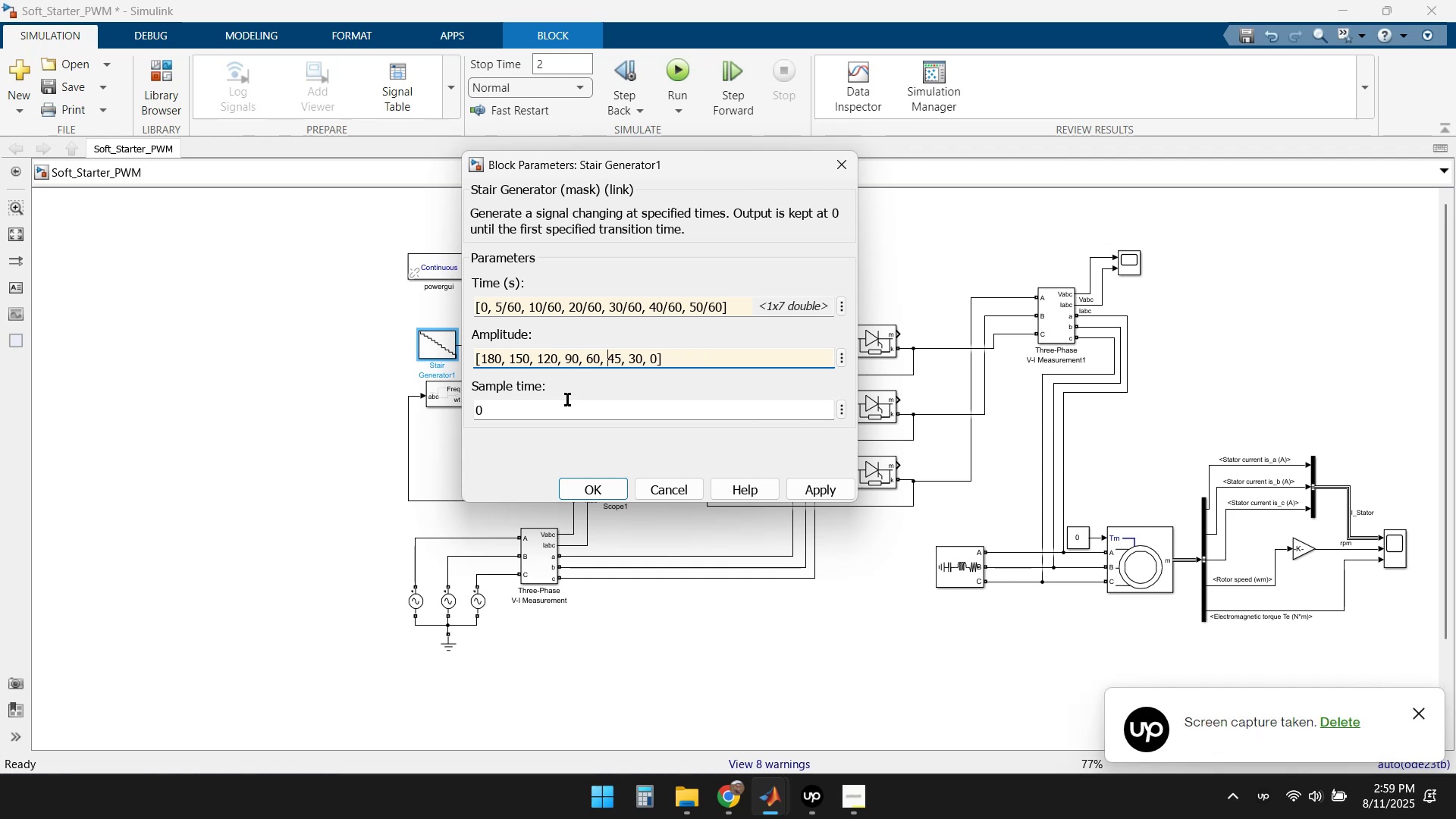 
key(Delete)
 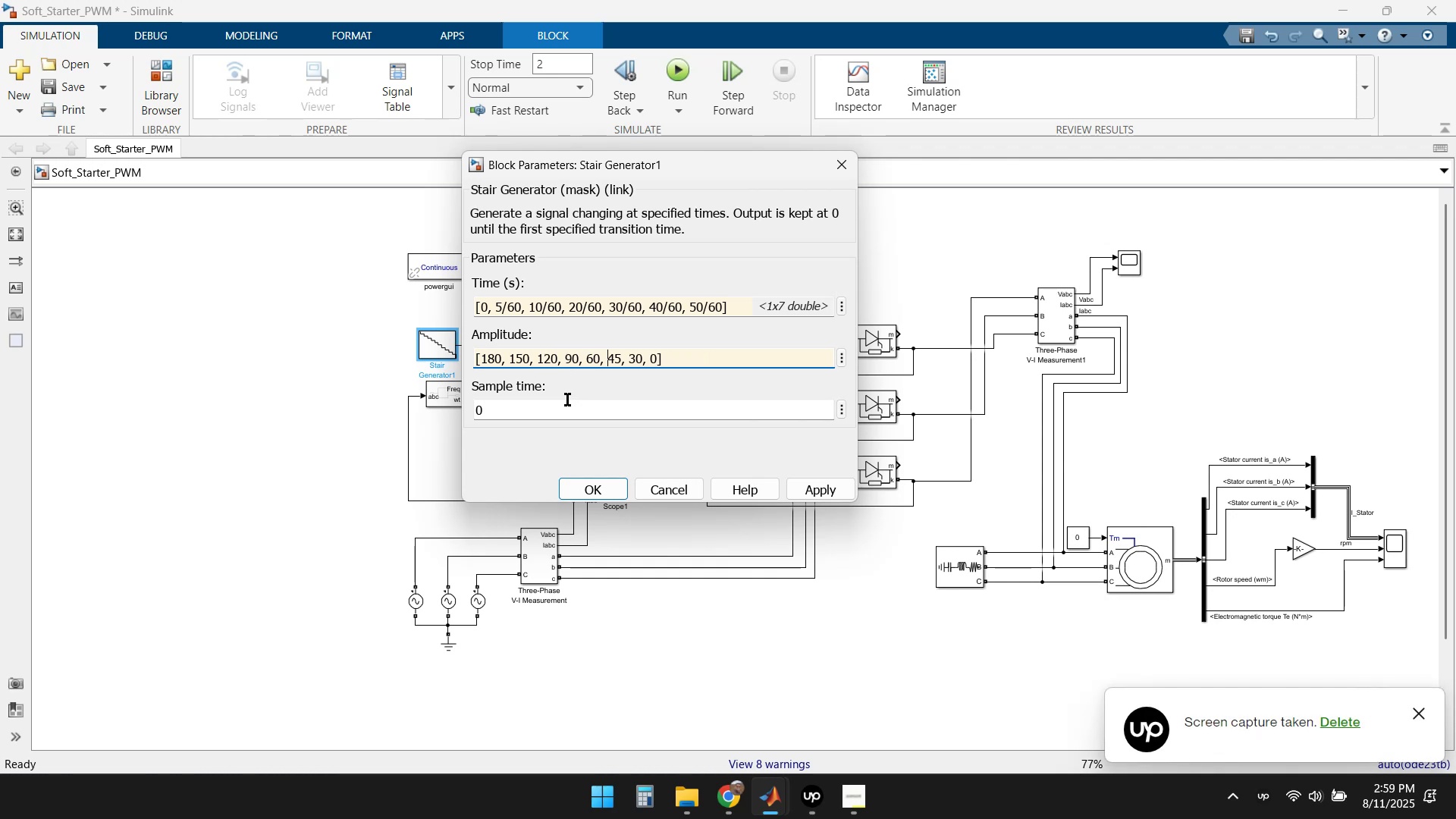 
key(Delete)
 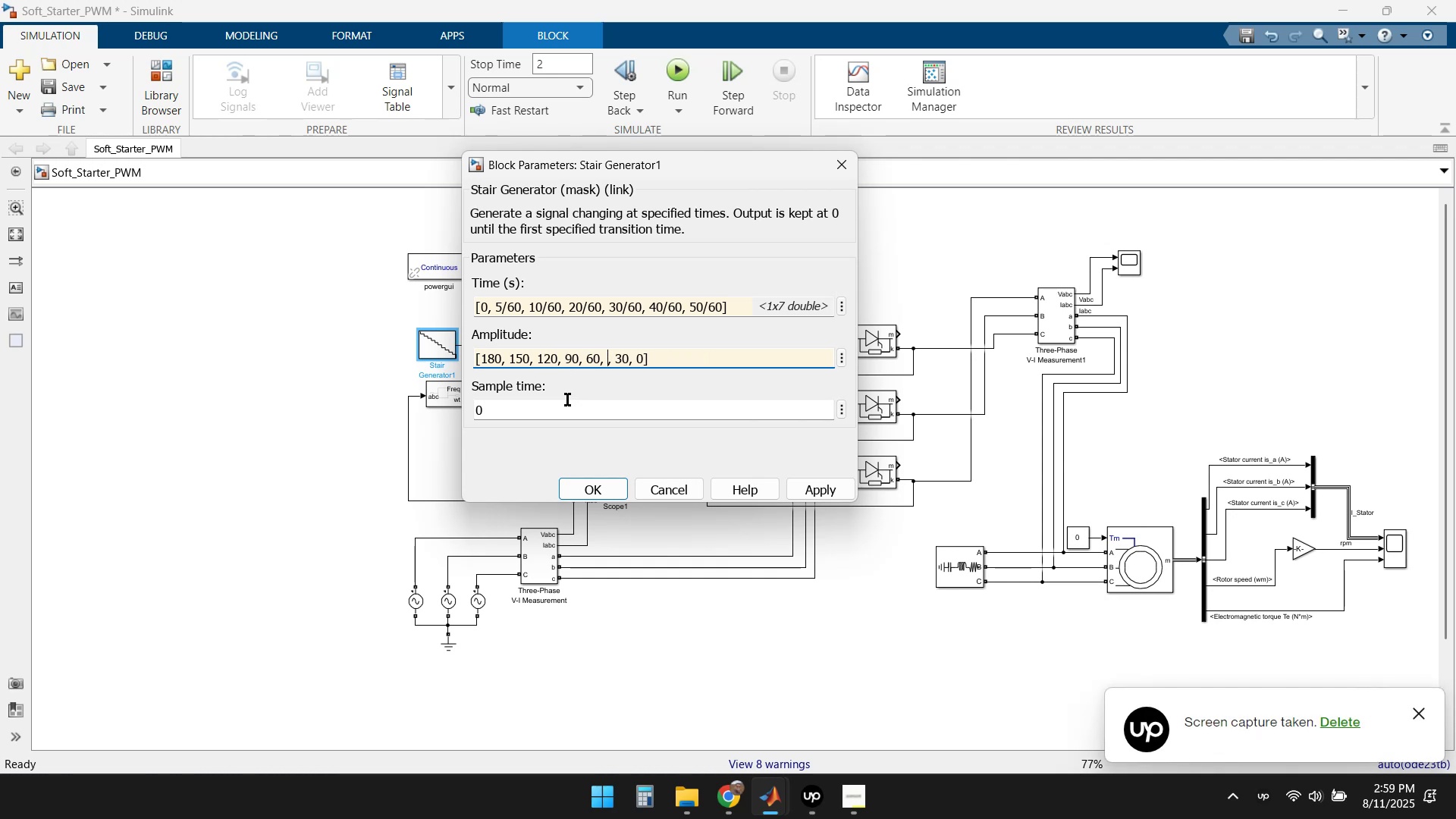 
key(Delete)
 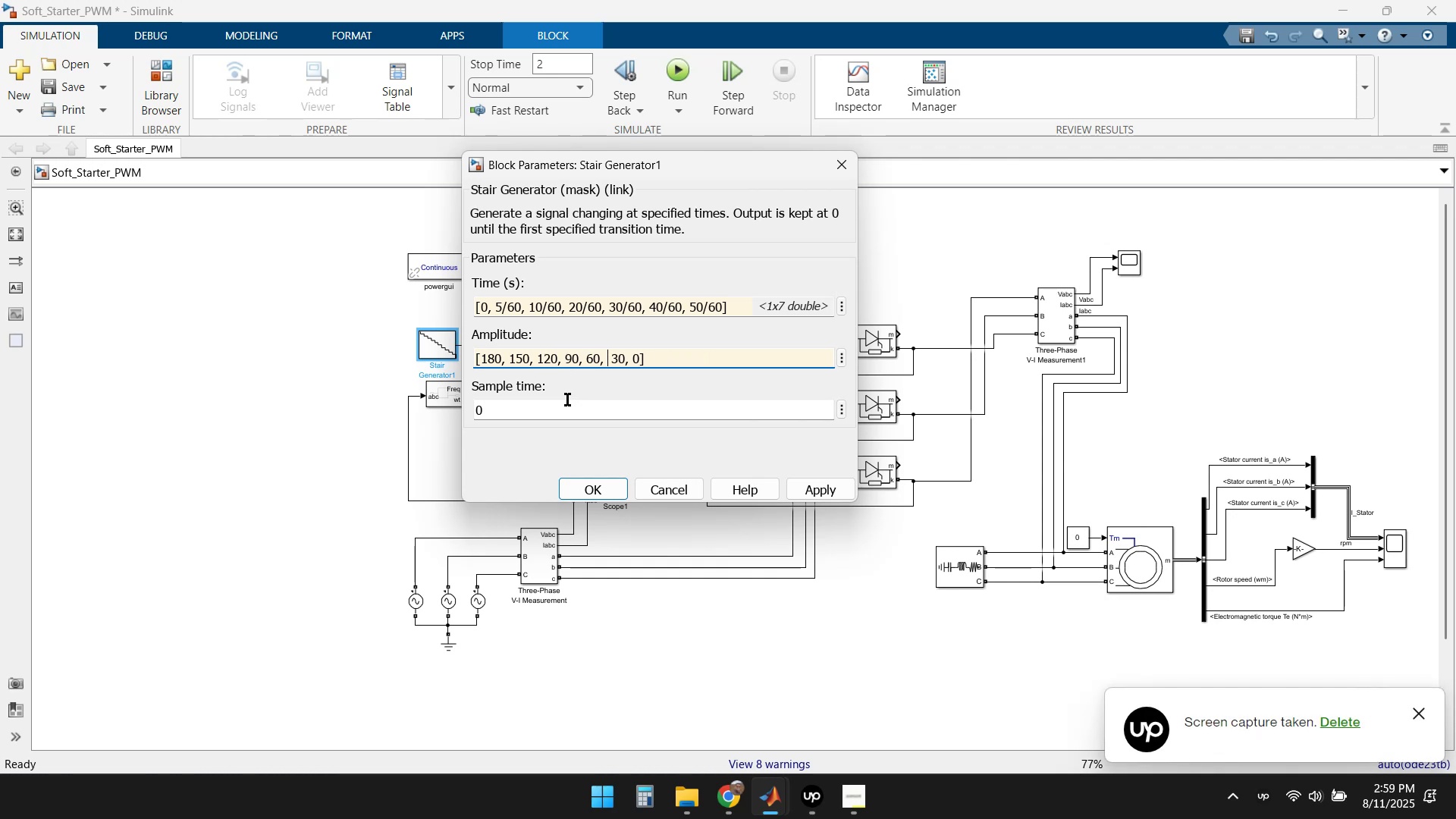 
key(Delete)
 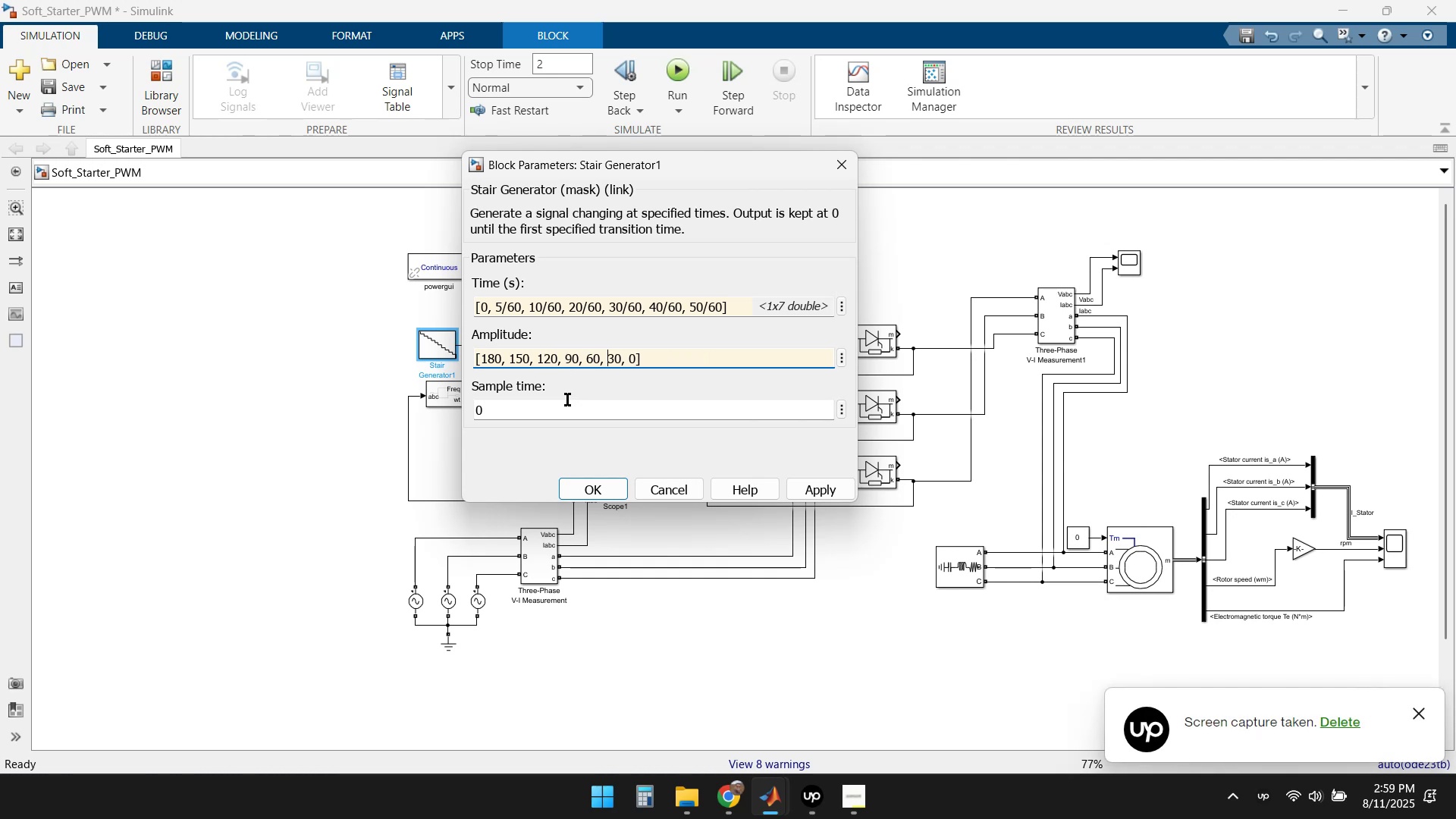 
key(ArrowRight)
 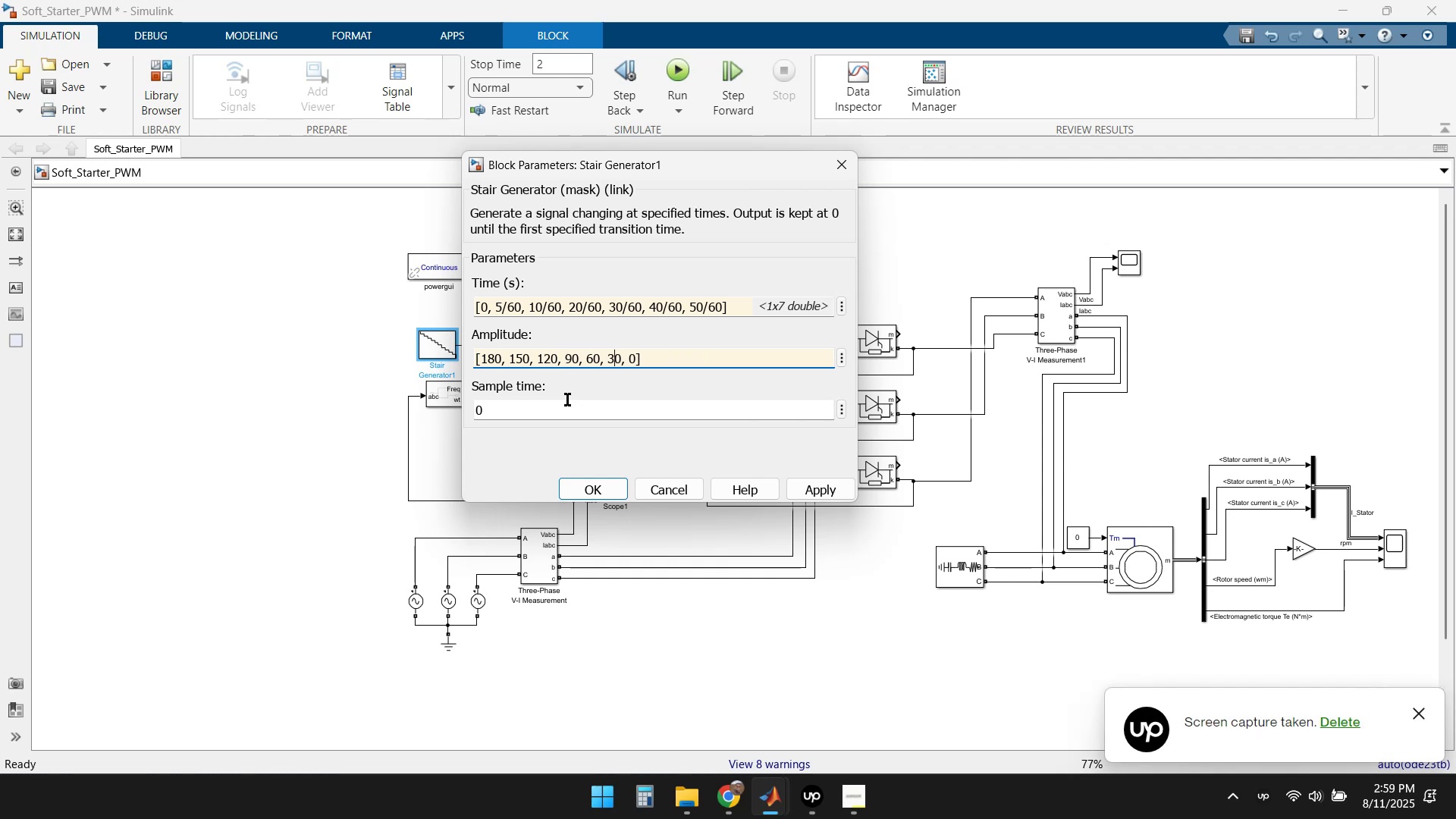 
key(ArrowRight)
 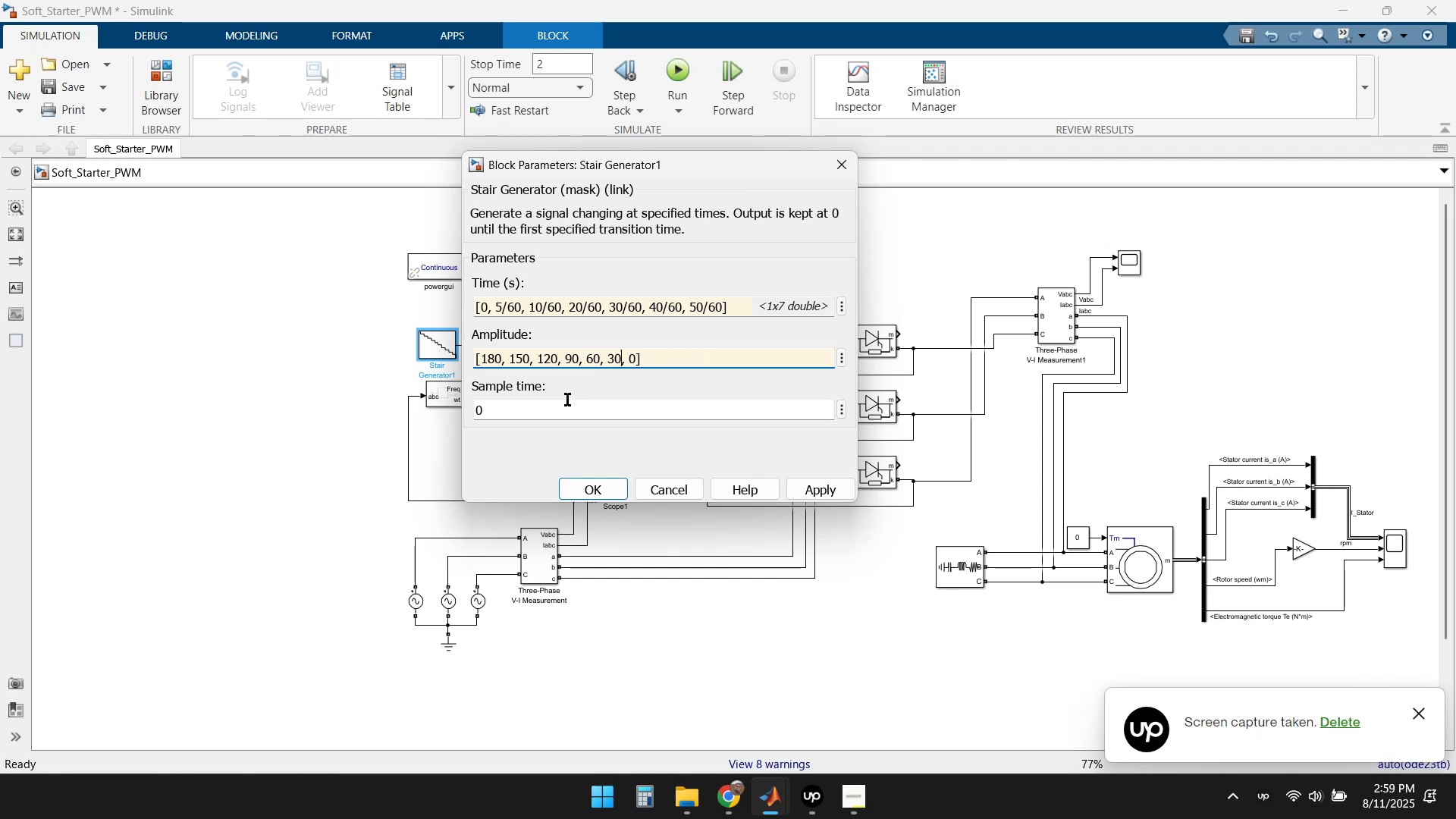 
key(ArrowRight)
 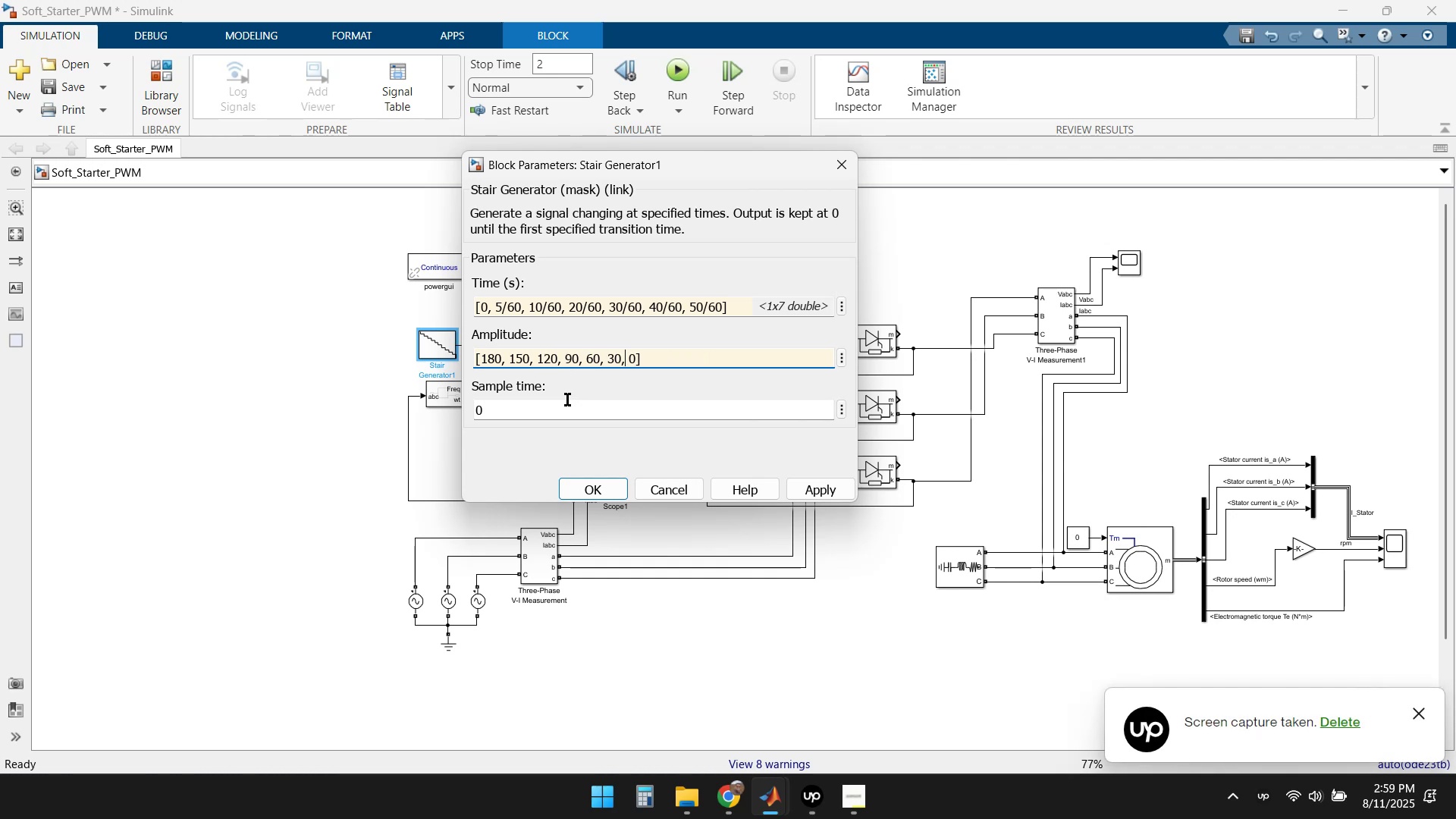 
key(ArrowRight)
 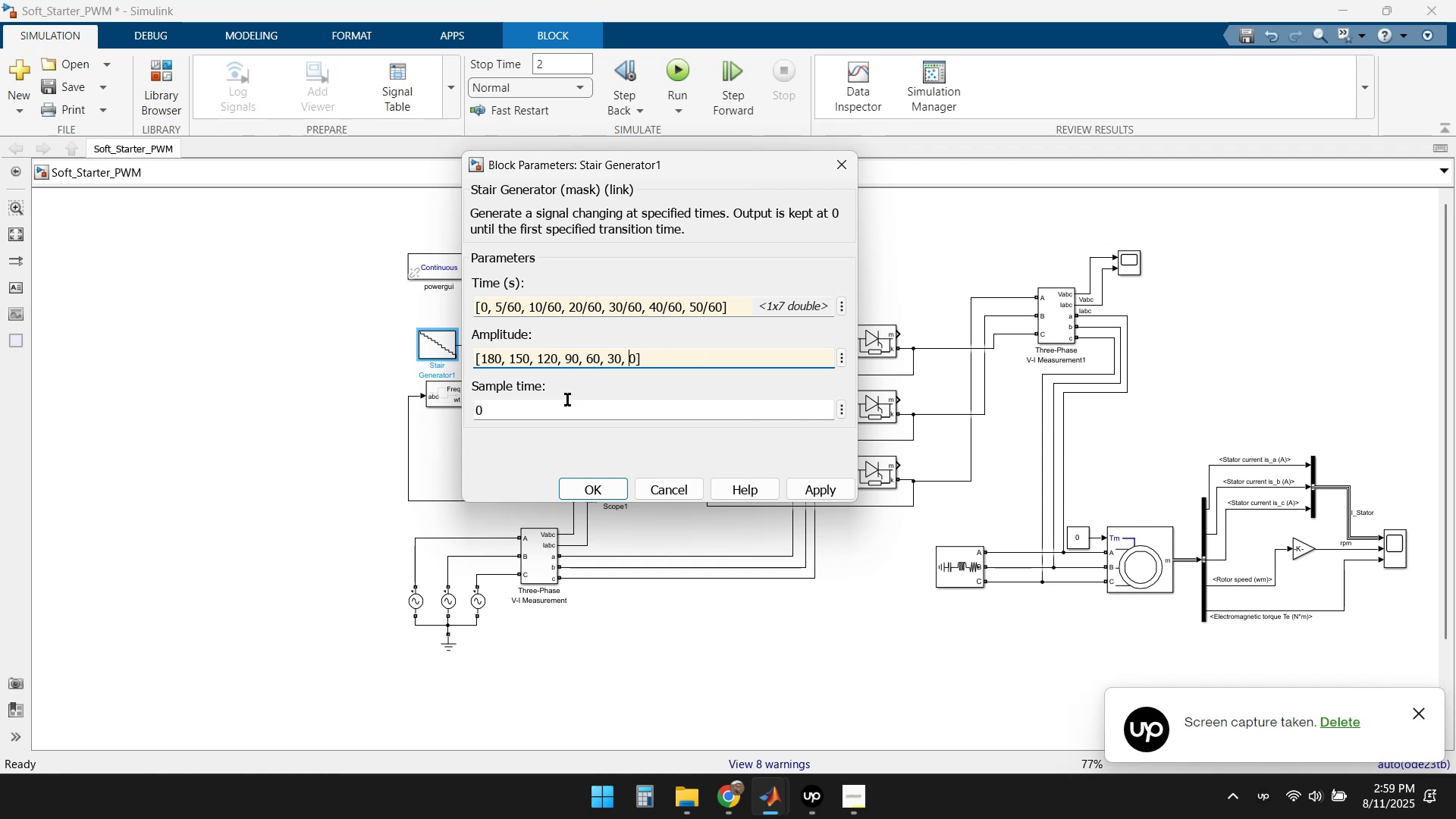 
key(ArrowRight)
 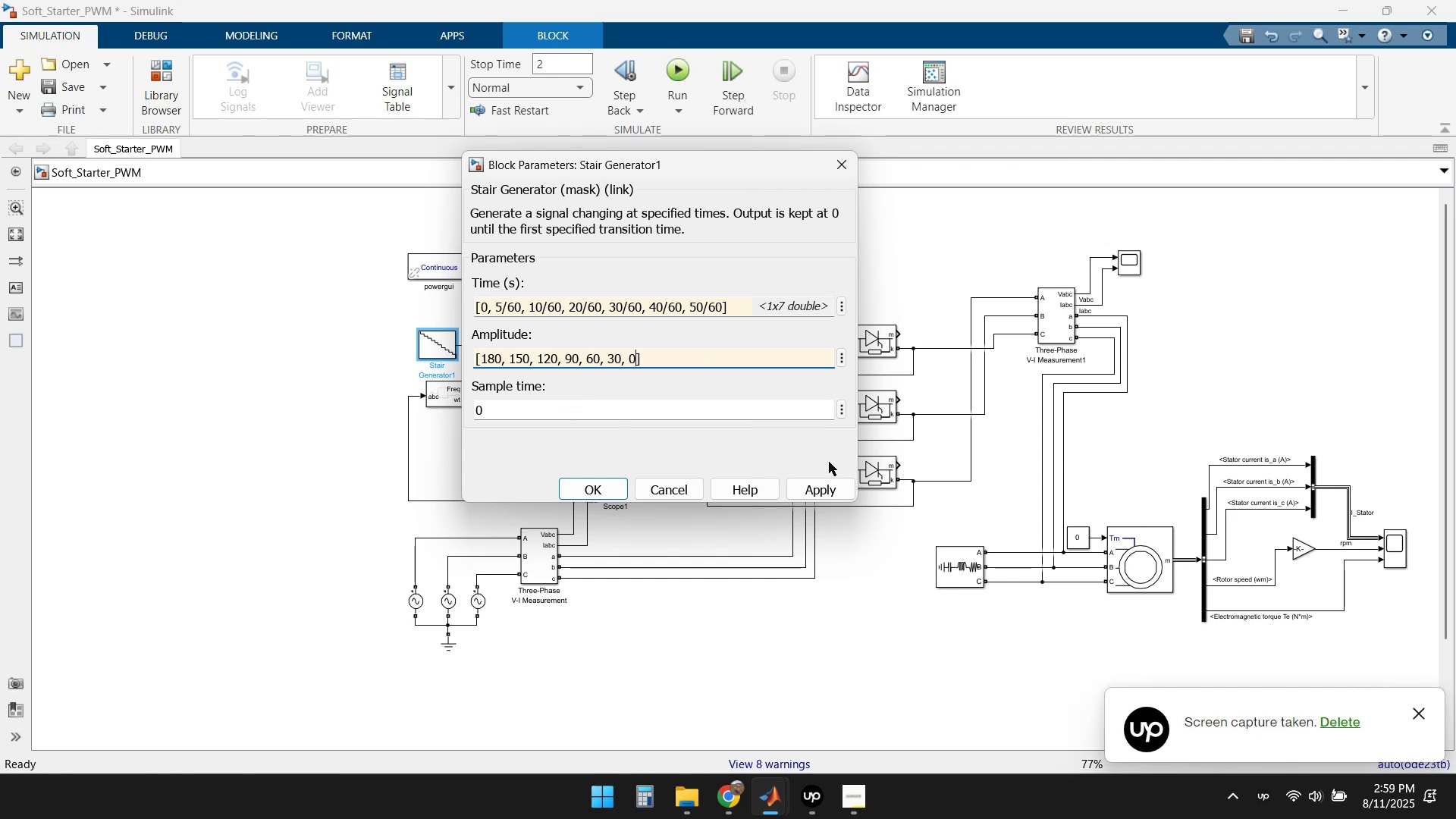 
left_click([821, 490])
 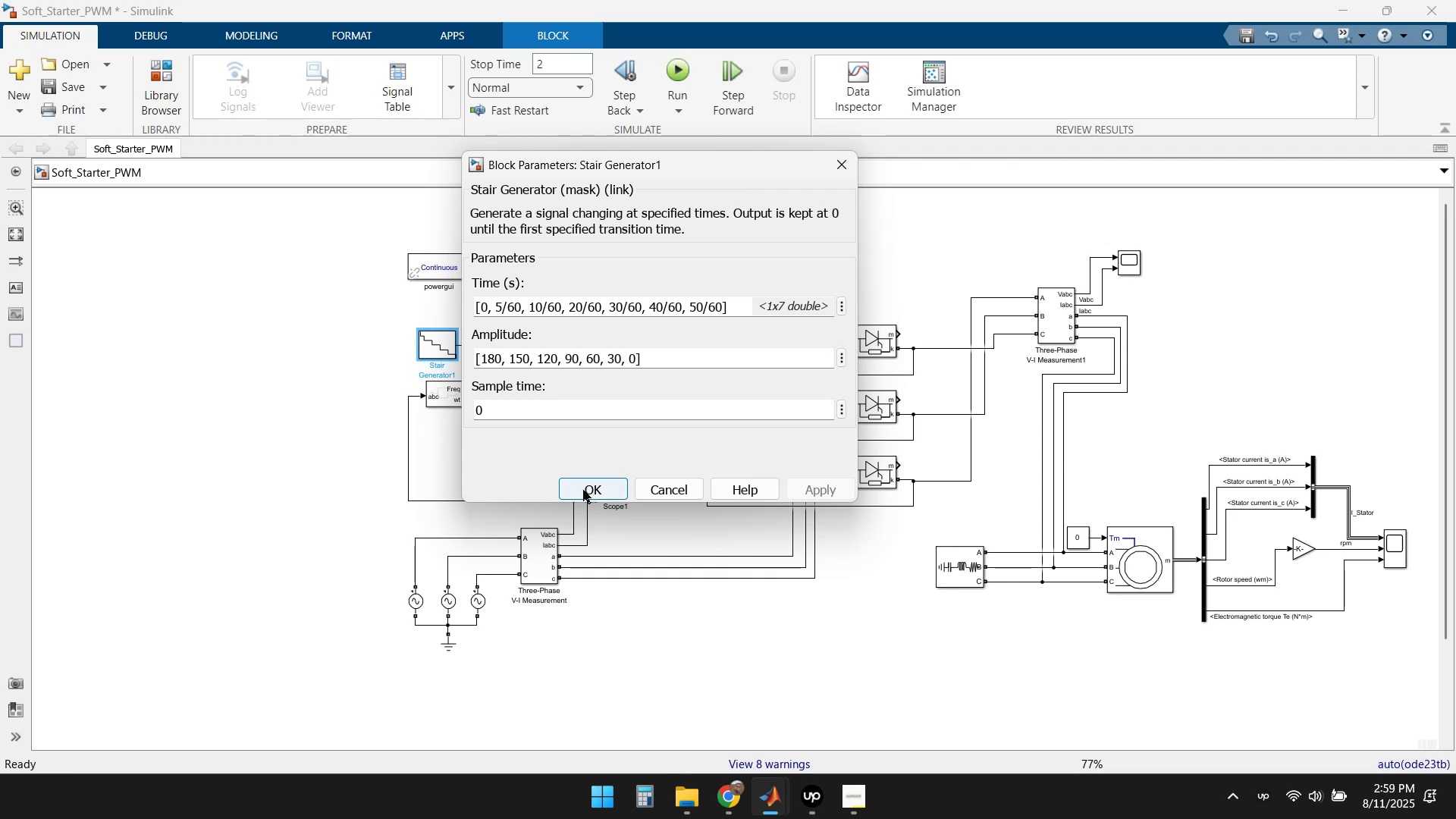 
left_click([579, 491])
 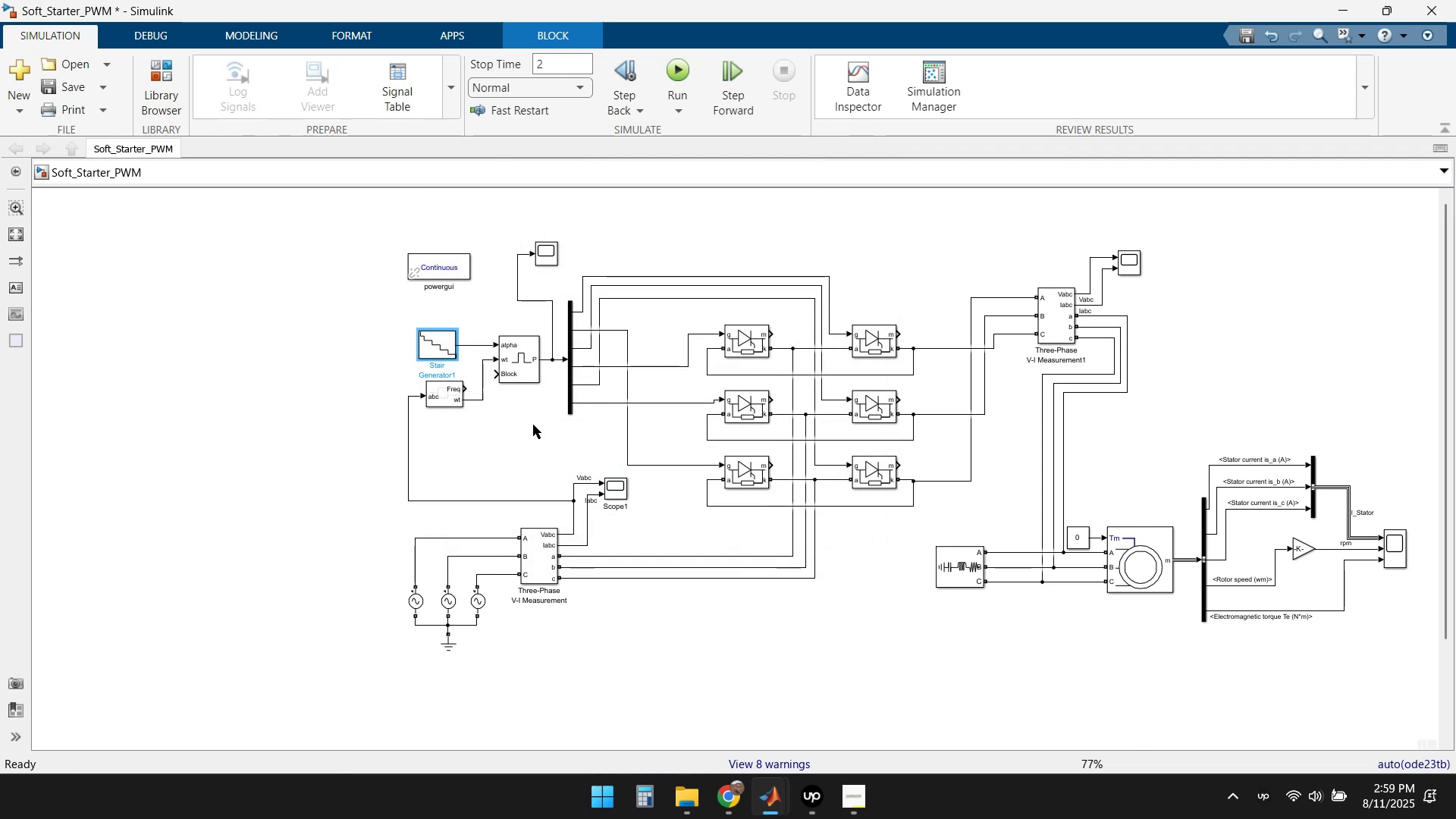 
left_click([529, 430])
 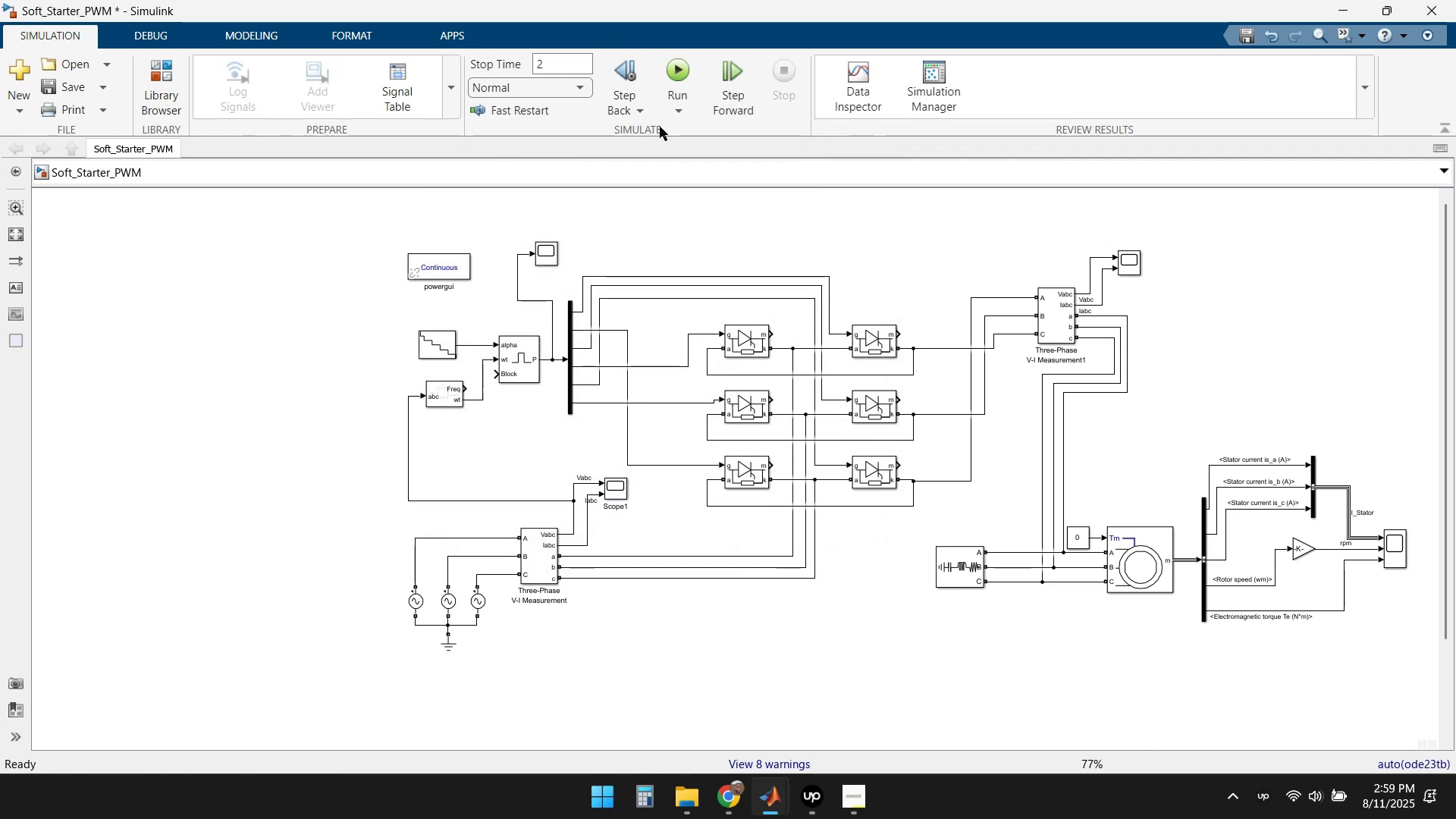 
left_click([669, 64])
 